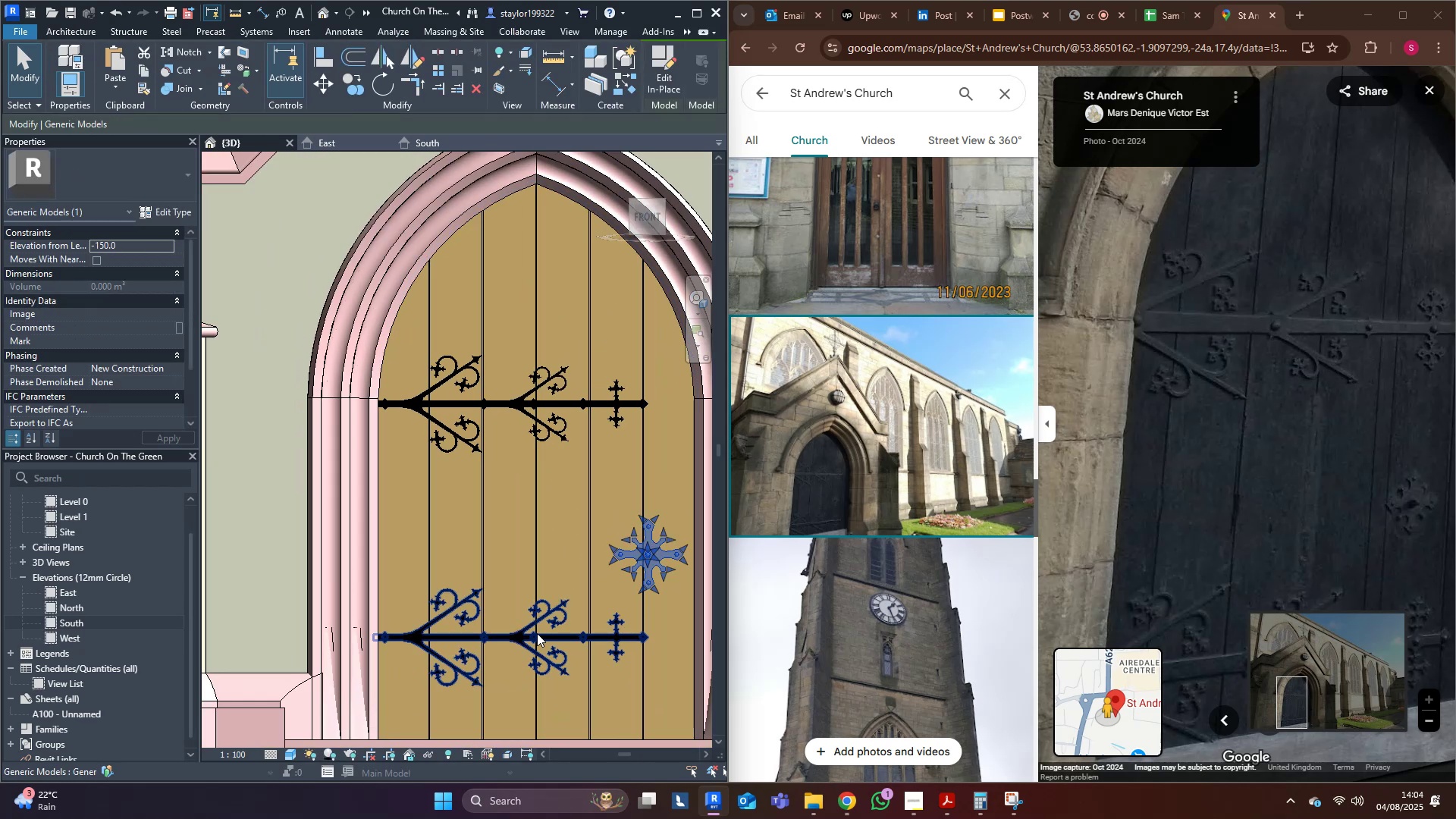 
left_click([537, 633])
 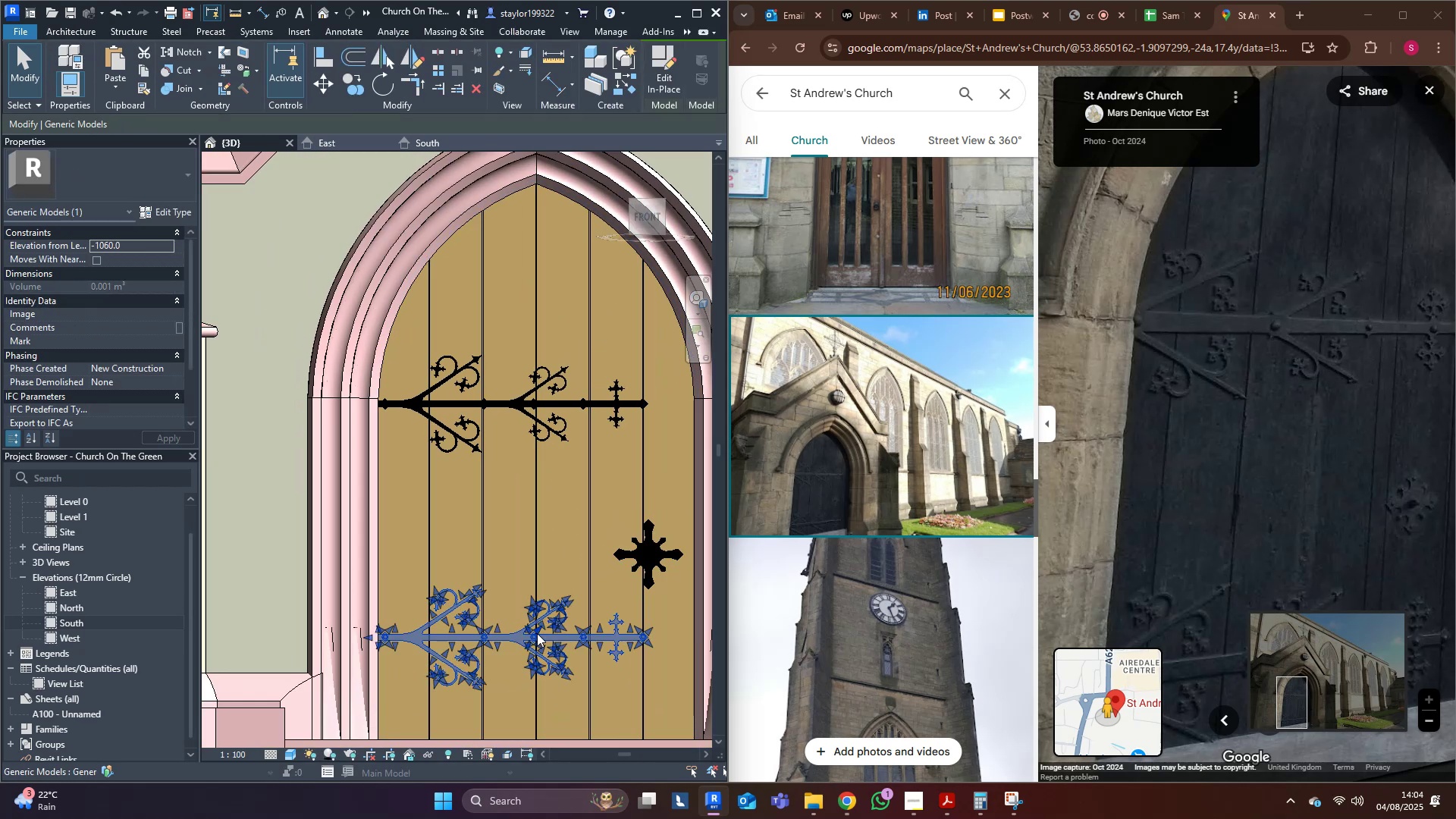 
key(Shift+ArrowDown)
 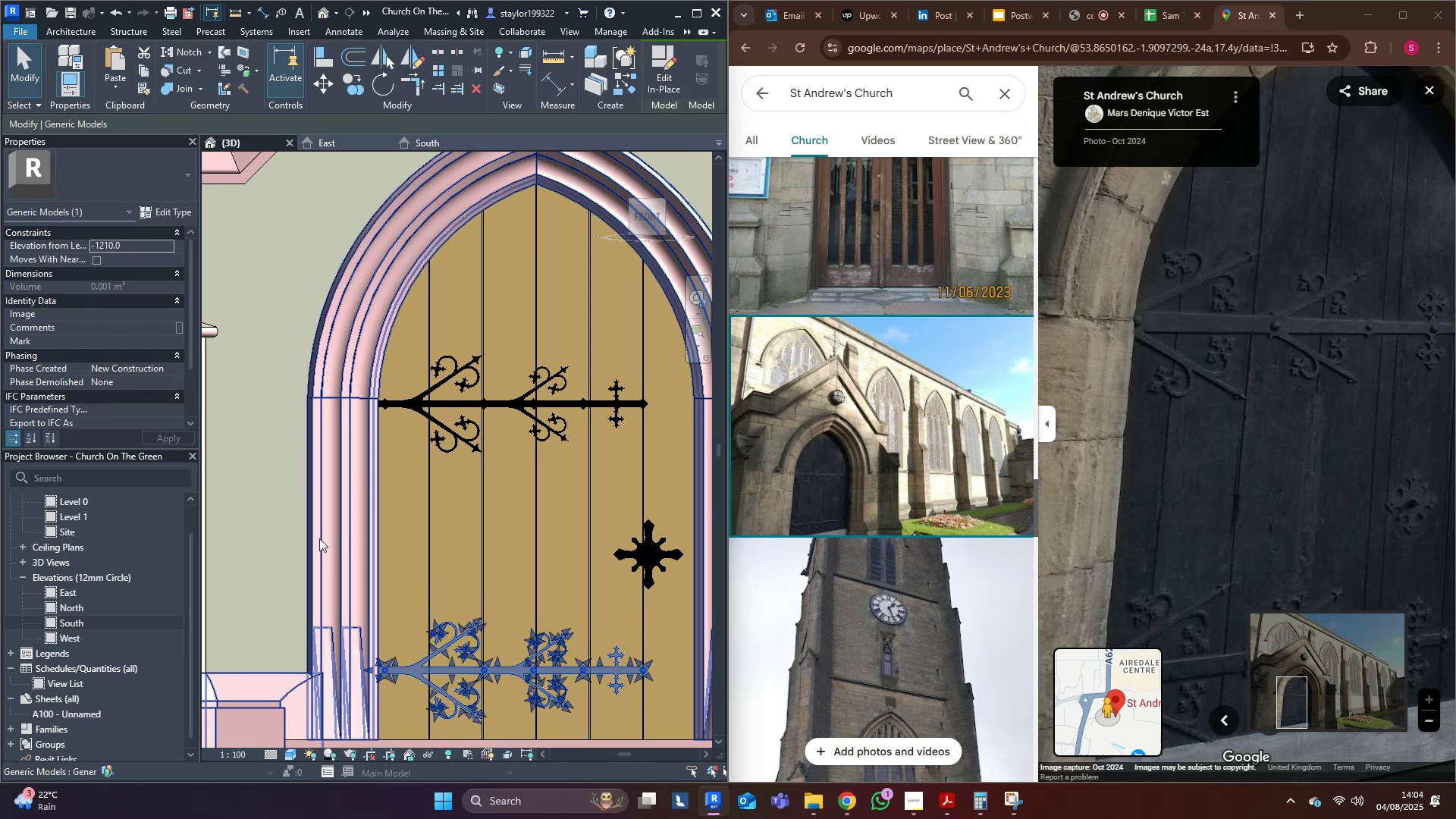 
left_click([519, 546])
 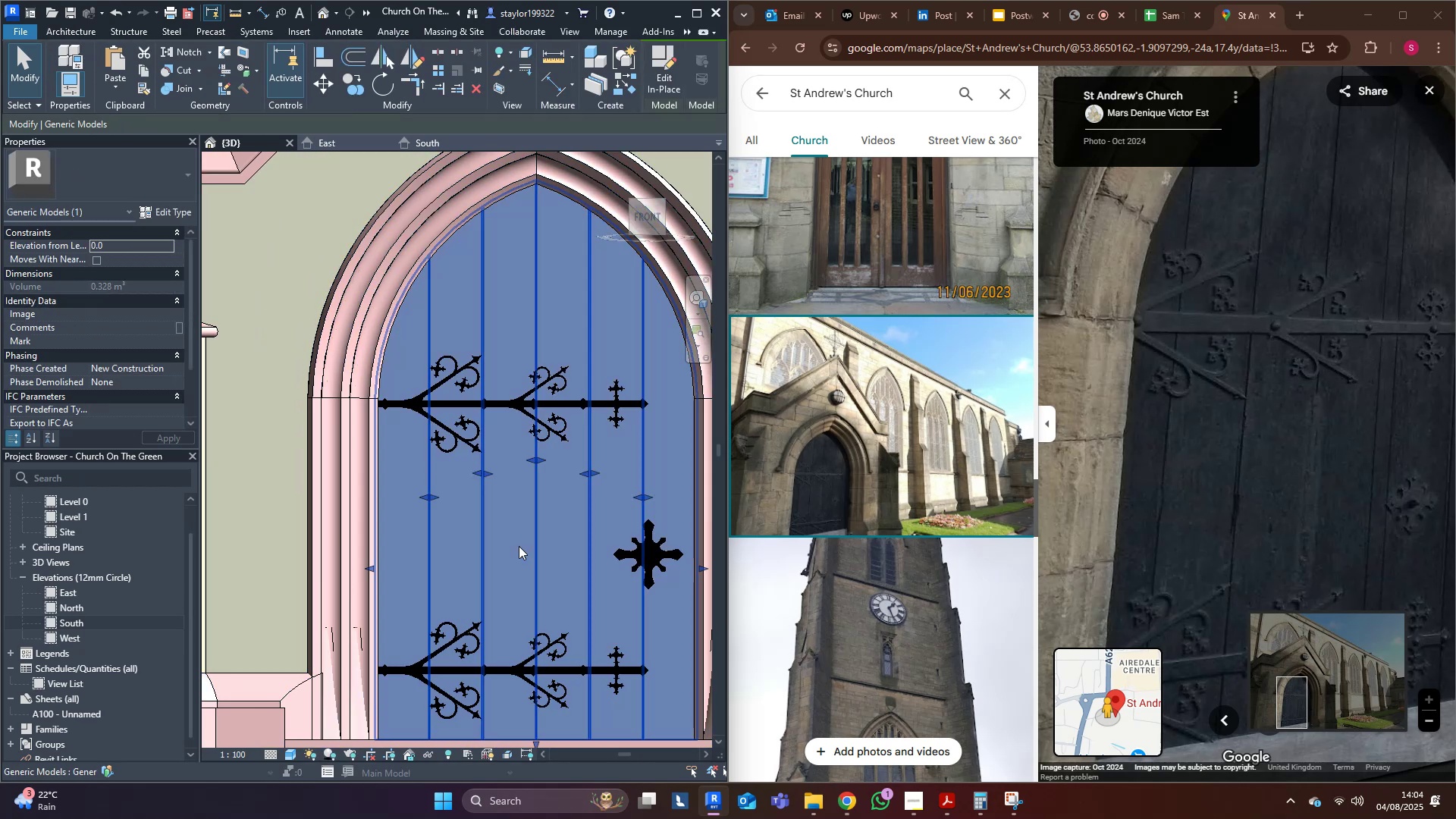 
key(Escape)
 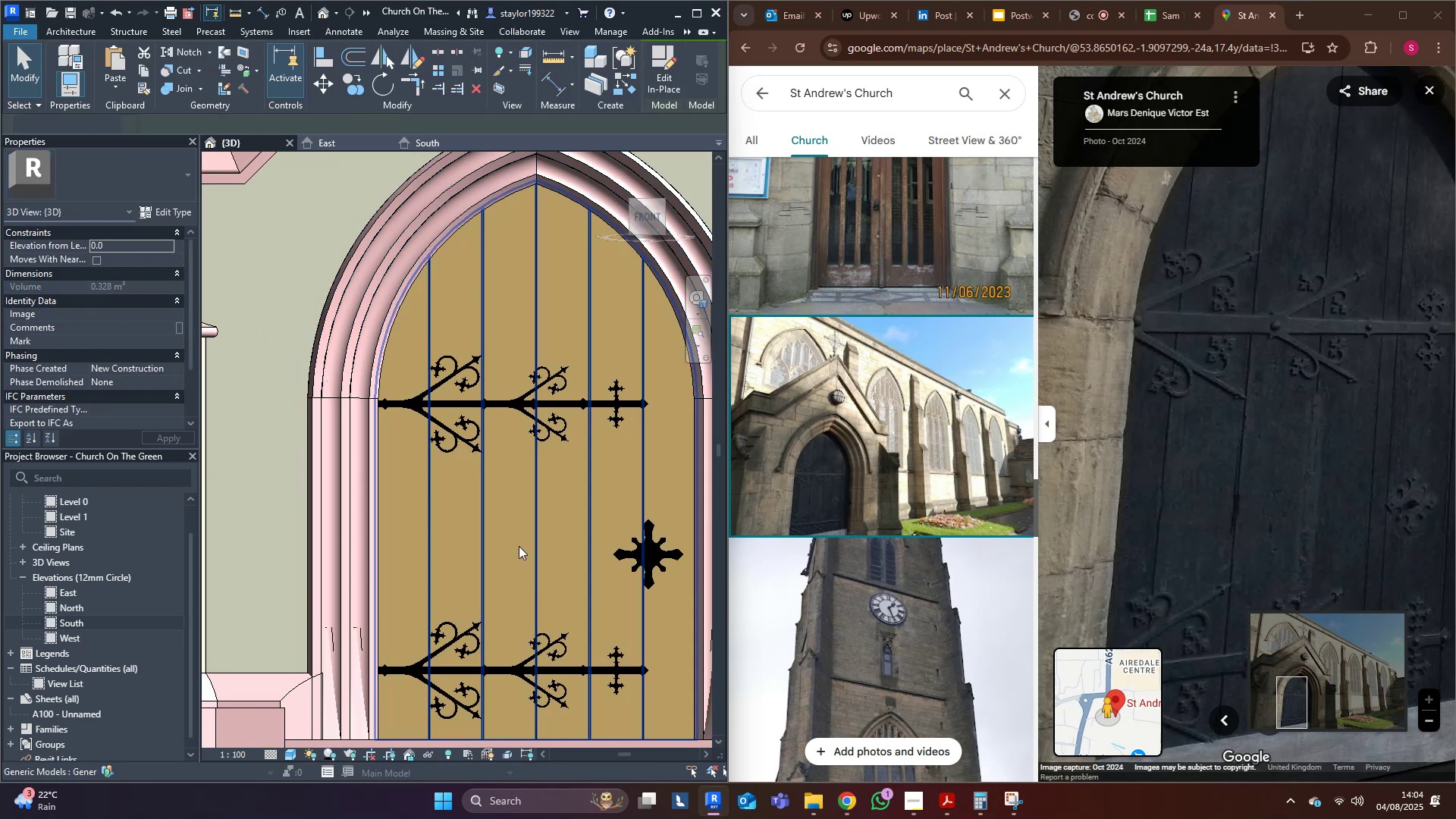 
scroll: coordinate [519, 546], scroll_direction: down, amount: 5.0
 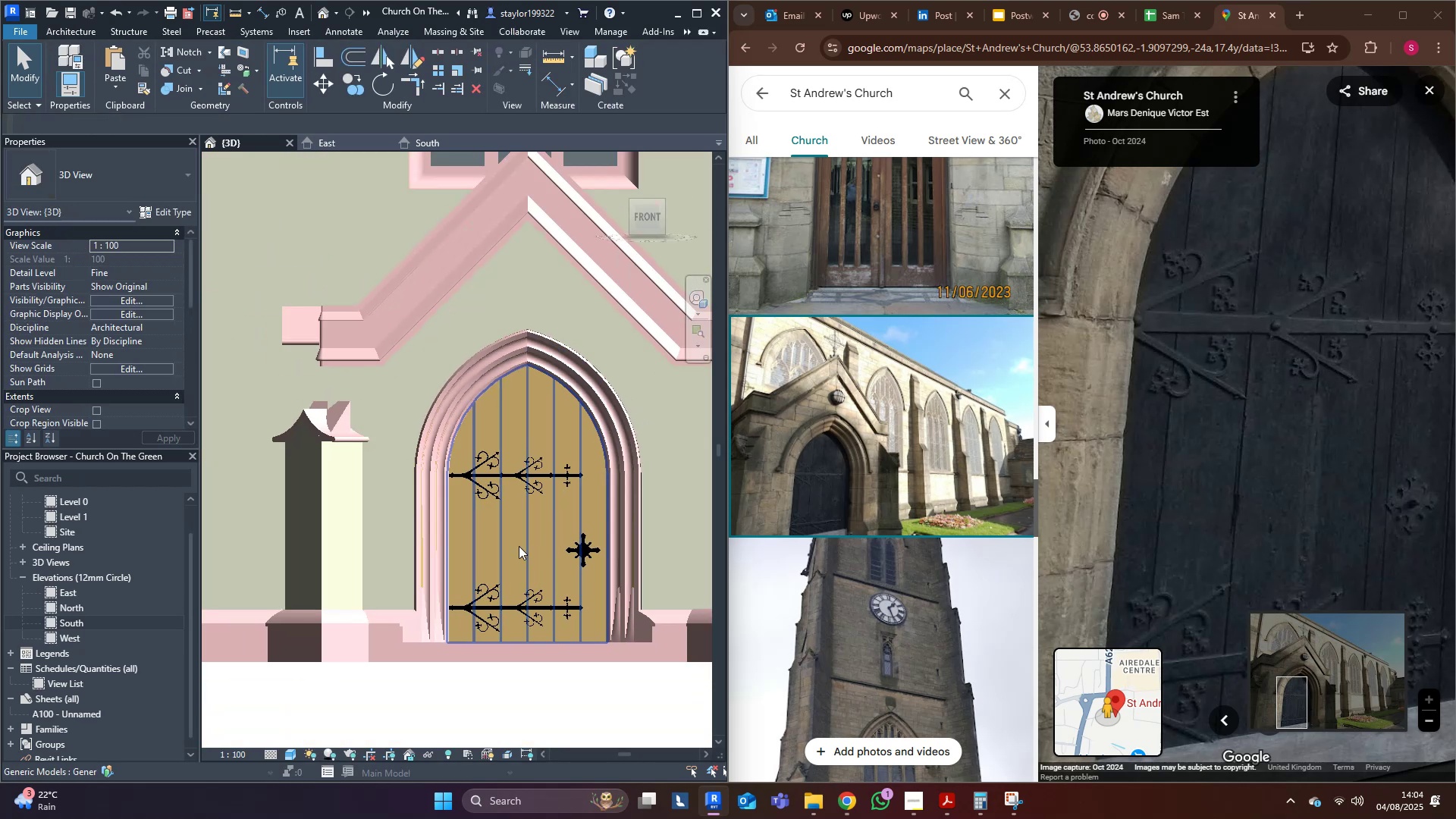 
key(Escape)
 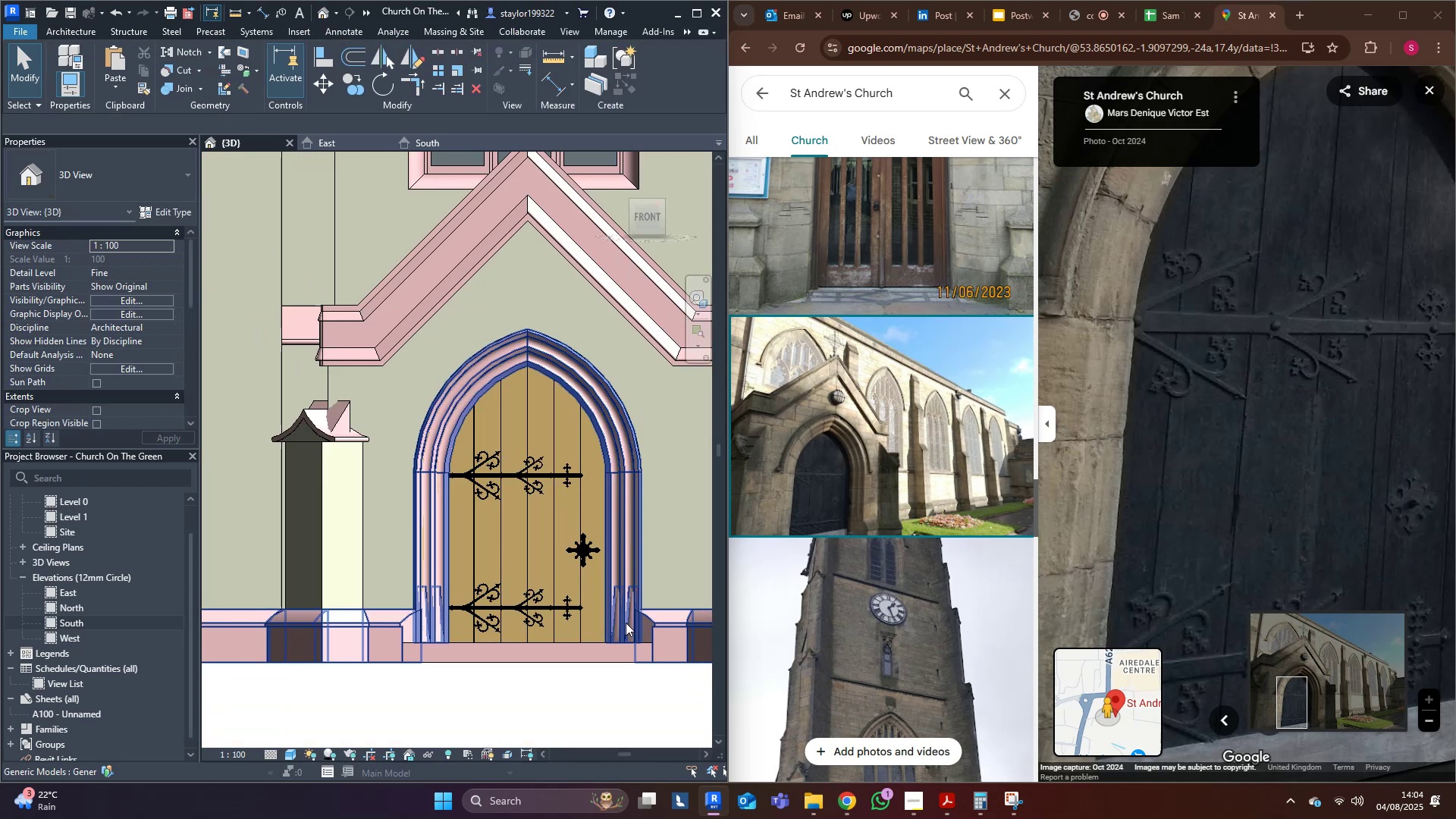 
key(Shift+ShiftLeft)
 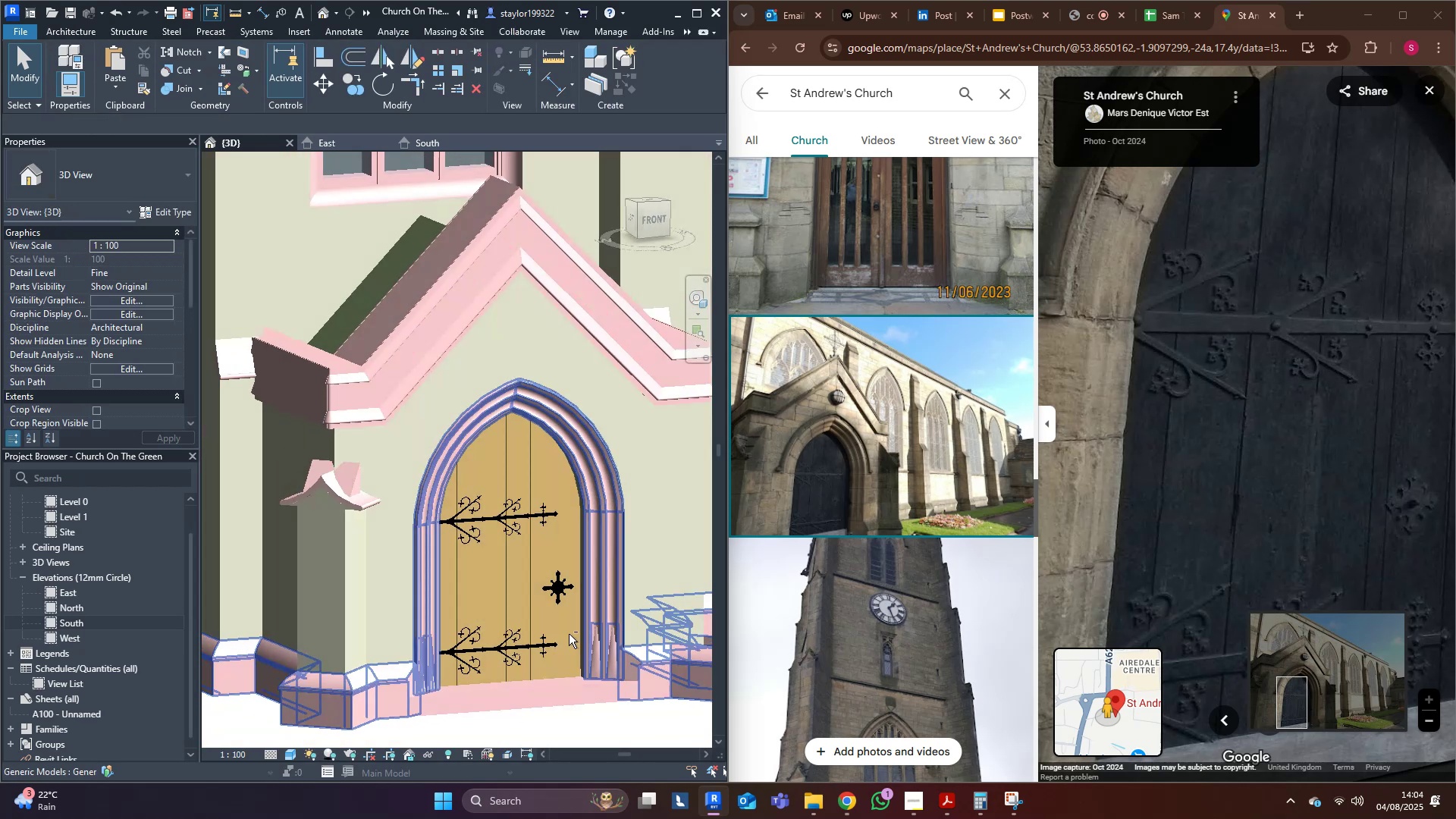 
key(Control+ControlLeft)
 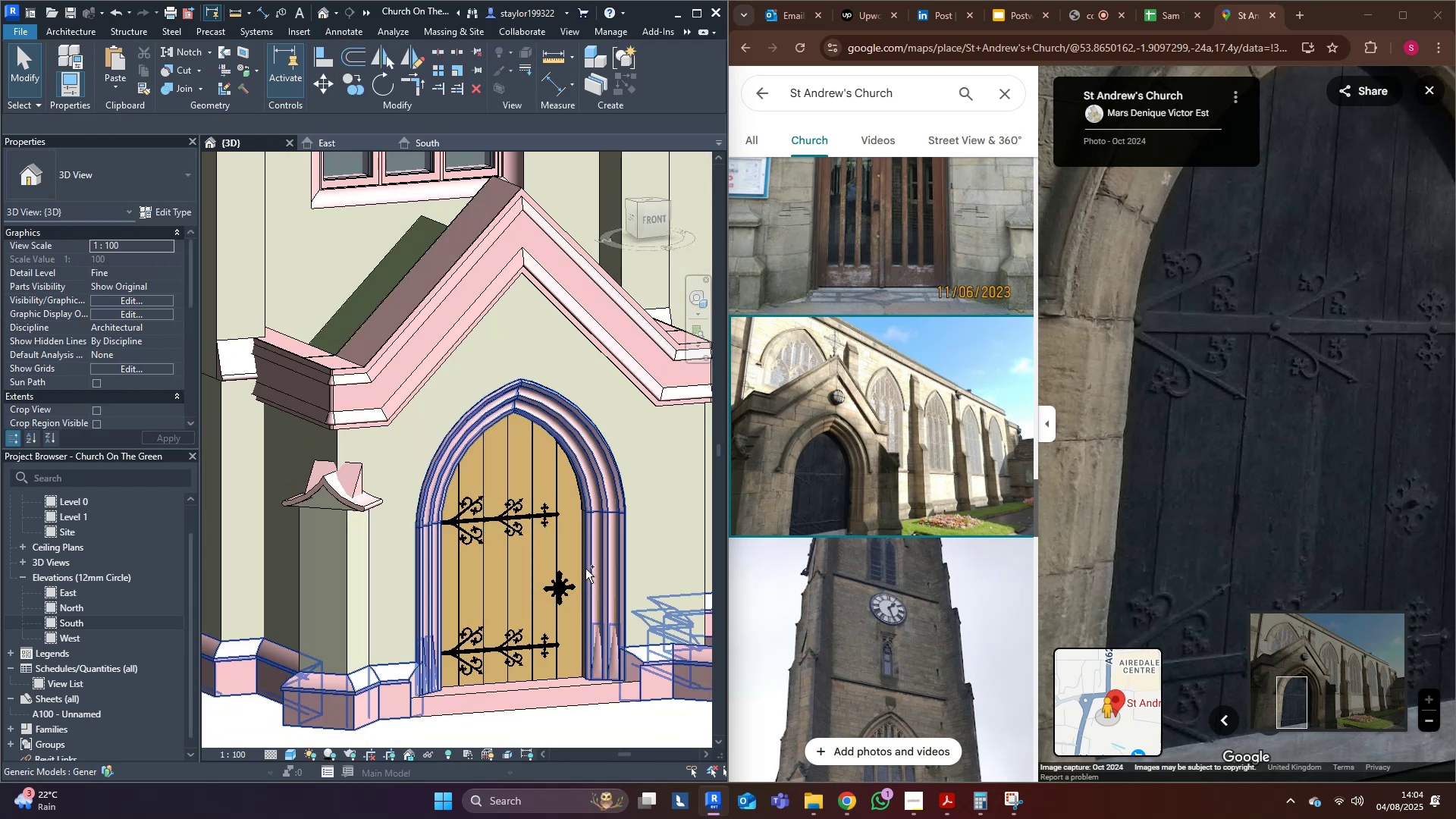 
key(Control+S)
 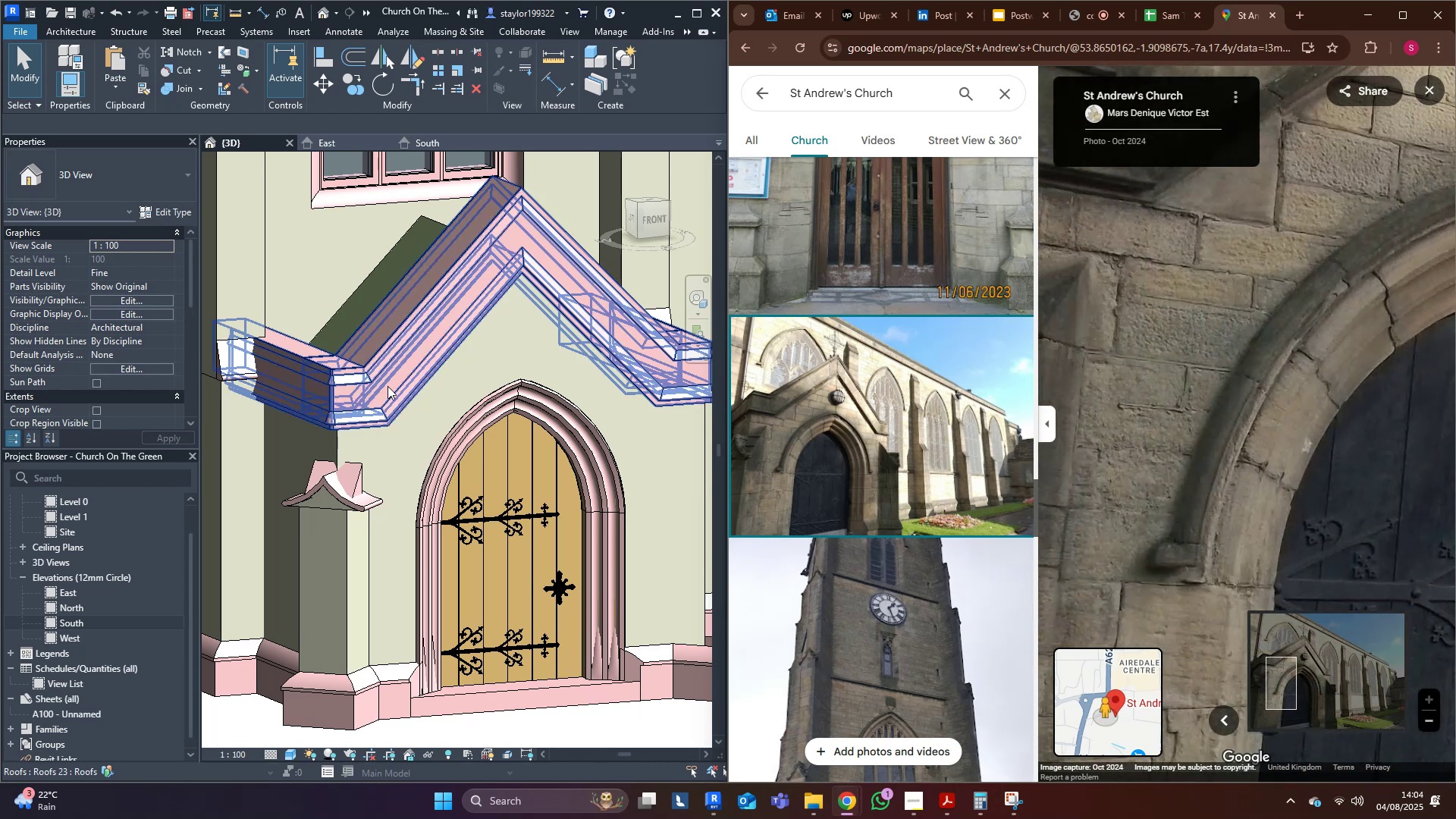 
wait(9.52)
 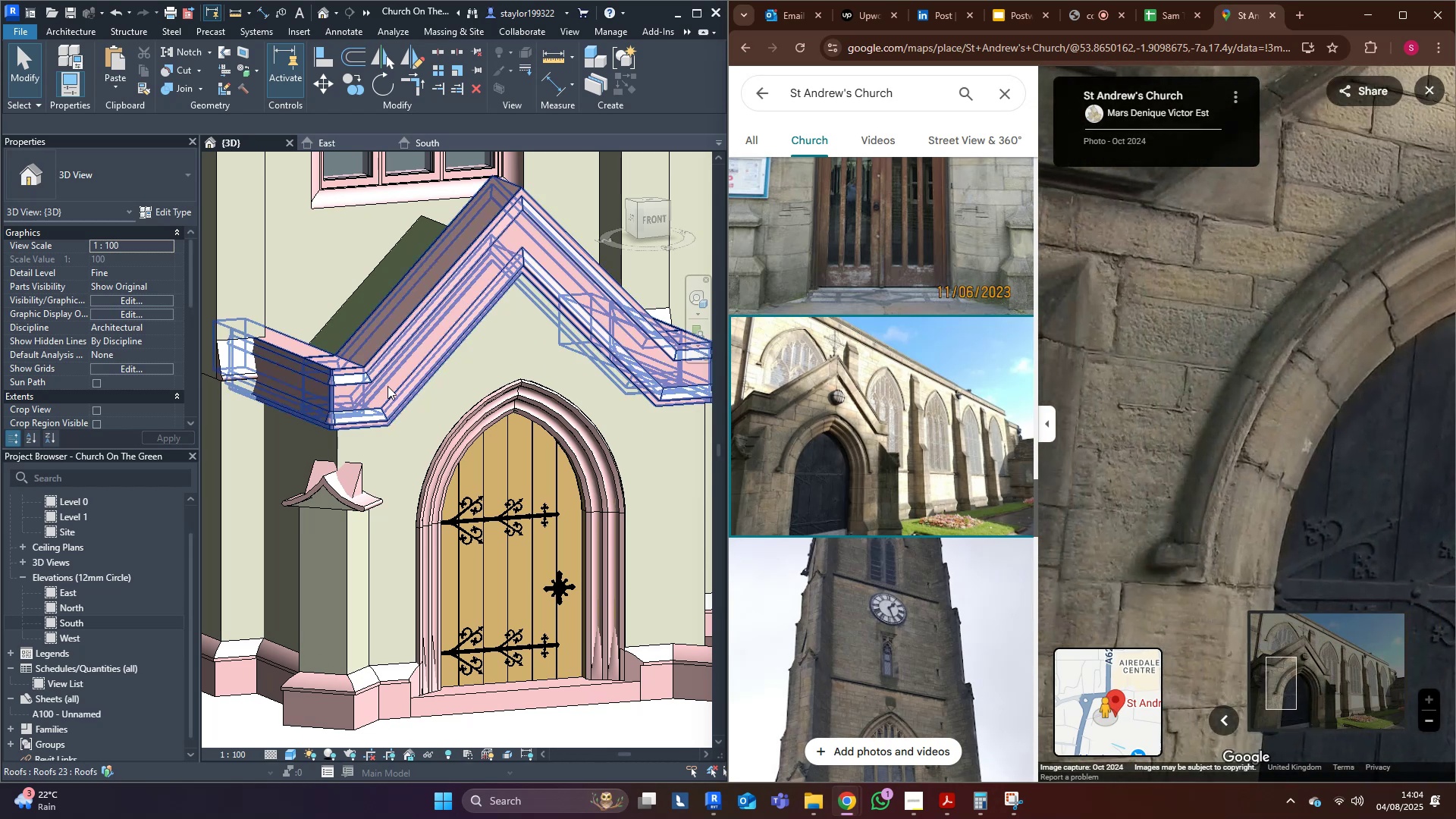 
left_click([51, 27])
 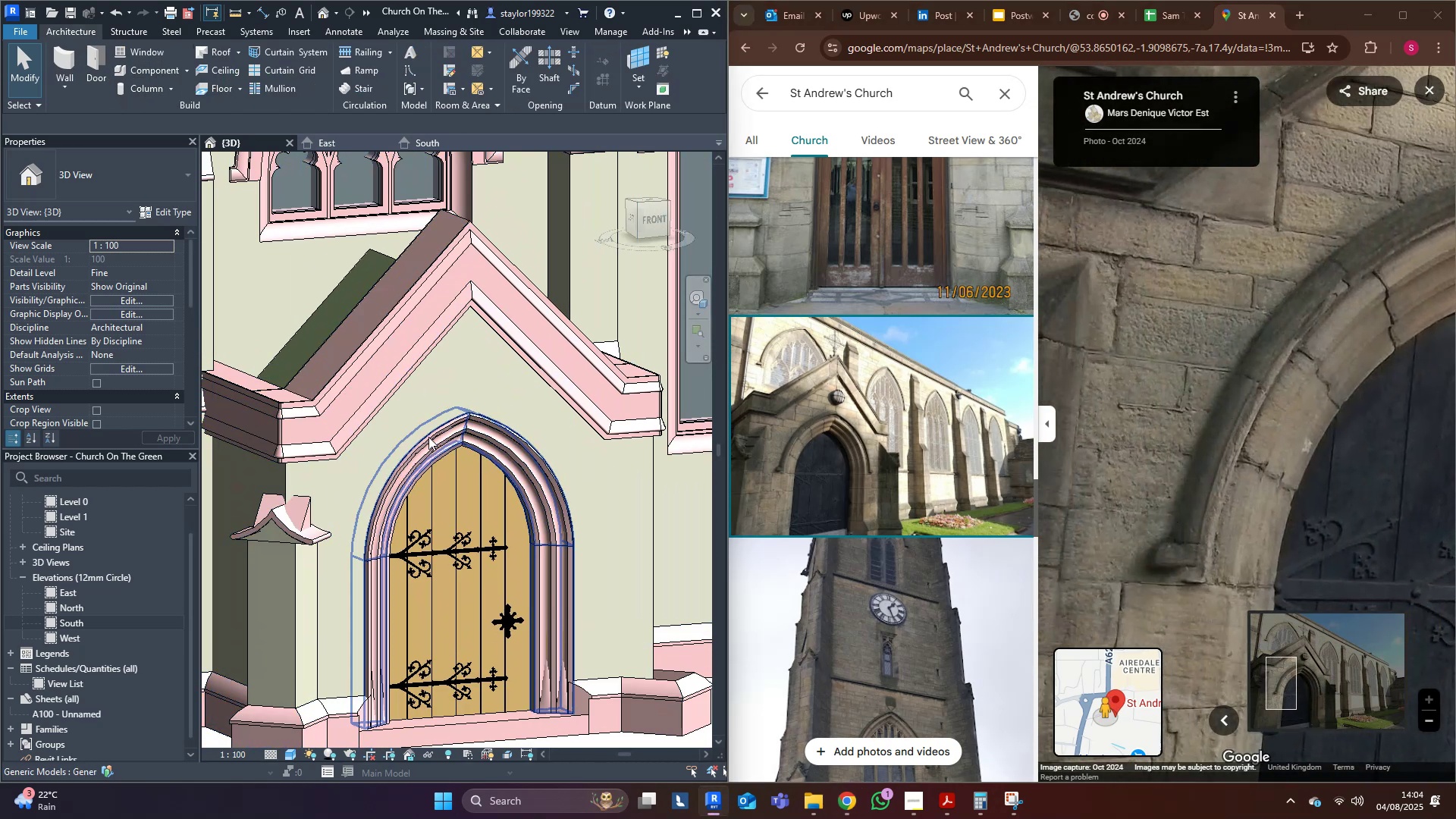 
left_click([421, 450])
 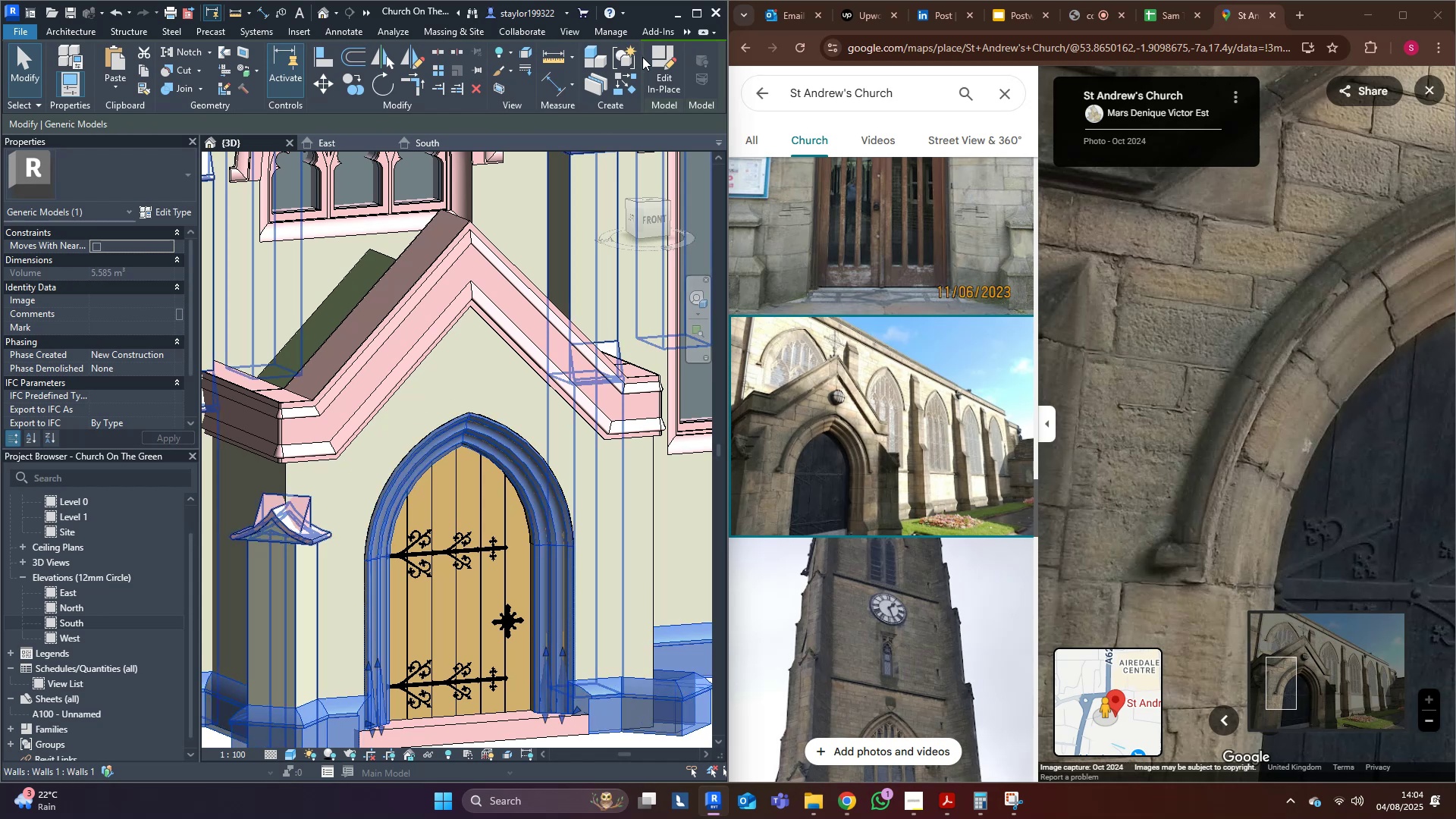 
left_click([654, 71])
 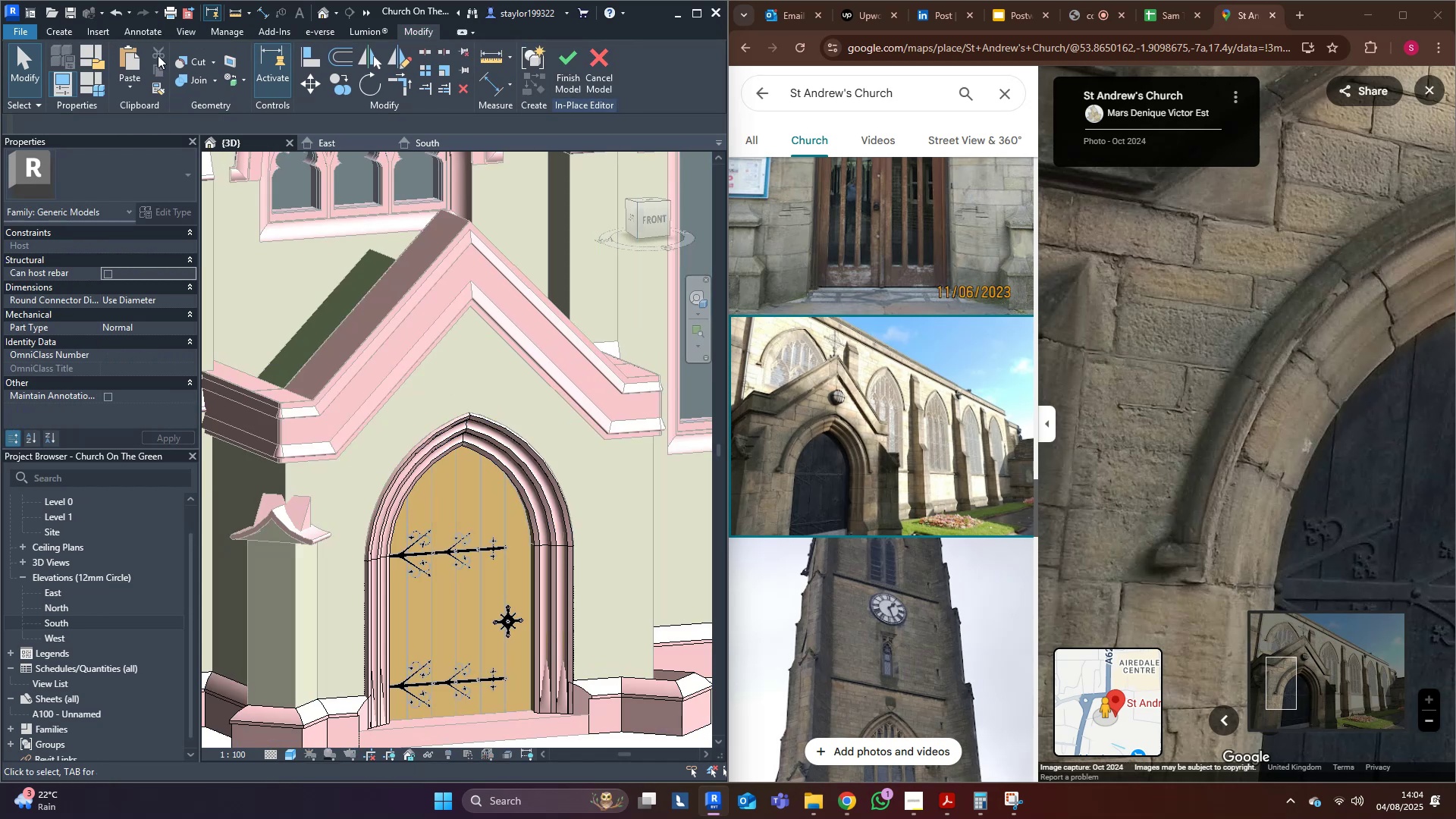 
left_click([61, 29])
 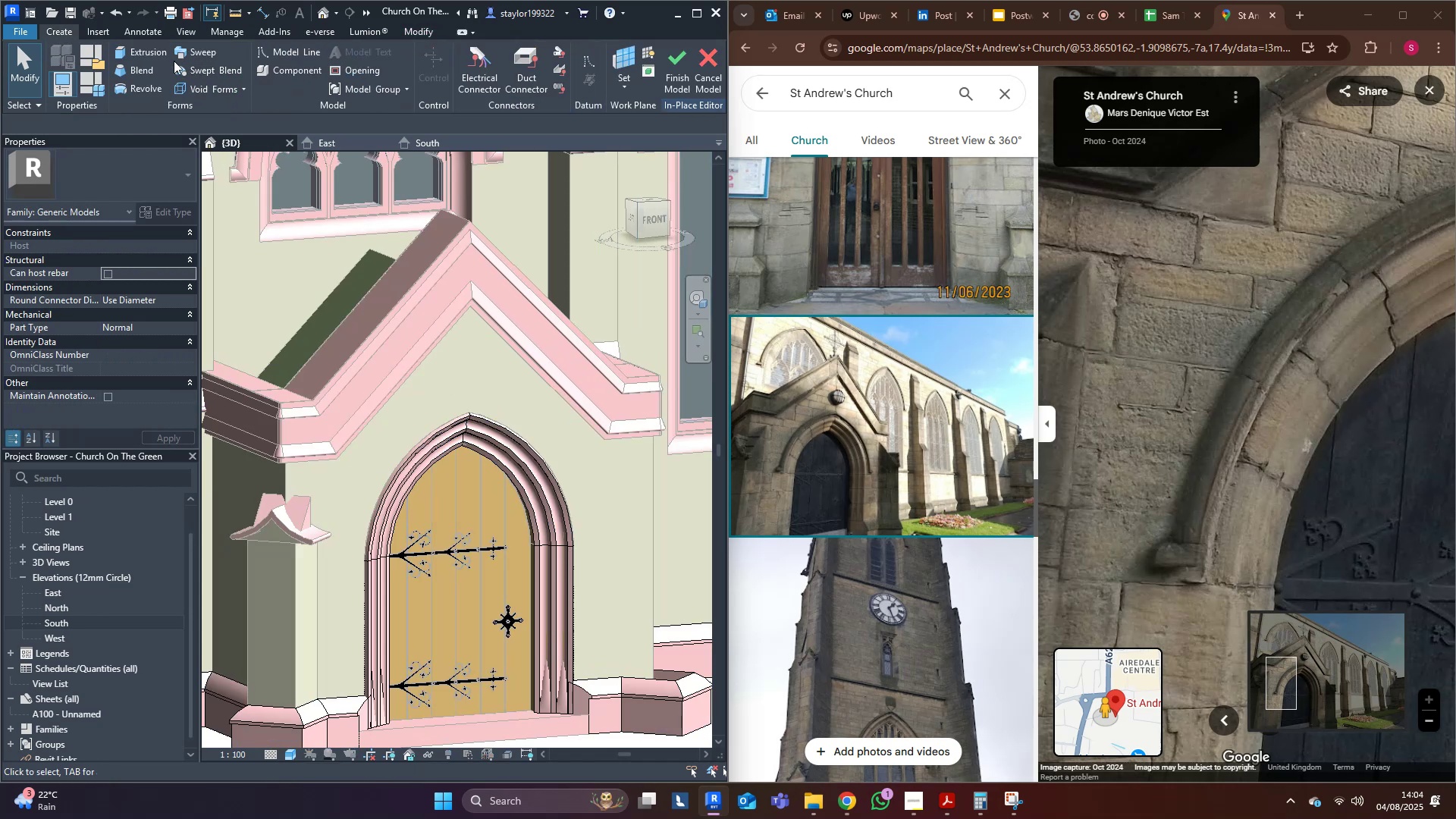 
left_click([186, 58])
 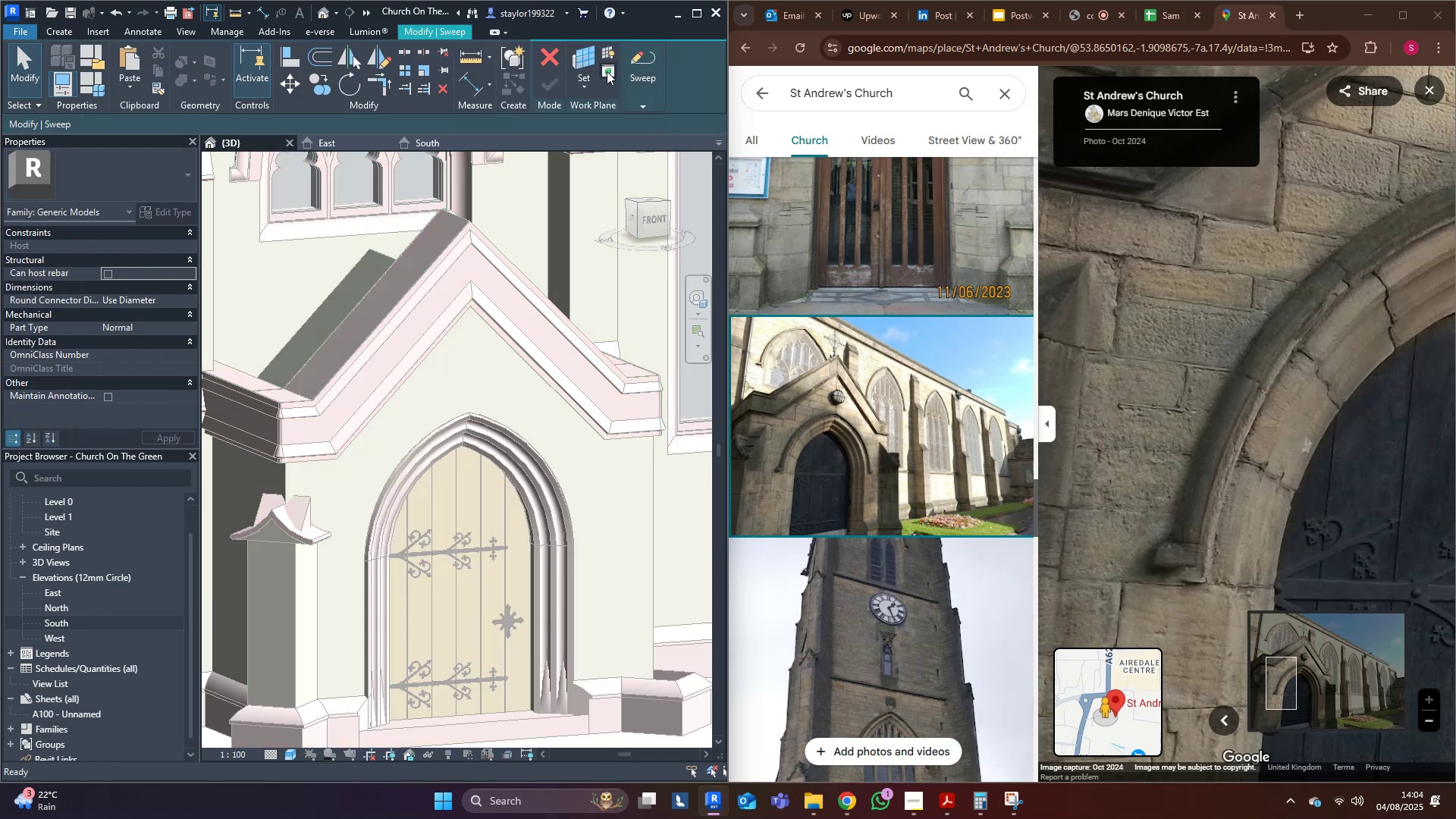 
left_click([595, 64])
 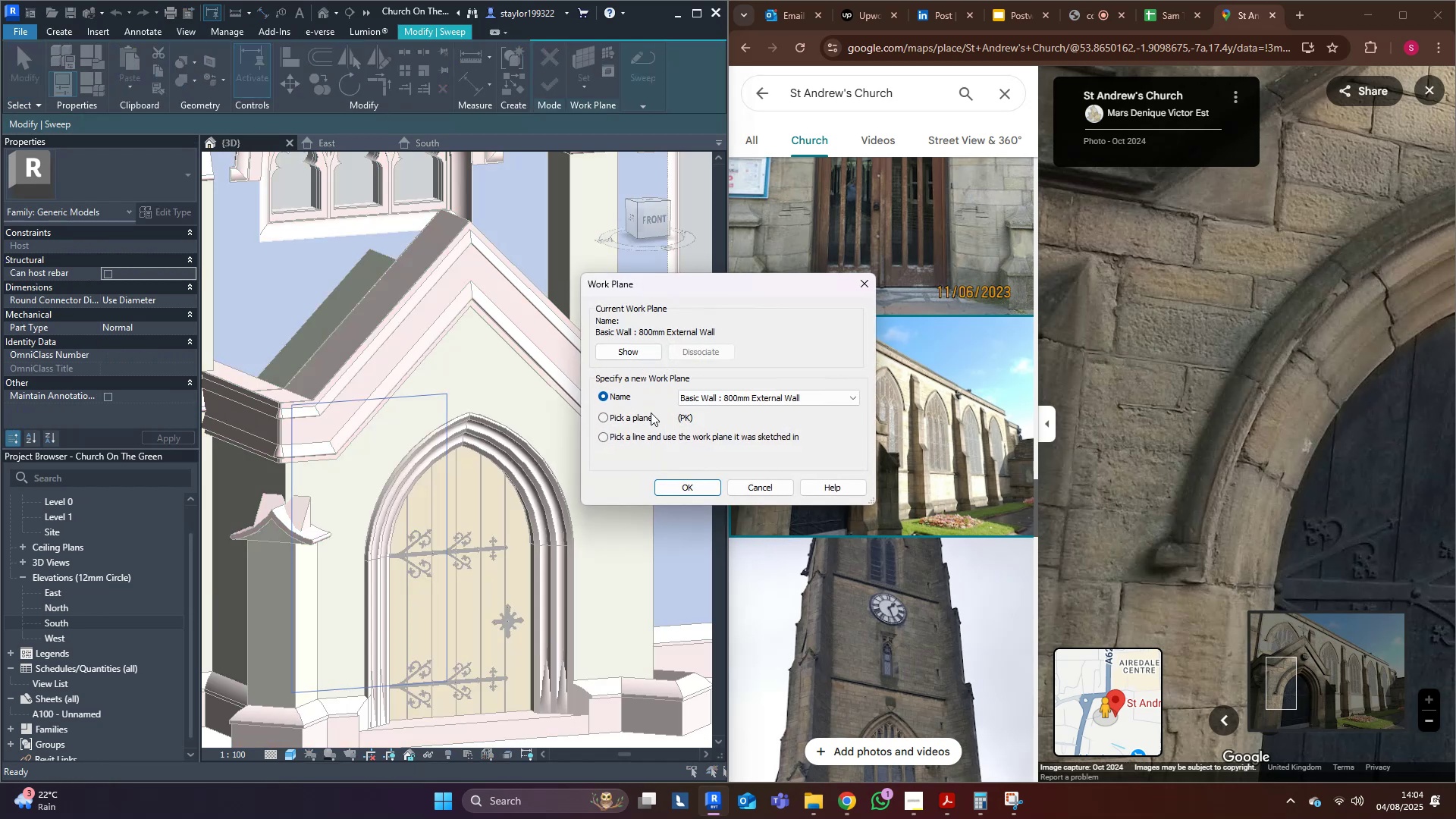 
left_click([648, 416])
 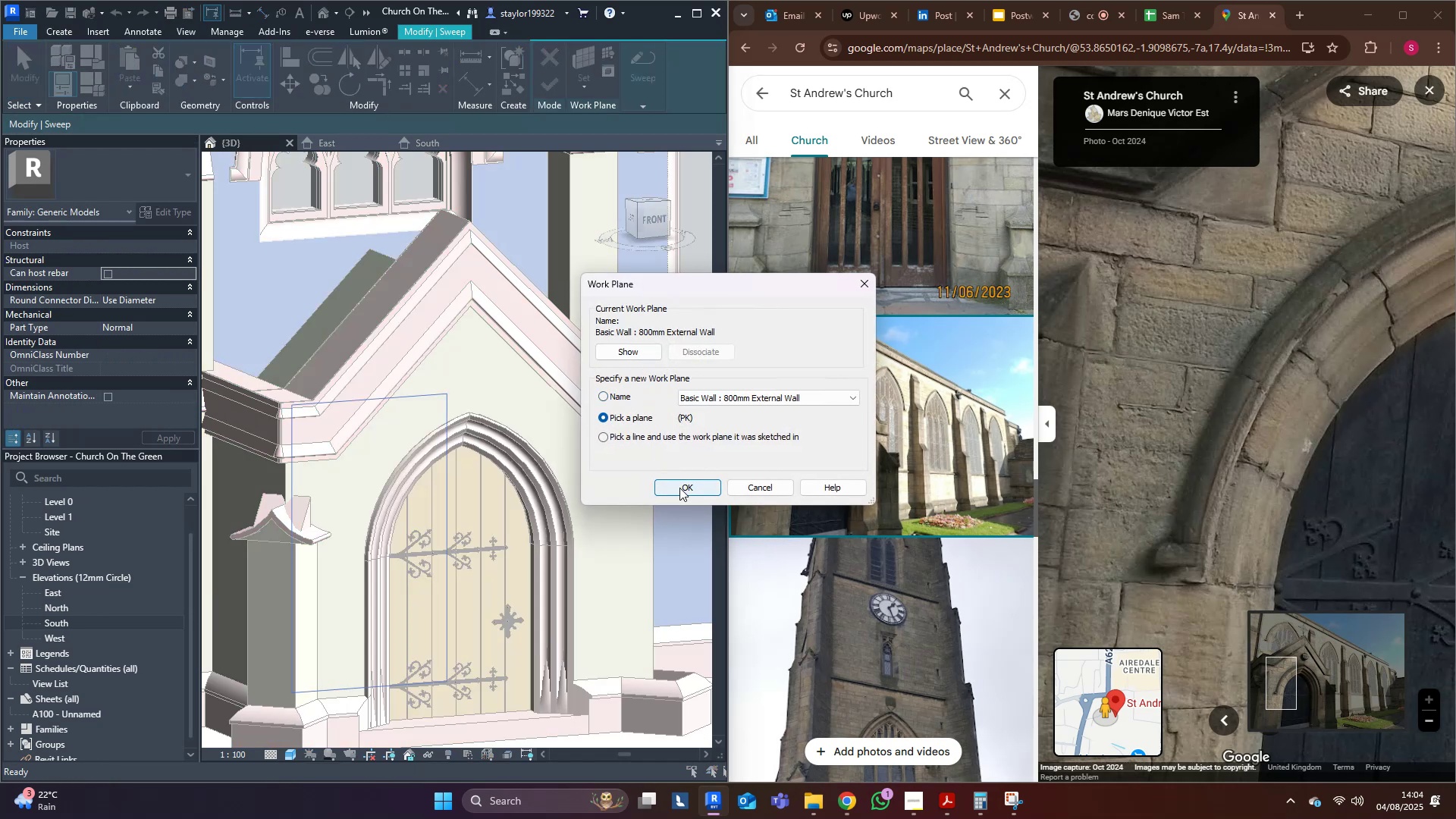 
left_click([680, 488])
 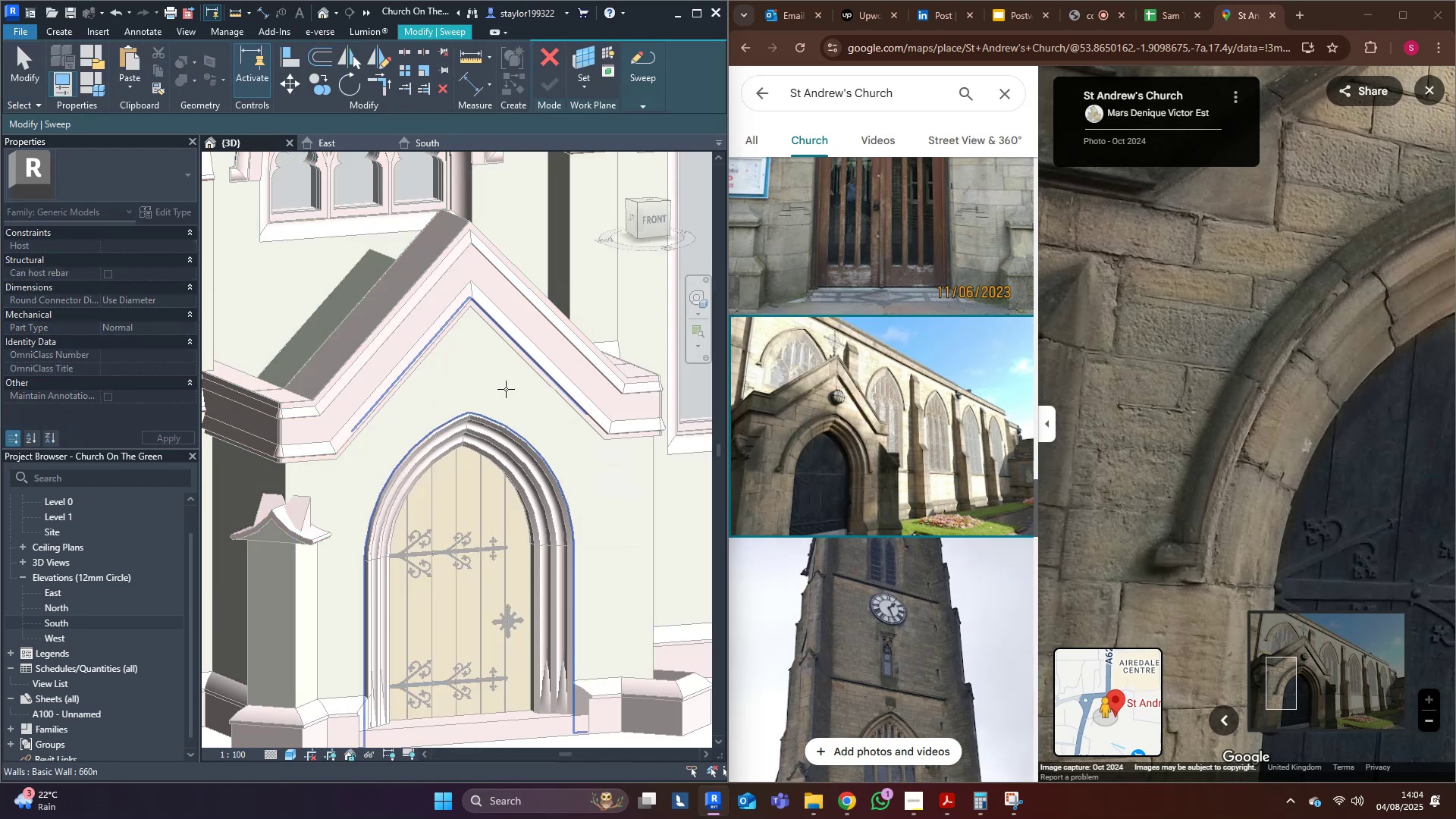 
left_click([506, 389])
 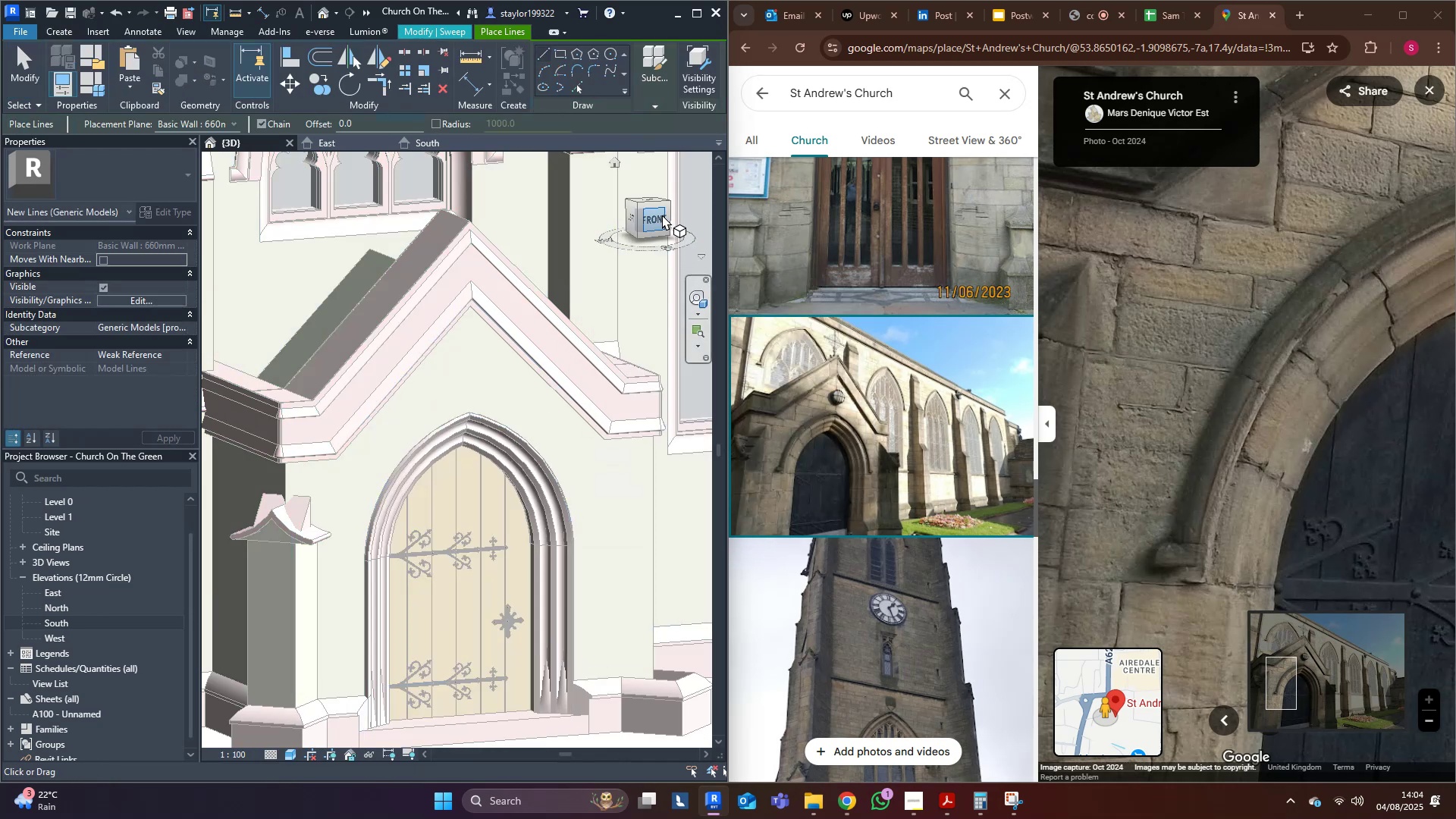 
left_click([658, 215])
 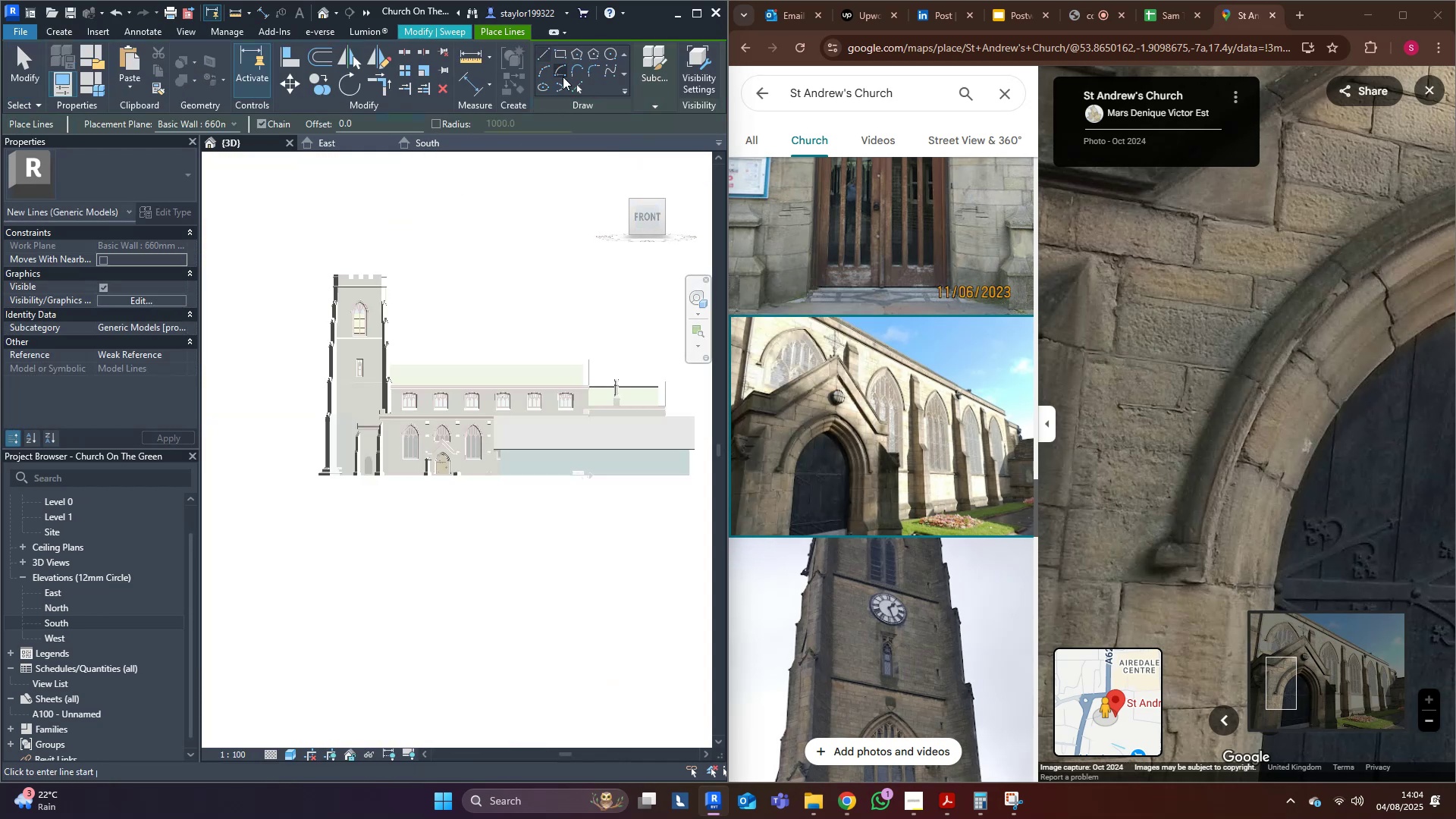 
left_click([577, 83])
 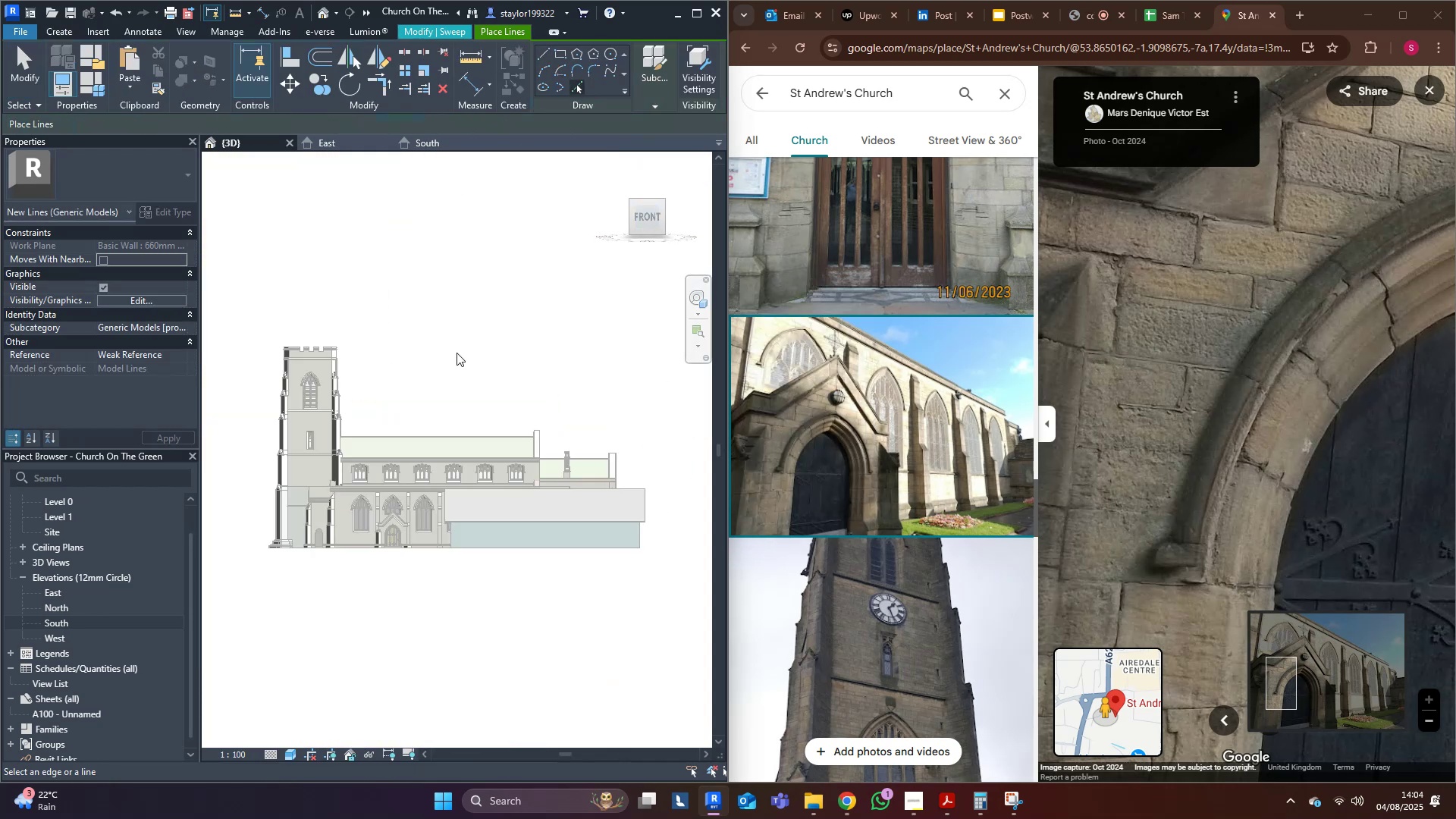 
scroll: coordinate [570, 508], scroll_direction: up, amount: 23.0
 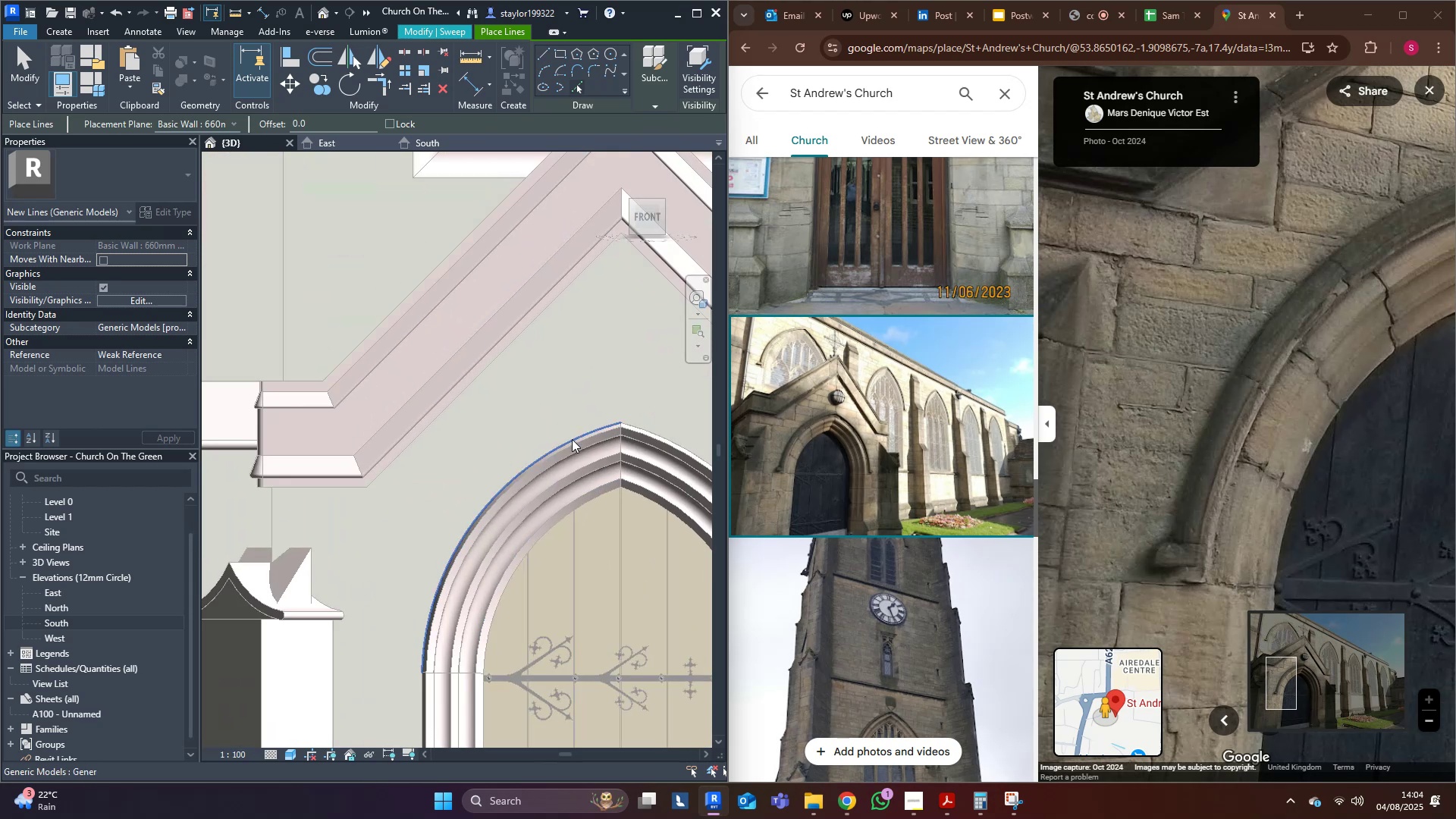 
left_click([572, 439])
 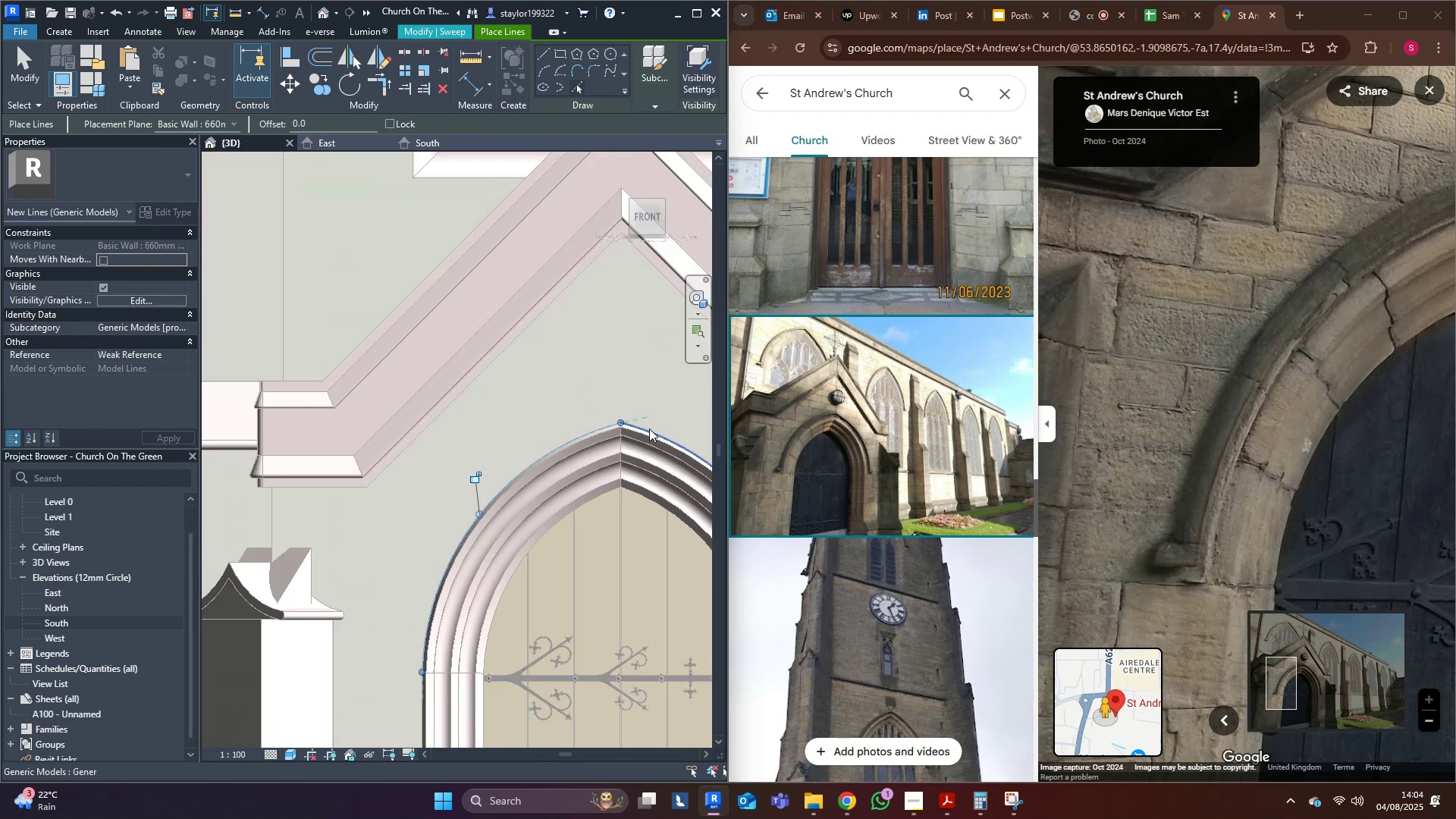 
left_click([649, 428])
 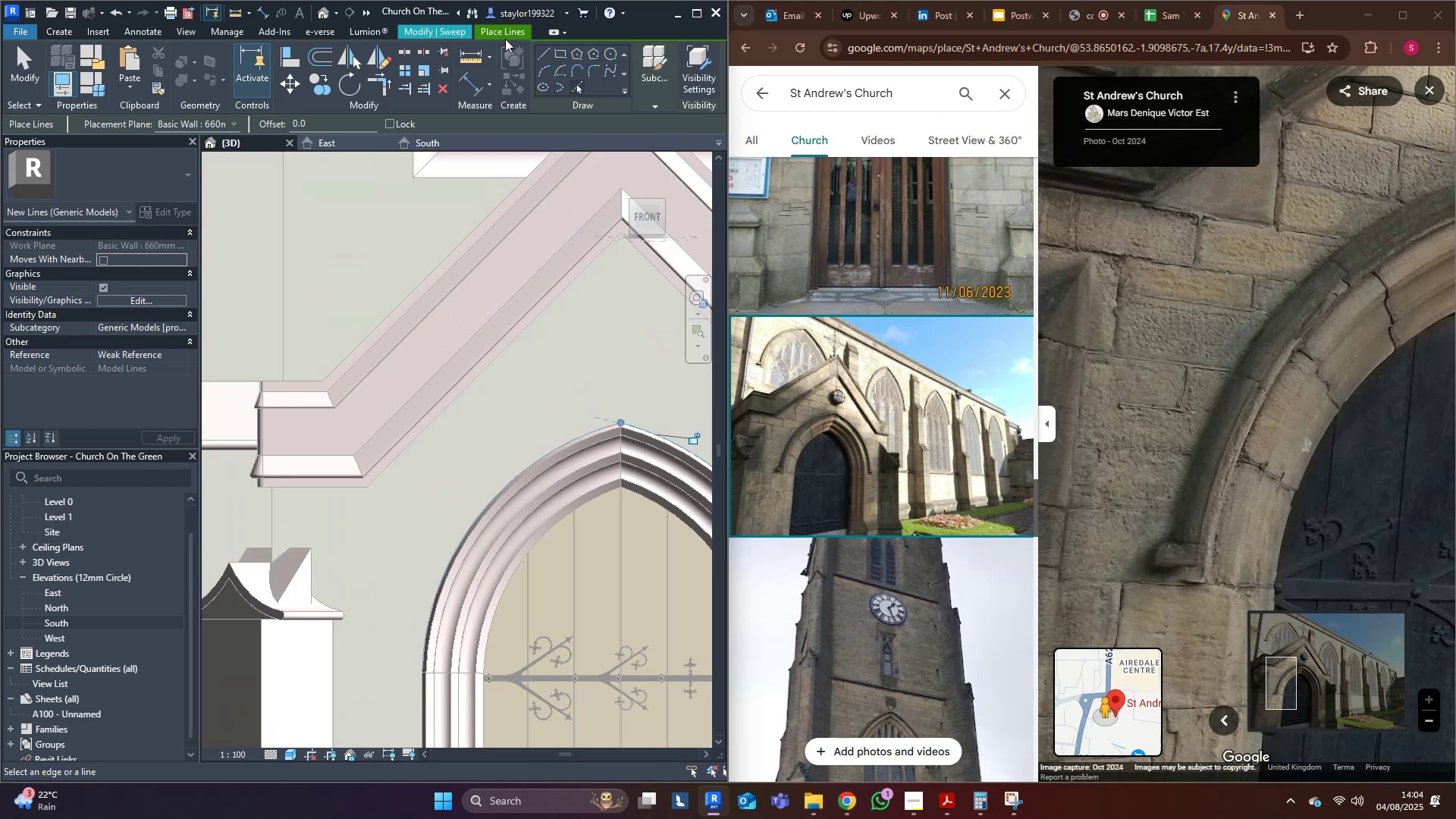 
left_click([455, 31])
 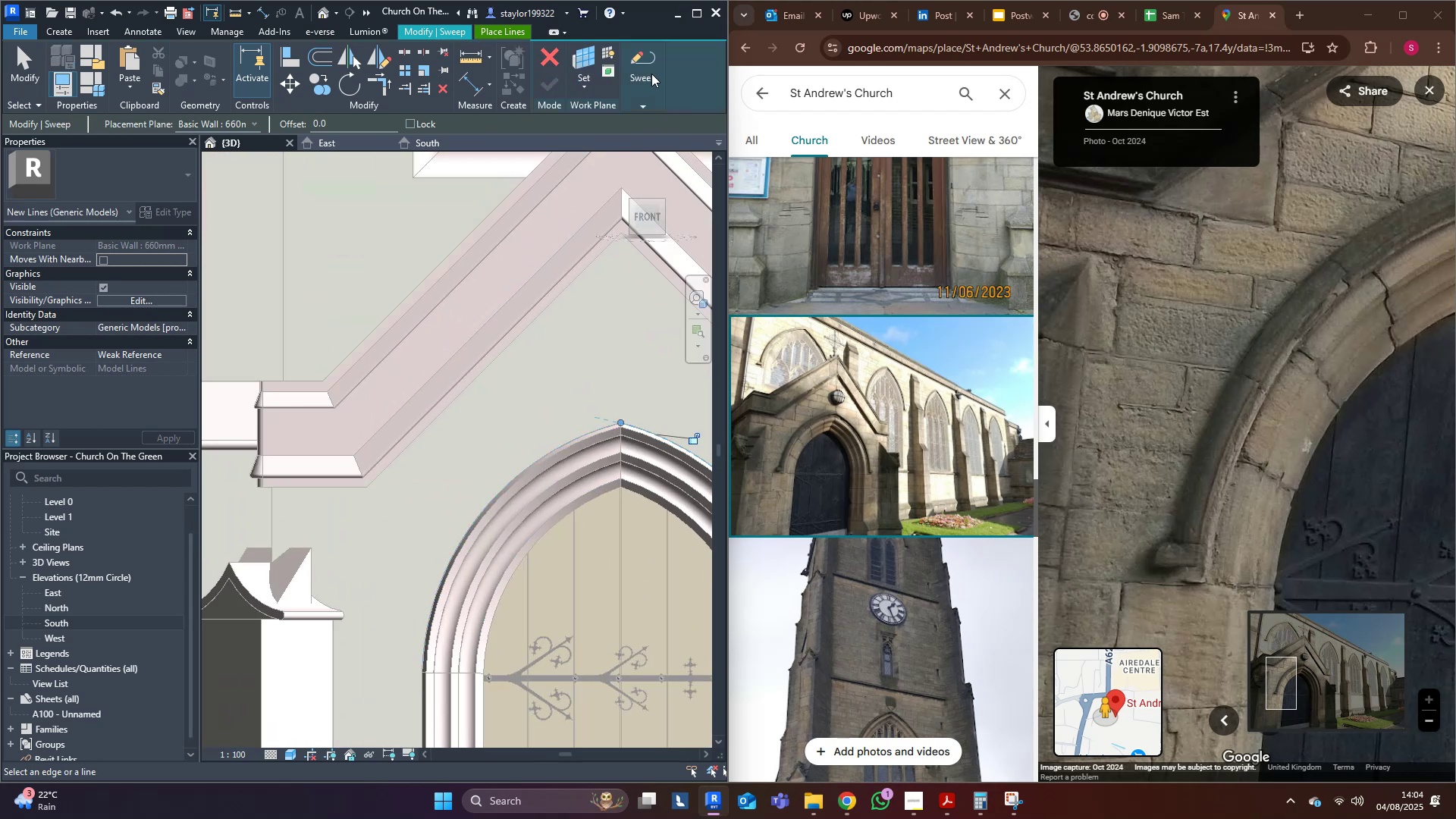 
left_click([645, 57])
 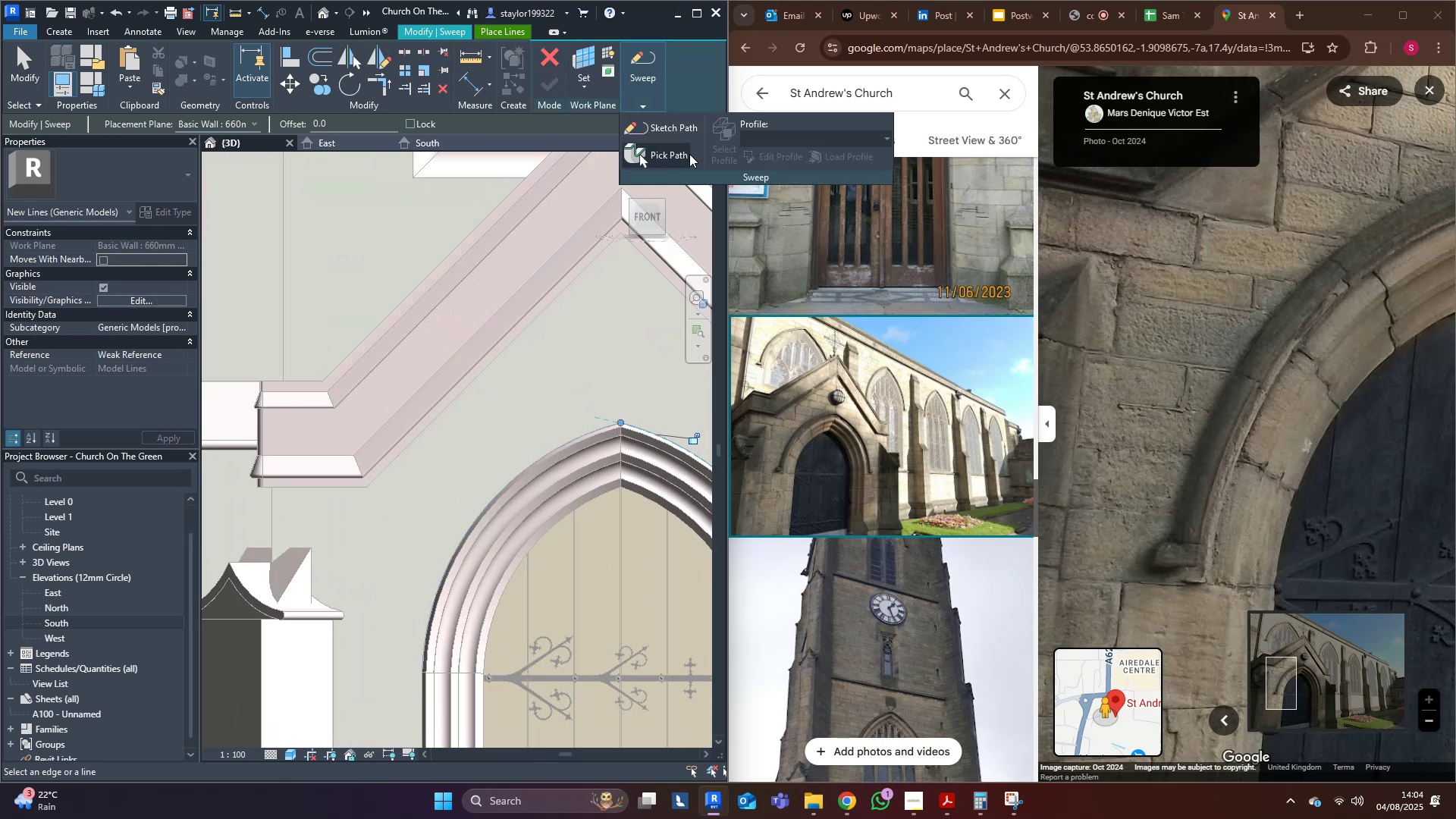 
left_click([689, 134])
 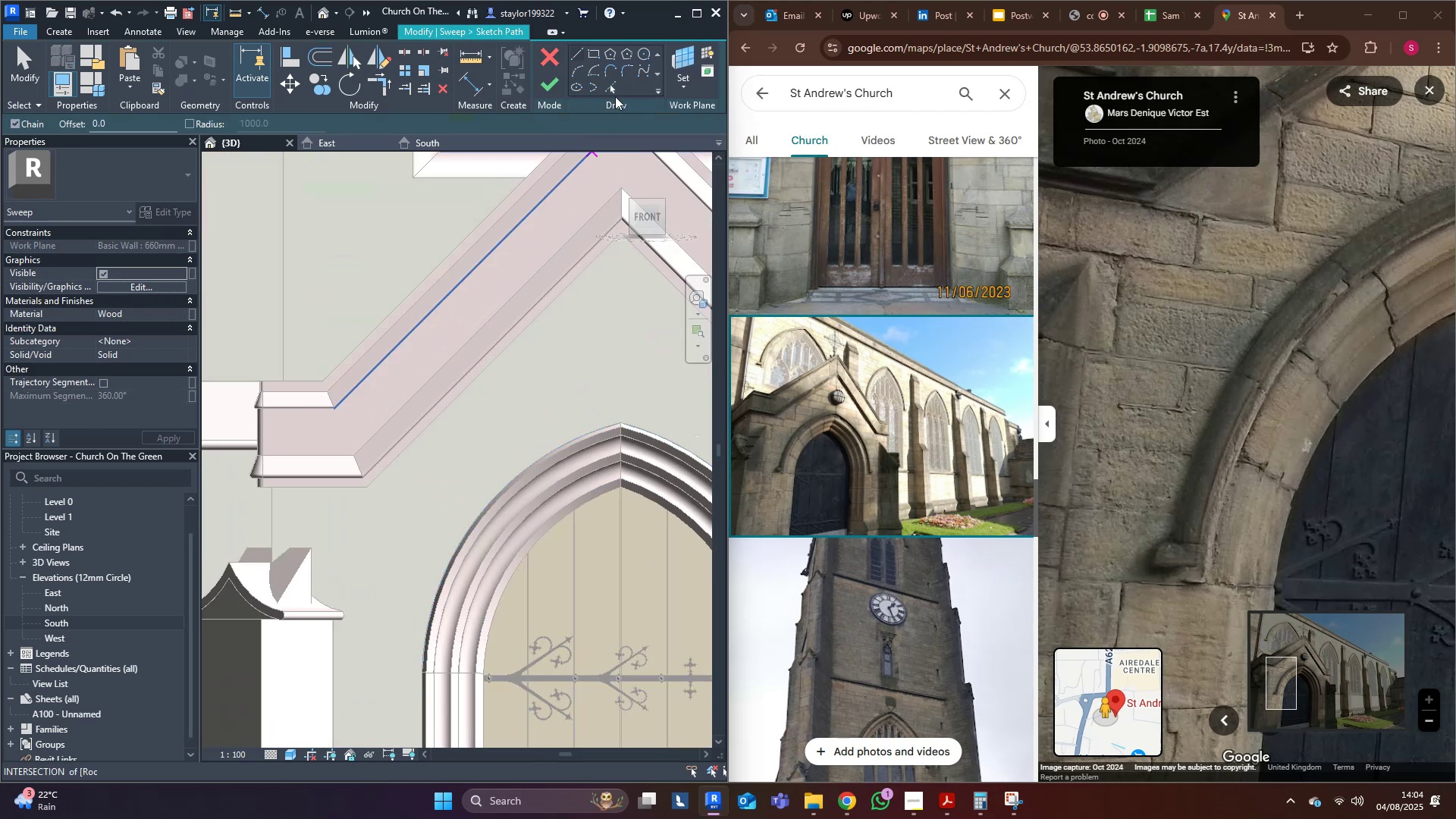 
left_click([615, 91])
 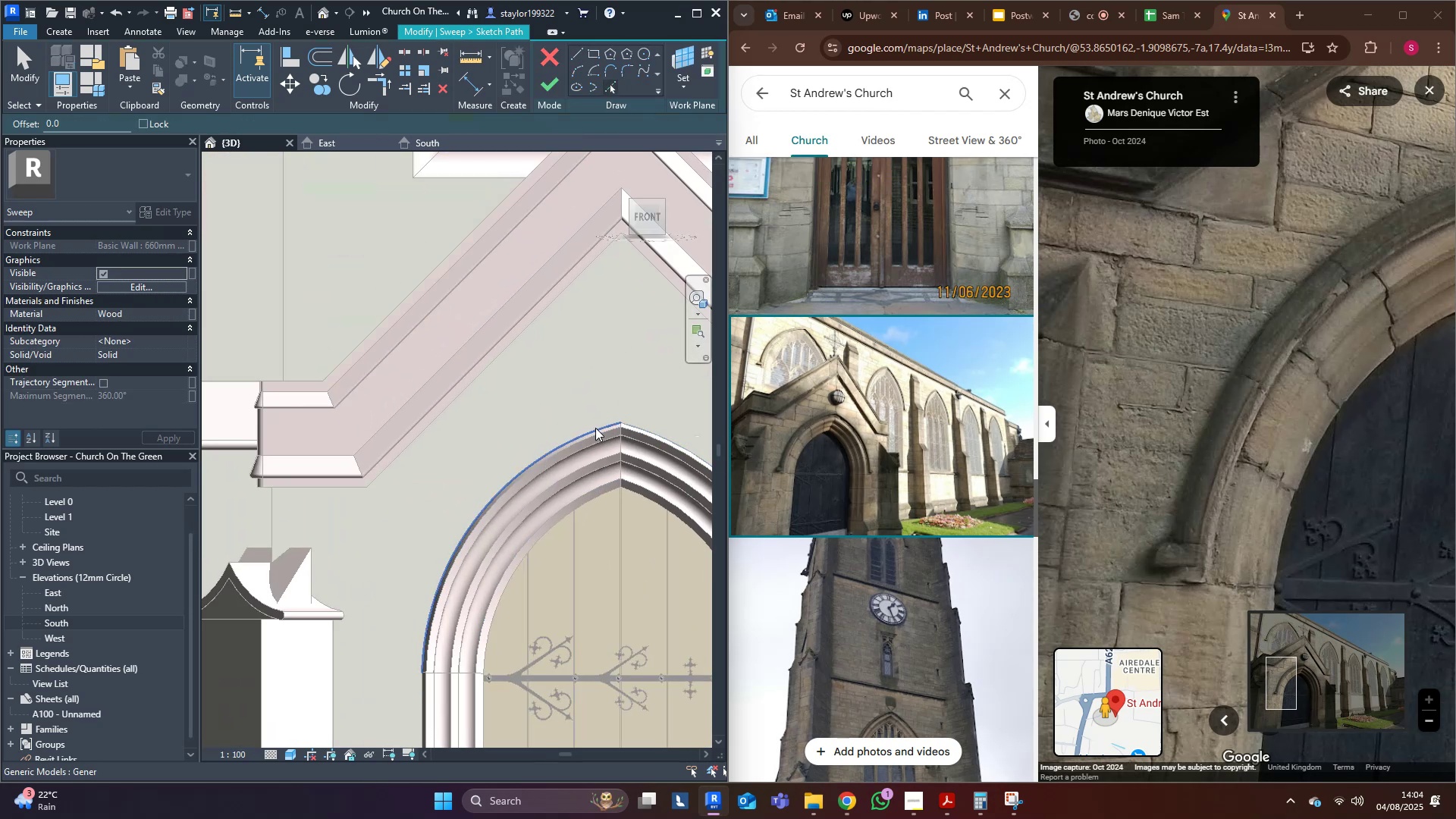 
left_click([595, 429])
 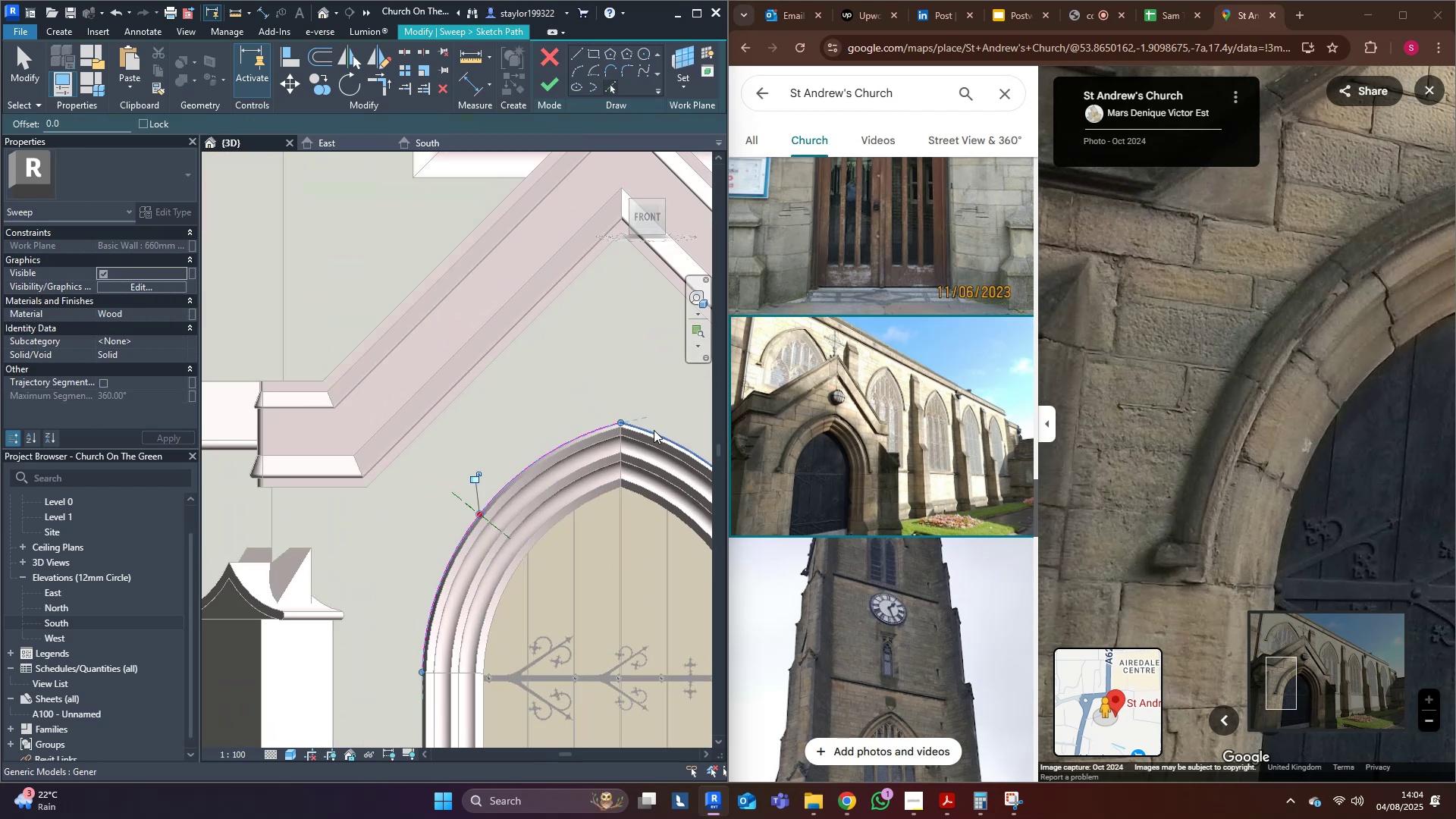 
left_click([654, 430])
 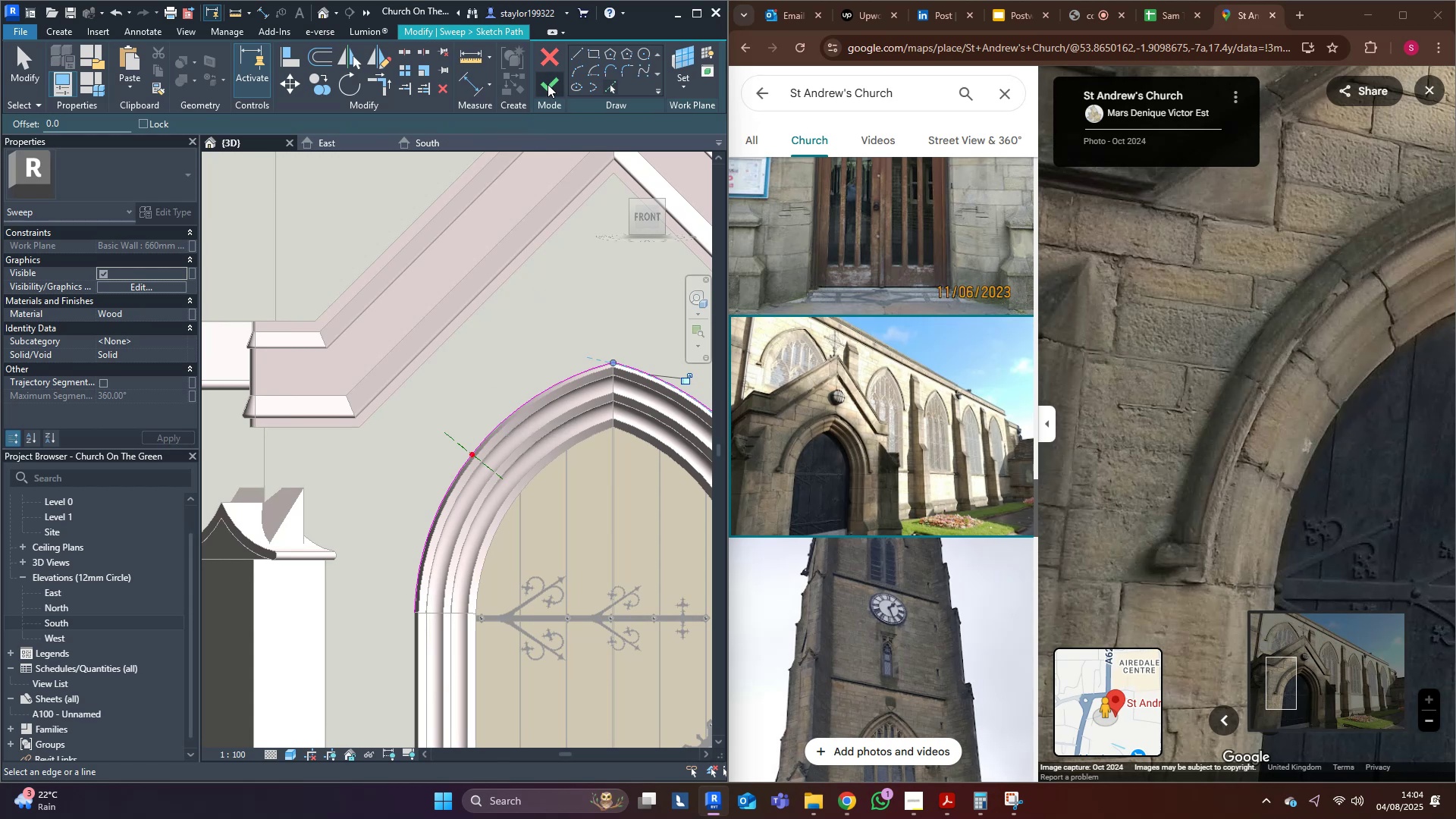 
wait(6.88)
 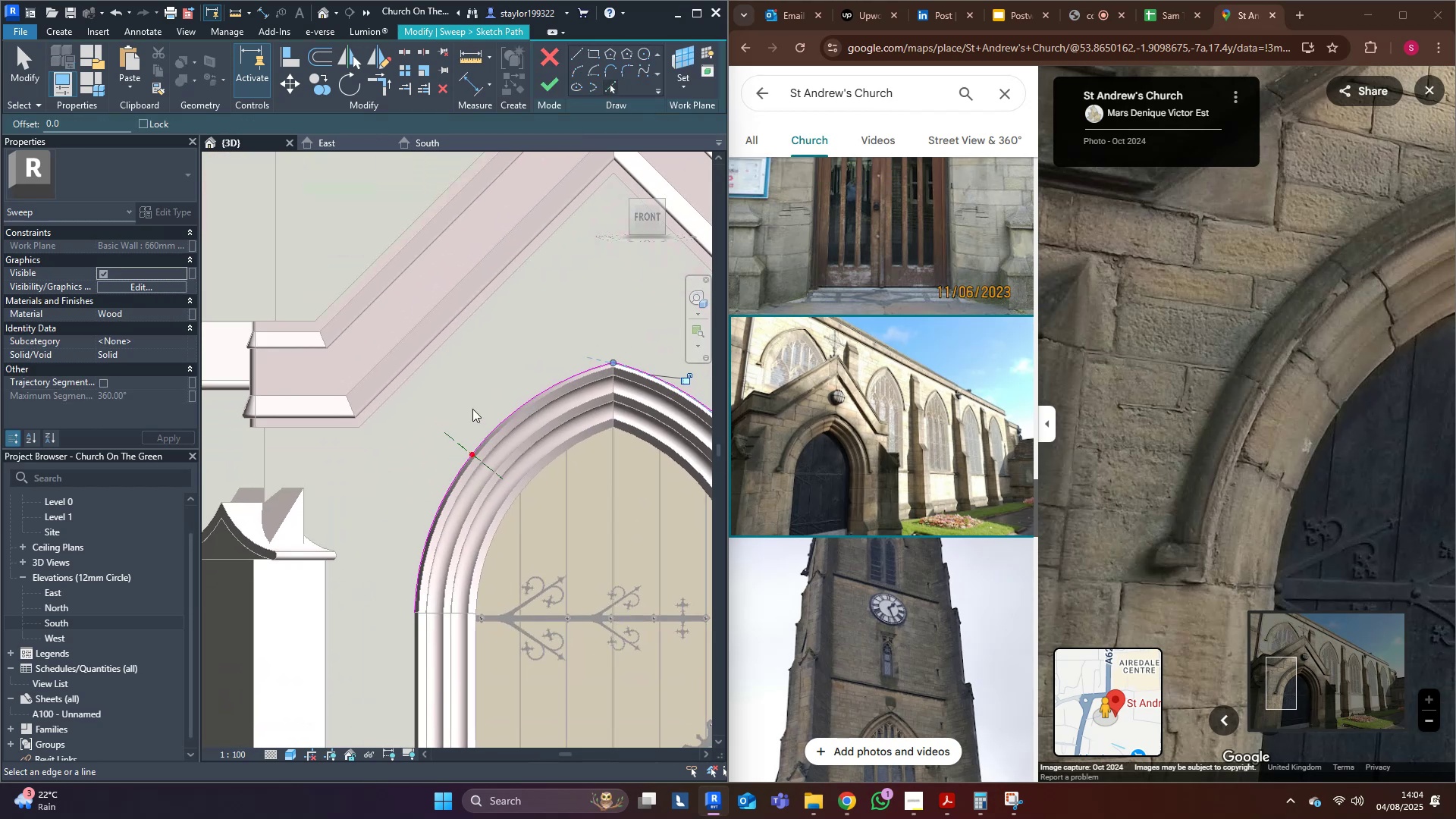 
left_click([573, 52])
 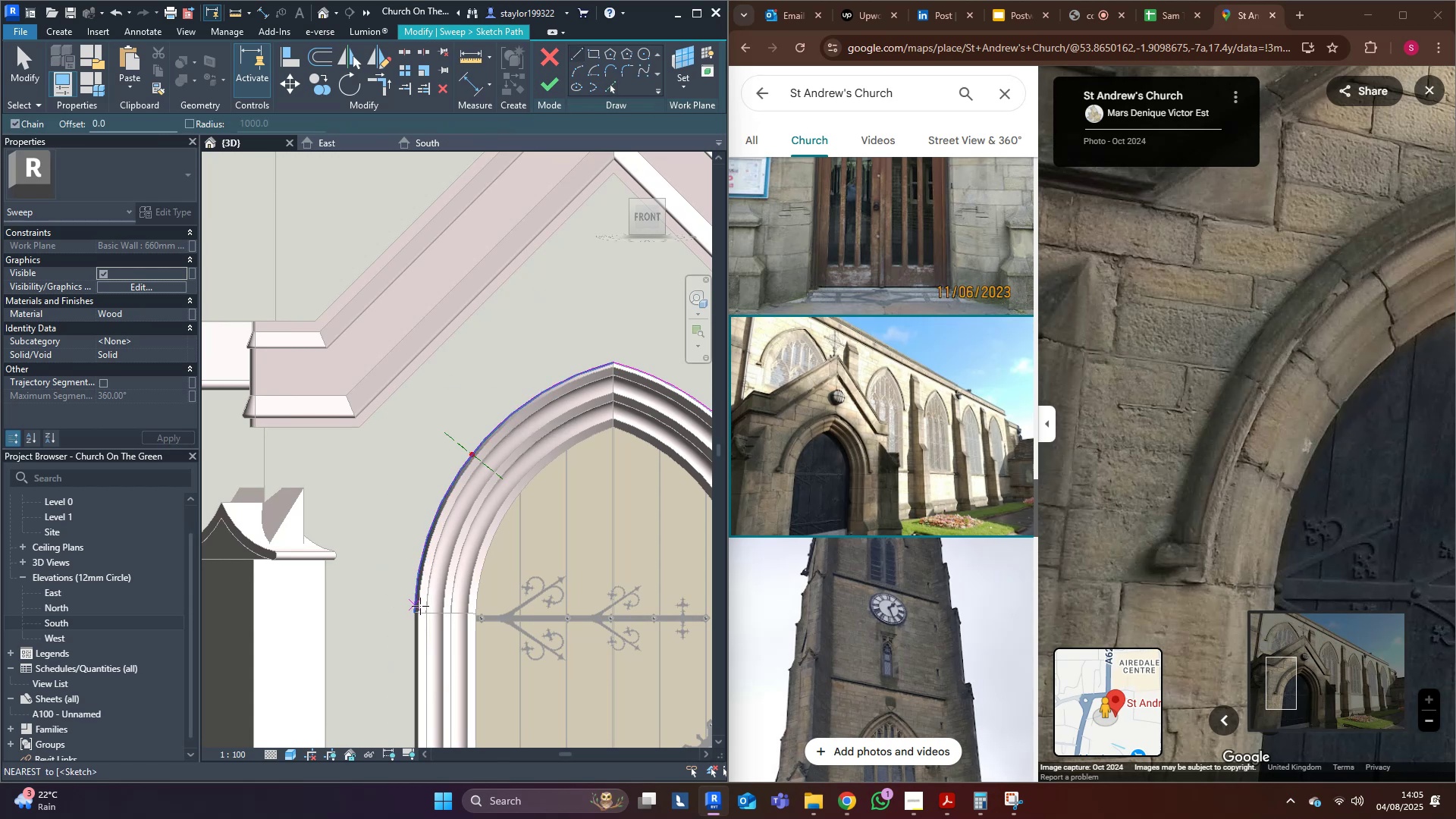 
left_click([421, 610])
 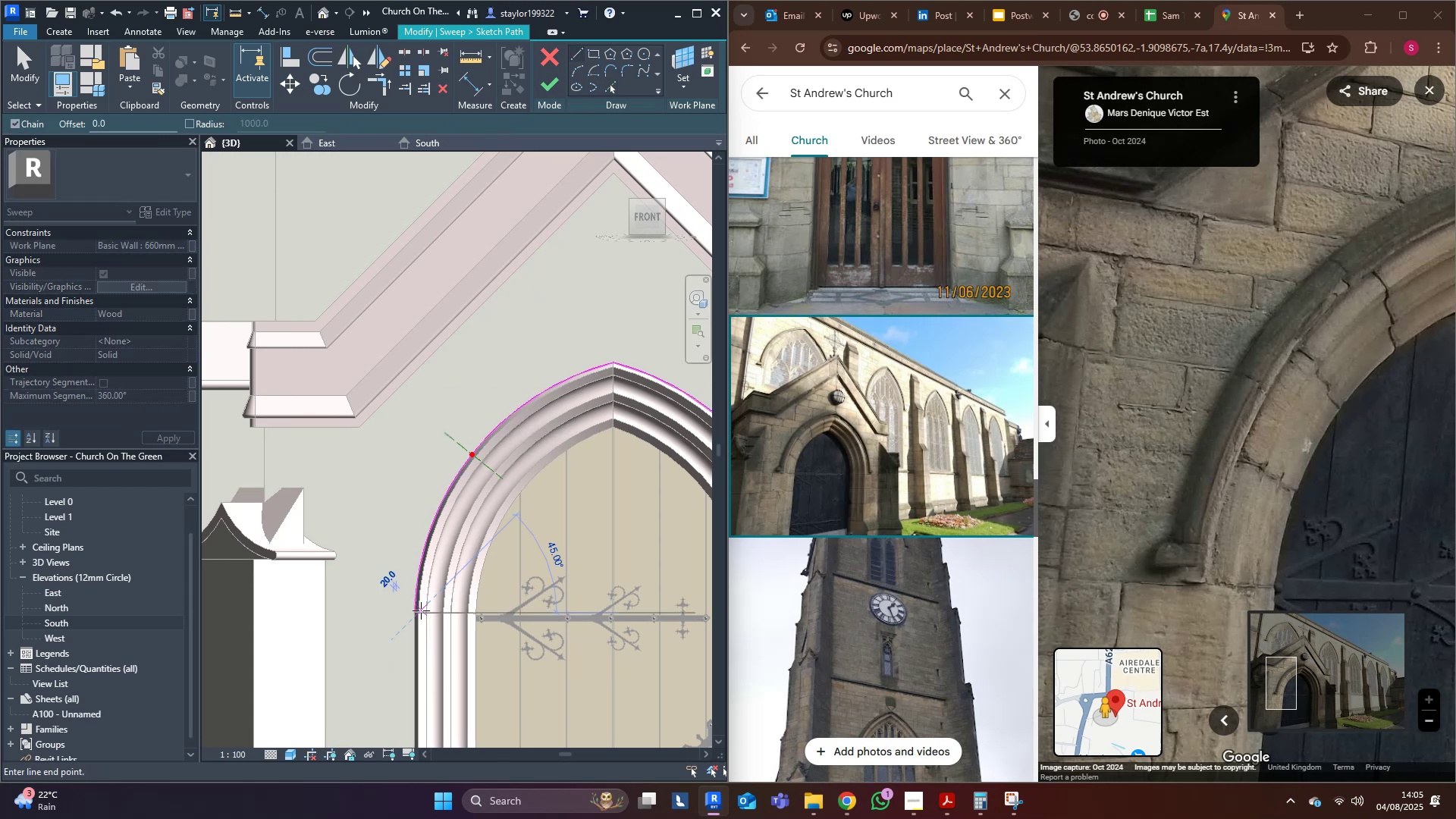 
key(Escape)
 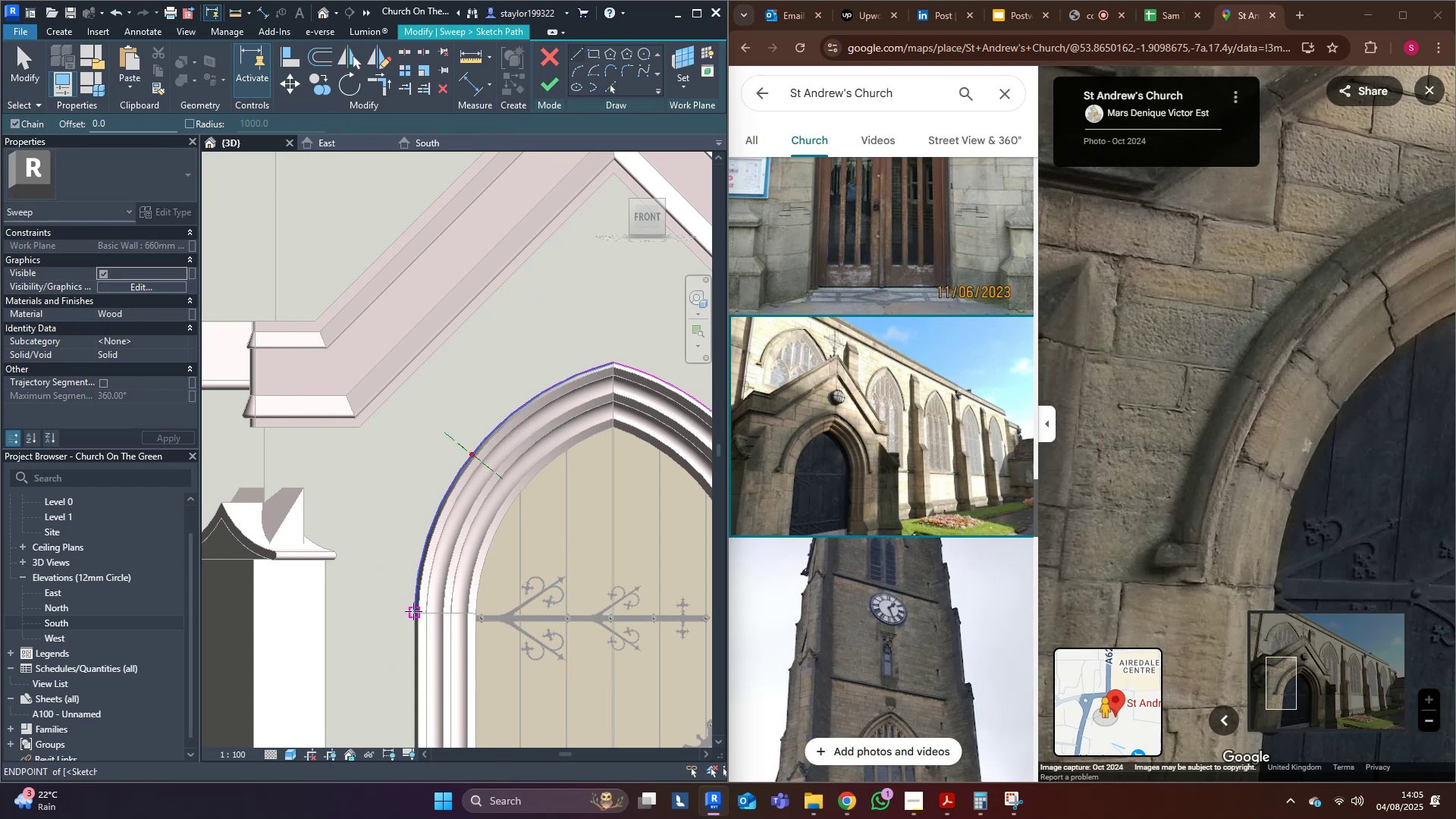 
left_click([413, 612])
 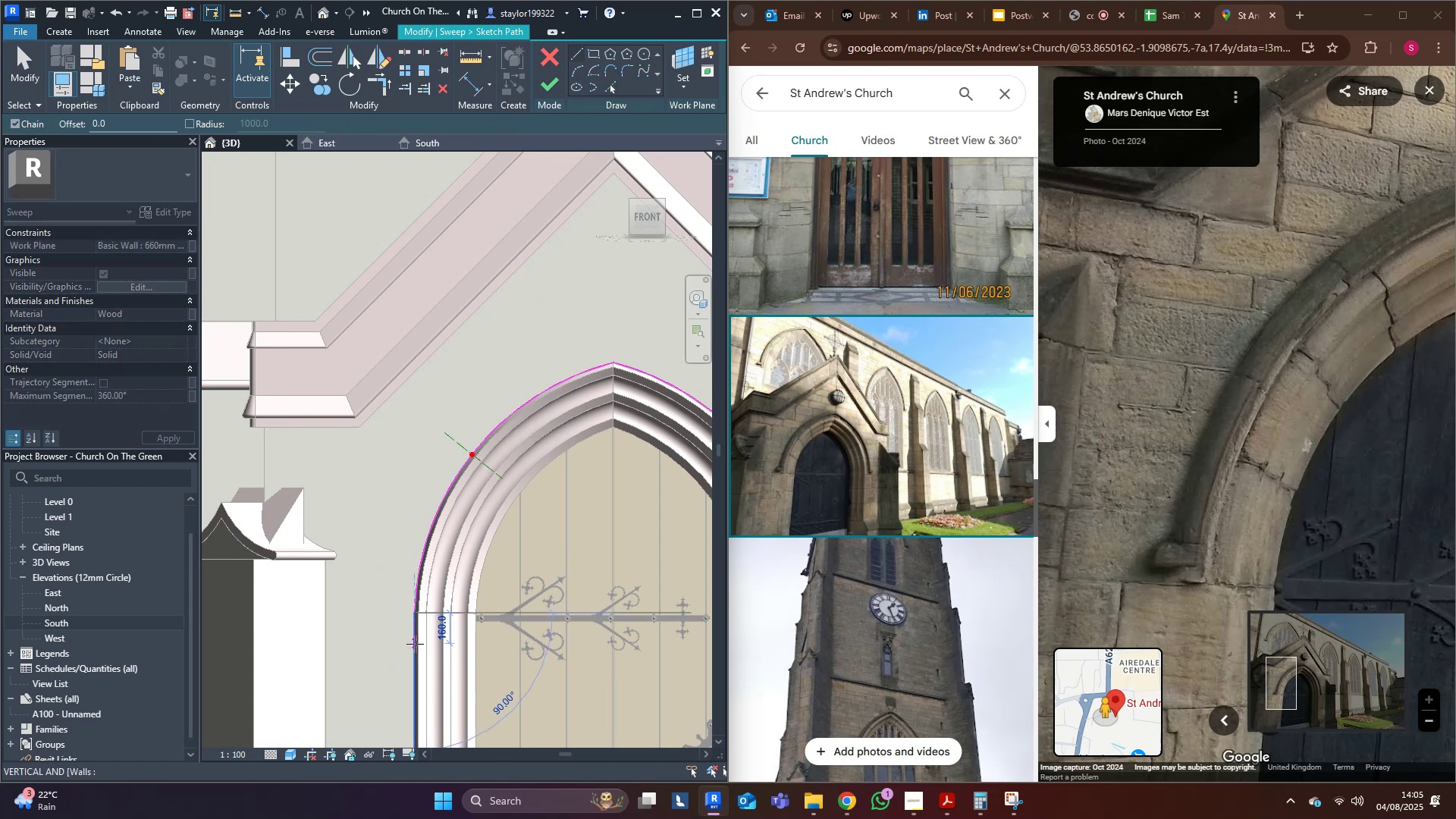 
left_click([415, 644])
 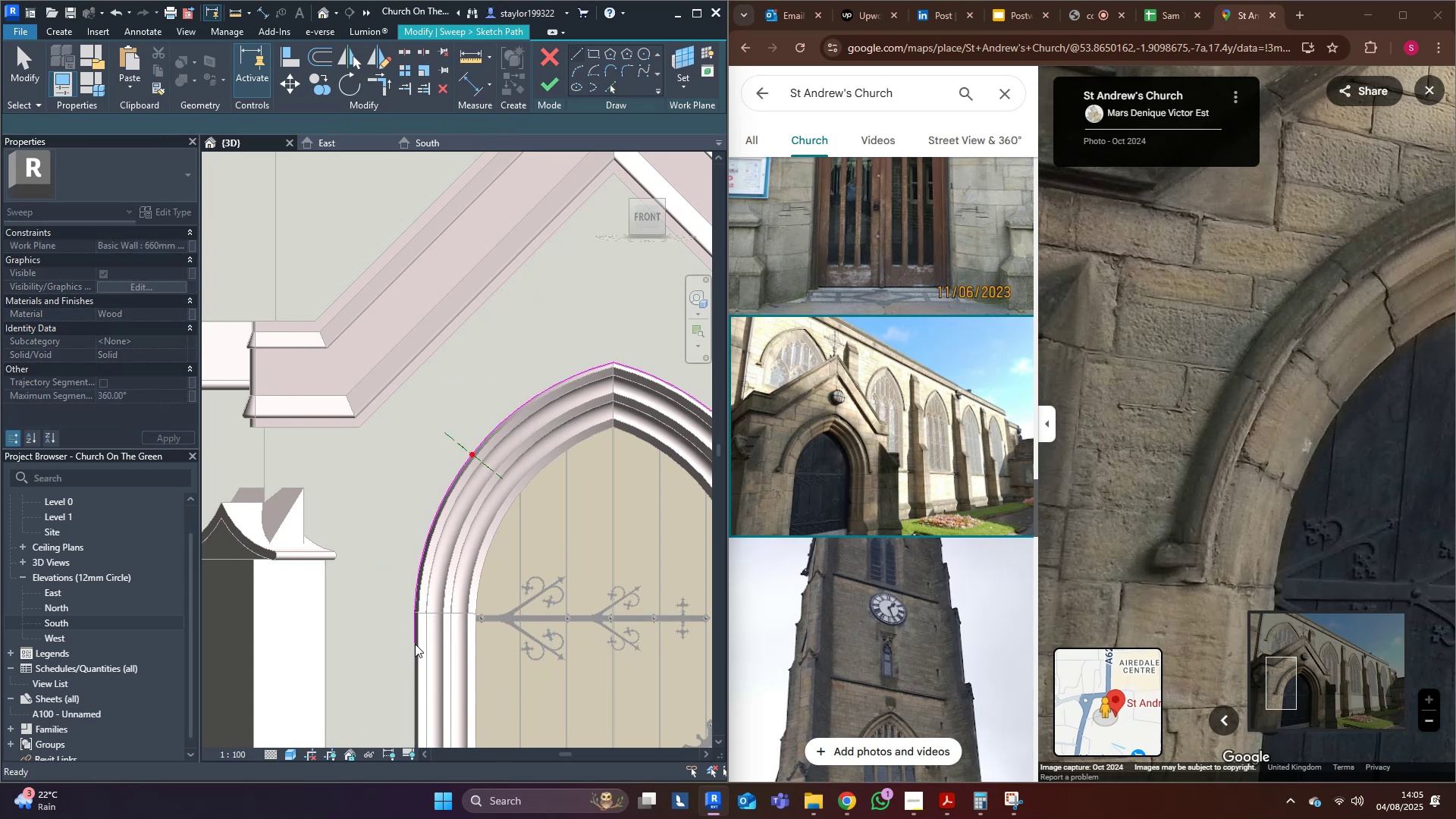 
key(Escape)
type(md[Delete][Delete])
 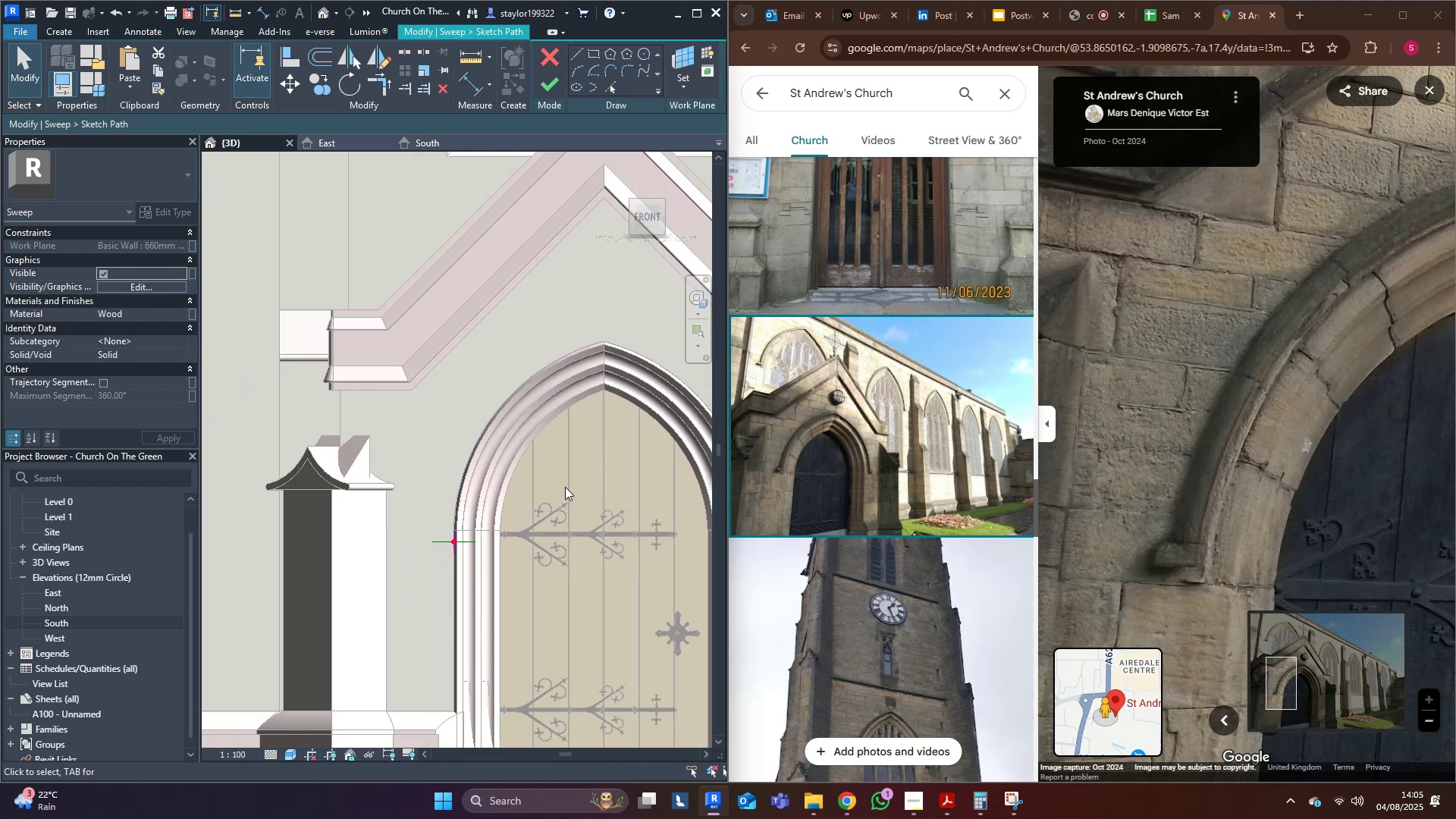 
scroll: coordinate [318, 602], scroll_direction: down, amount: 2.0
 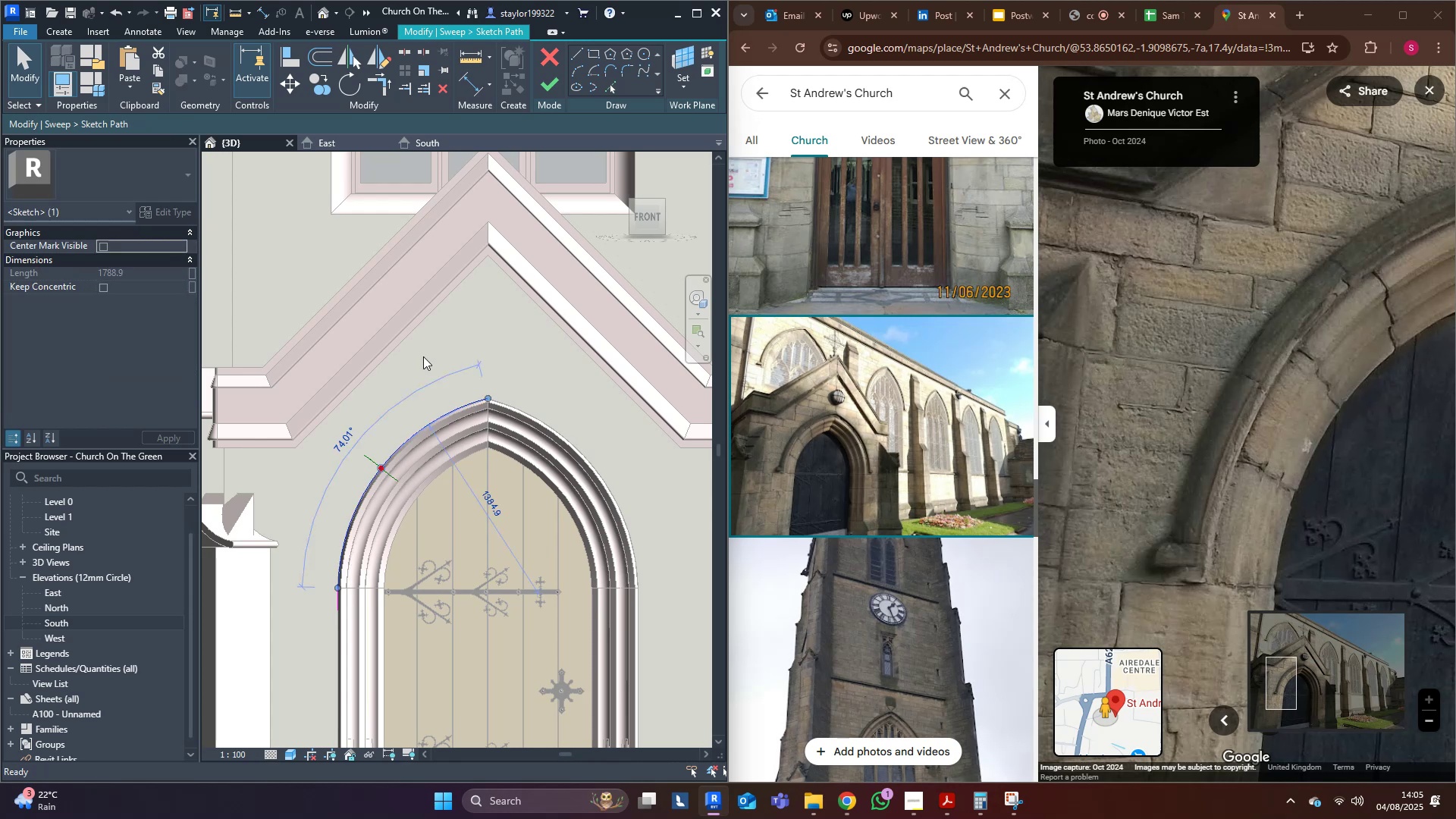 
scroll: coordinate [441, 597], scroll_direction: up, amount: 8.0
 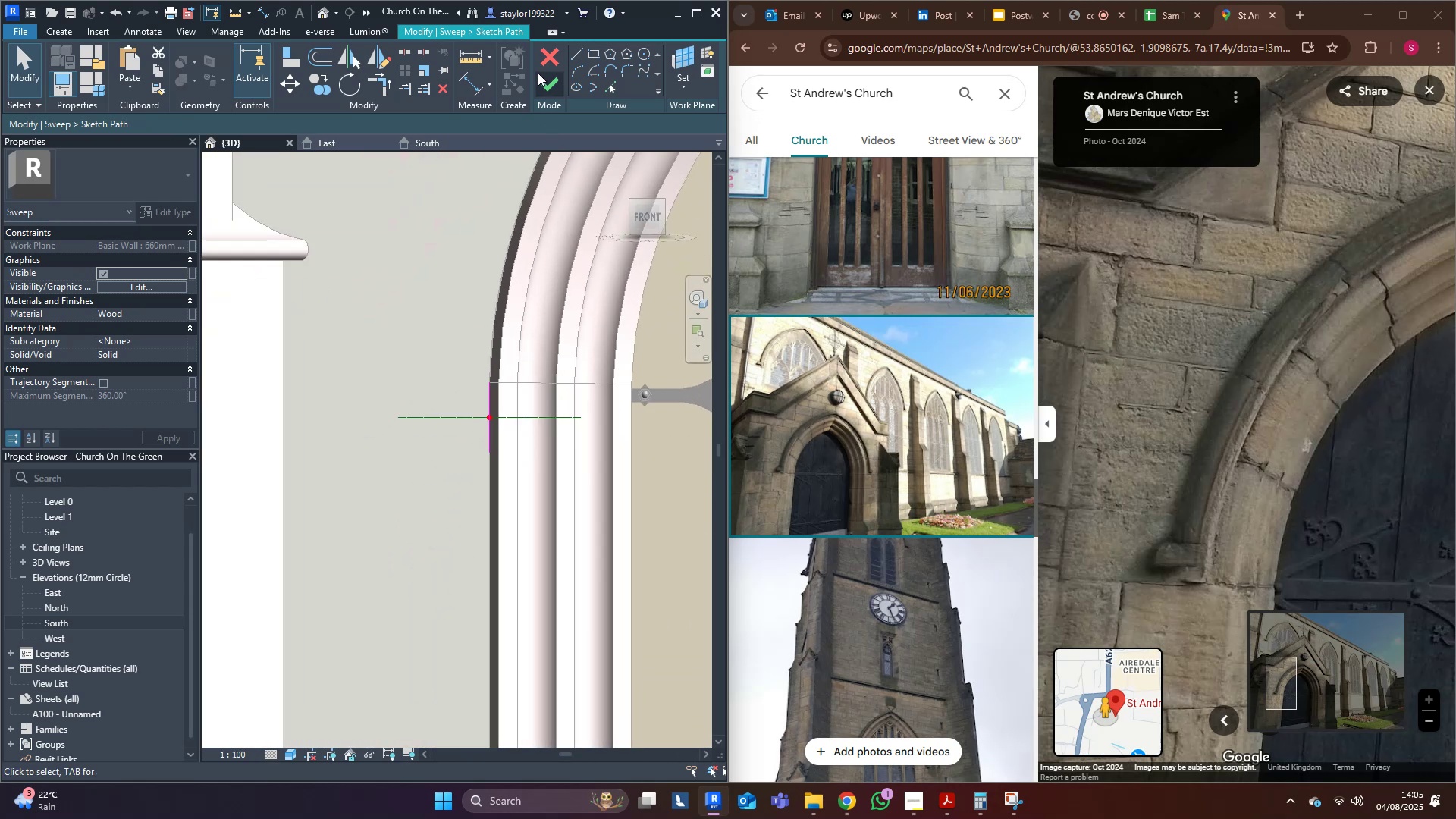 
left_click([544, 83])
 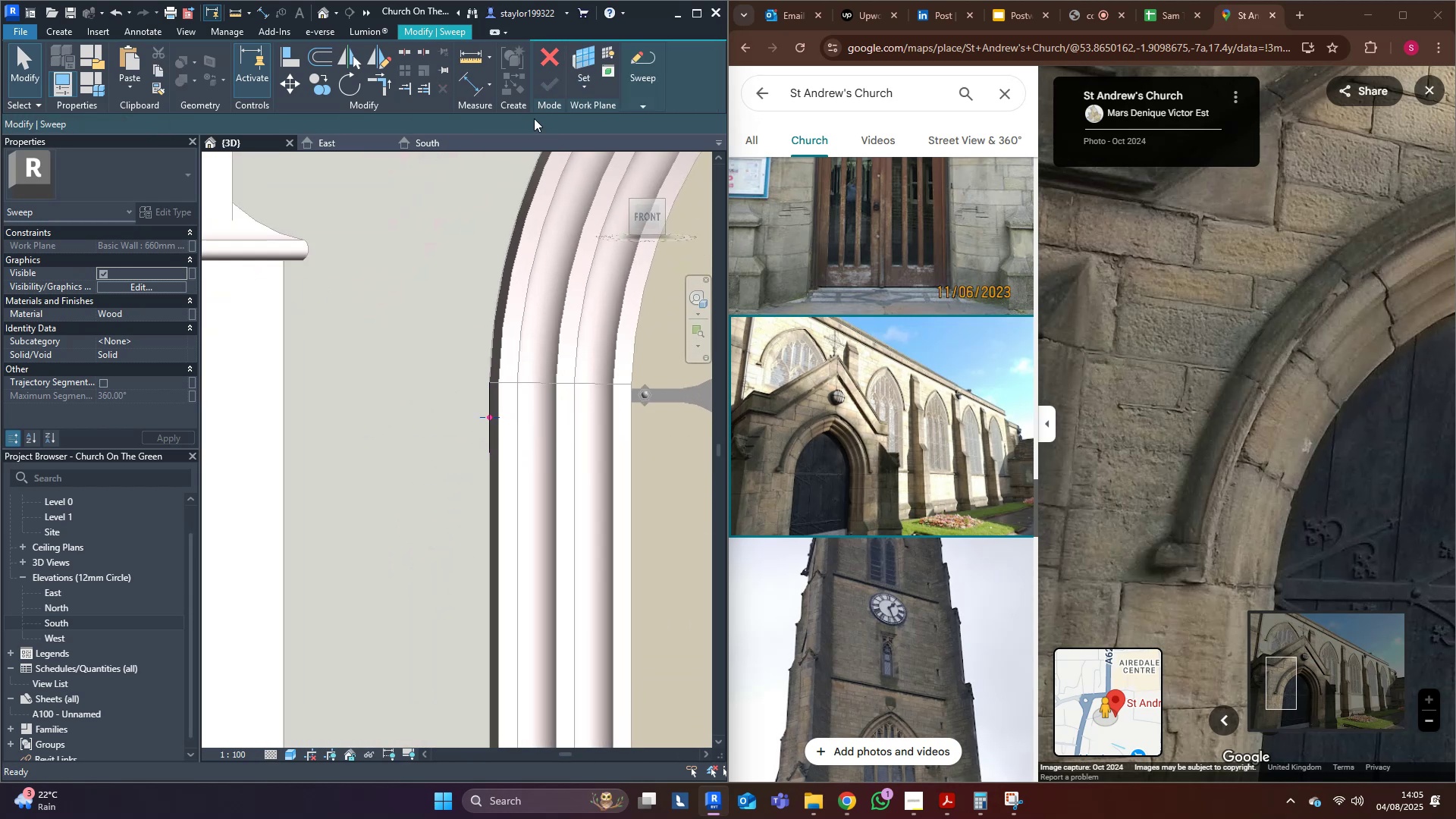 
hold_key(key=ShiftLeft, duration=0.65)
 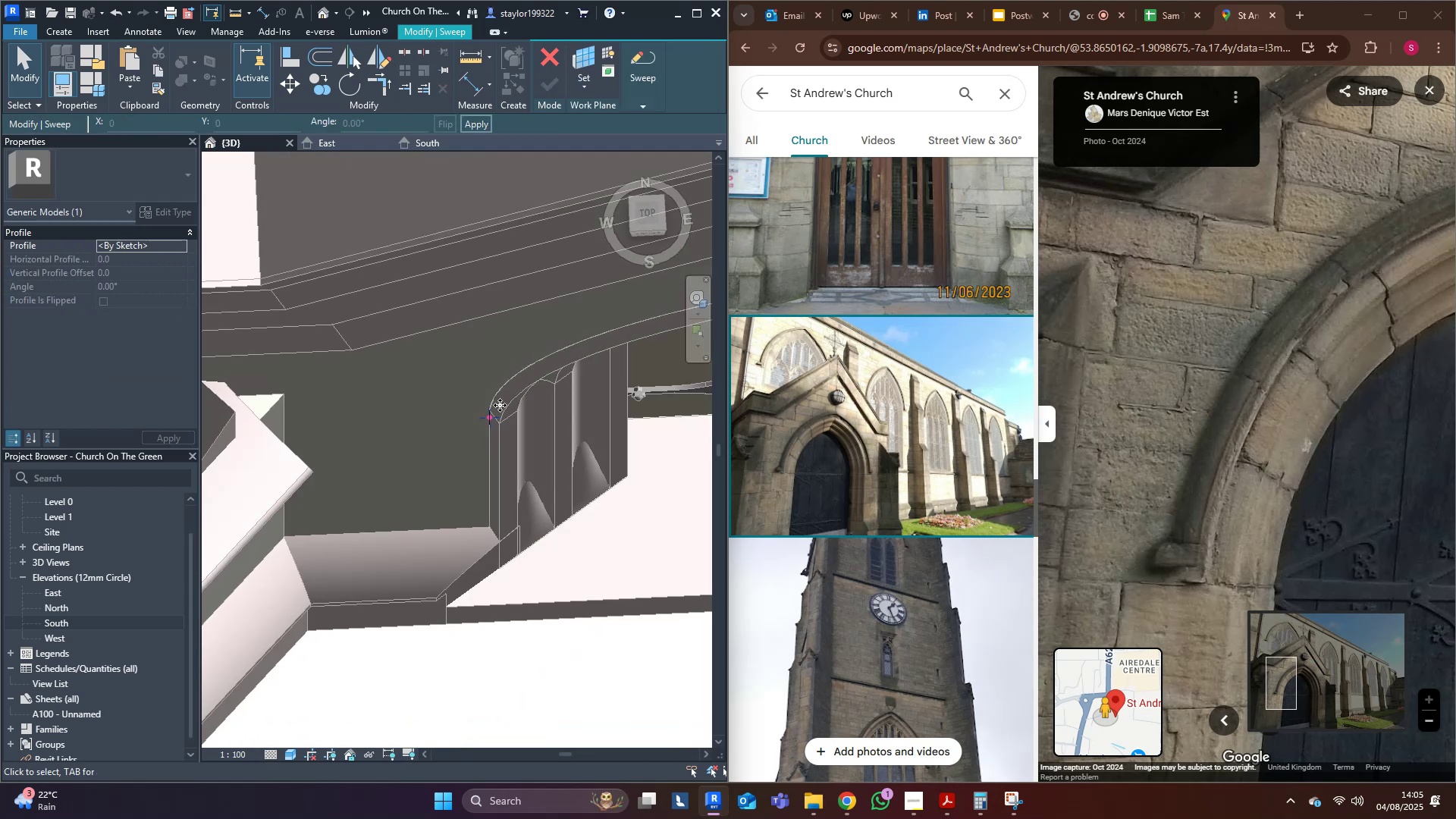 
scroll: coordinate [500, 369], scroll_direction: up, amount: 7.0
 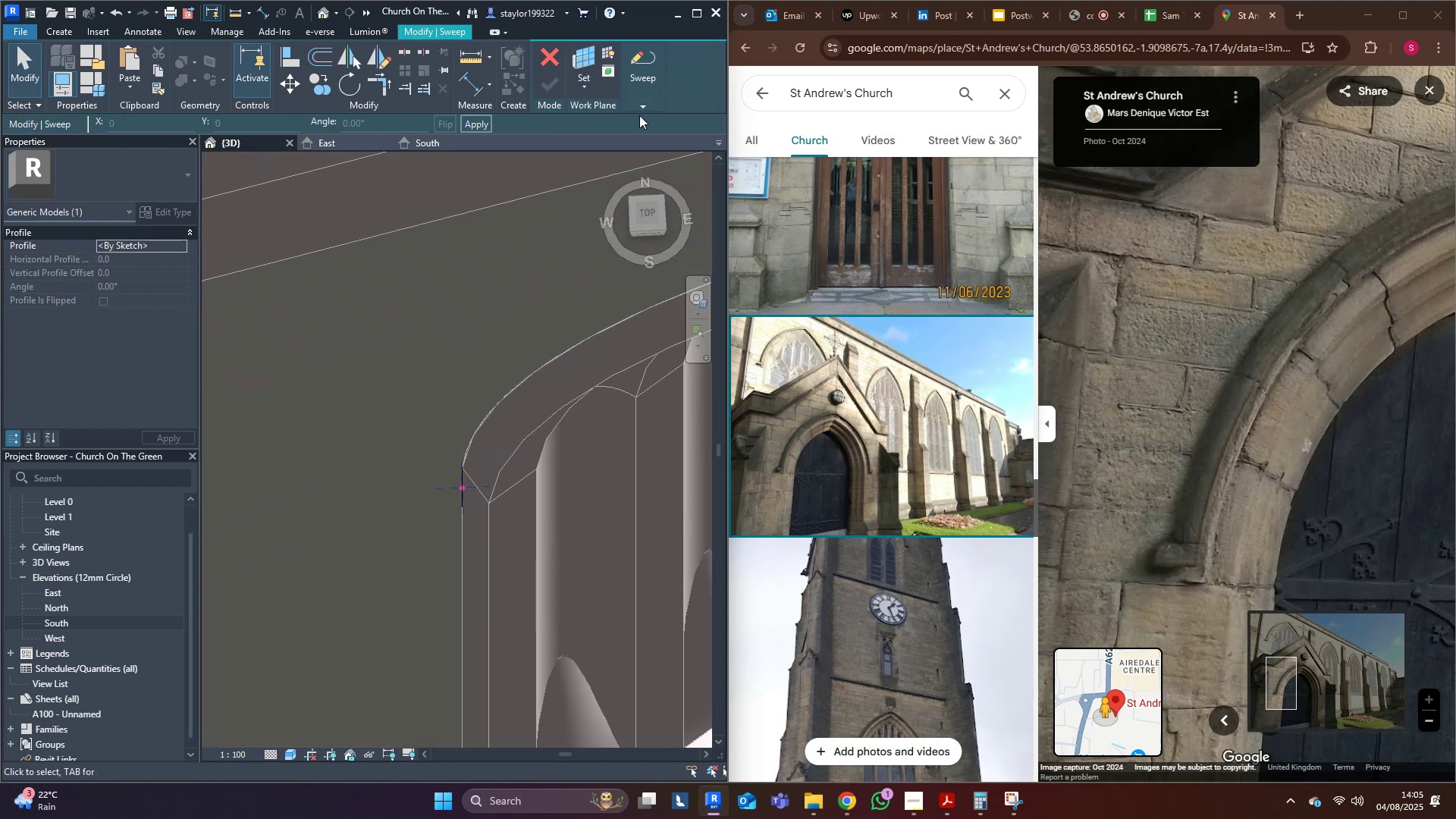 
left_click([639, 115])
 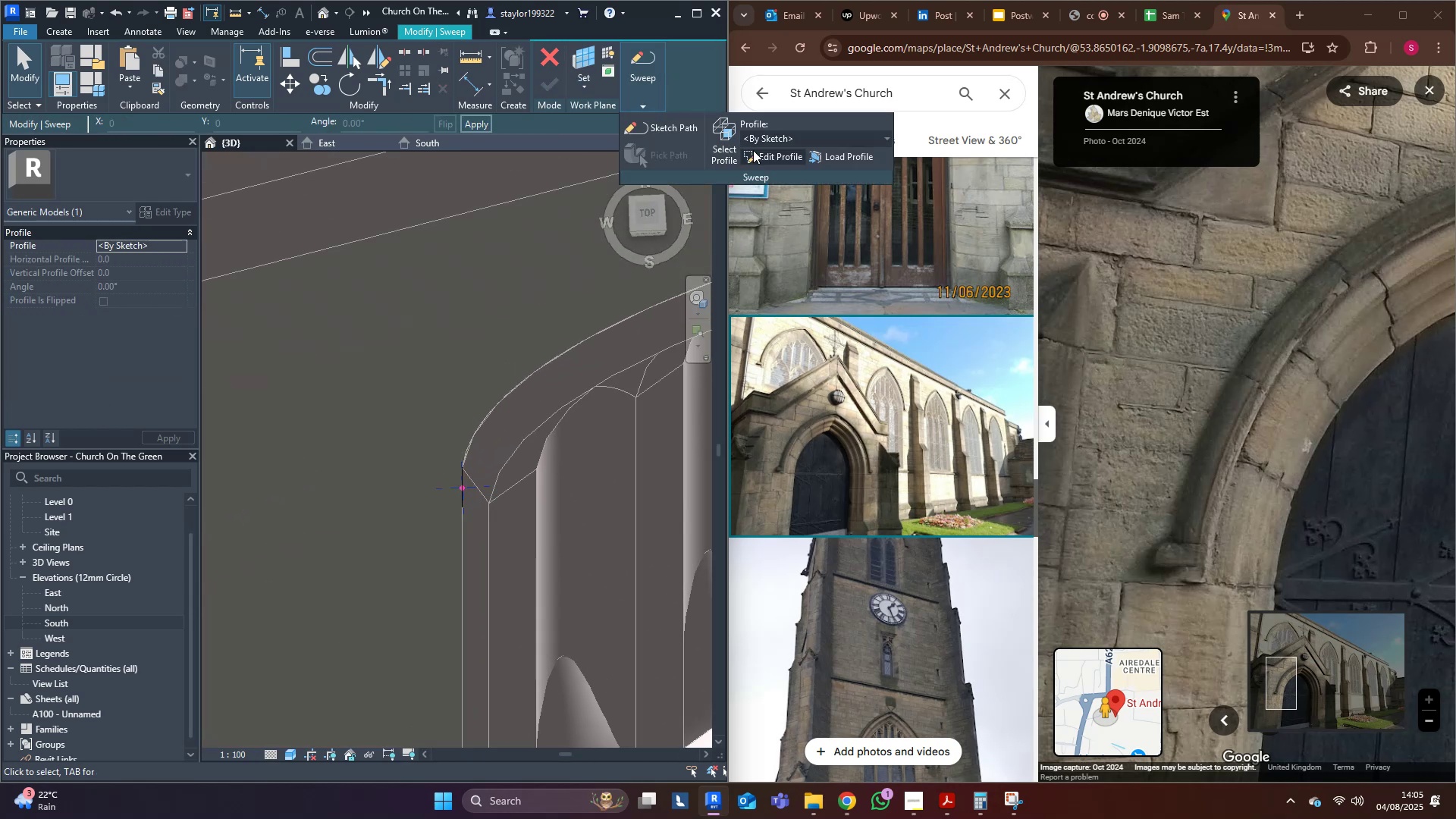 
hold_key(key=ShiftLeft, duration=0.37)
 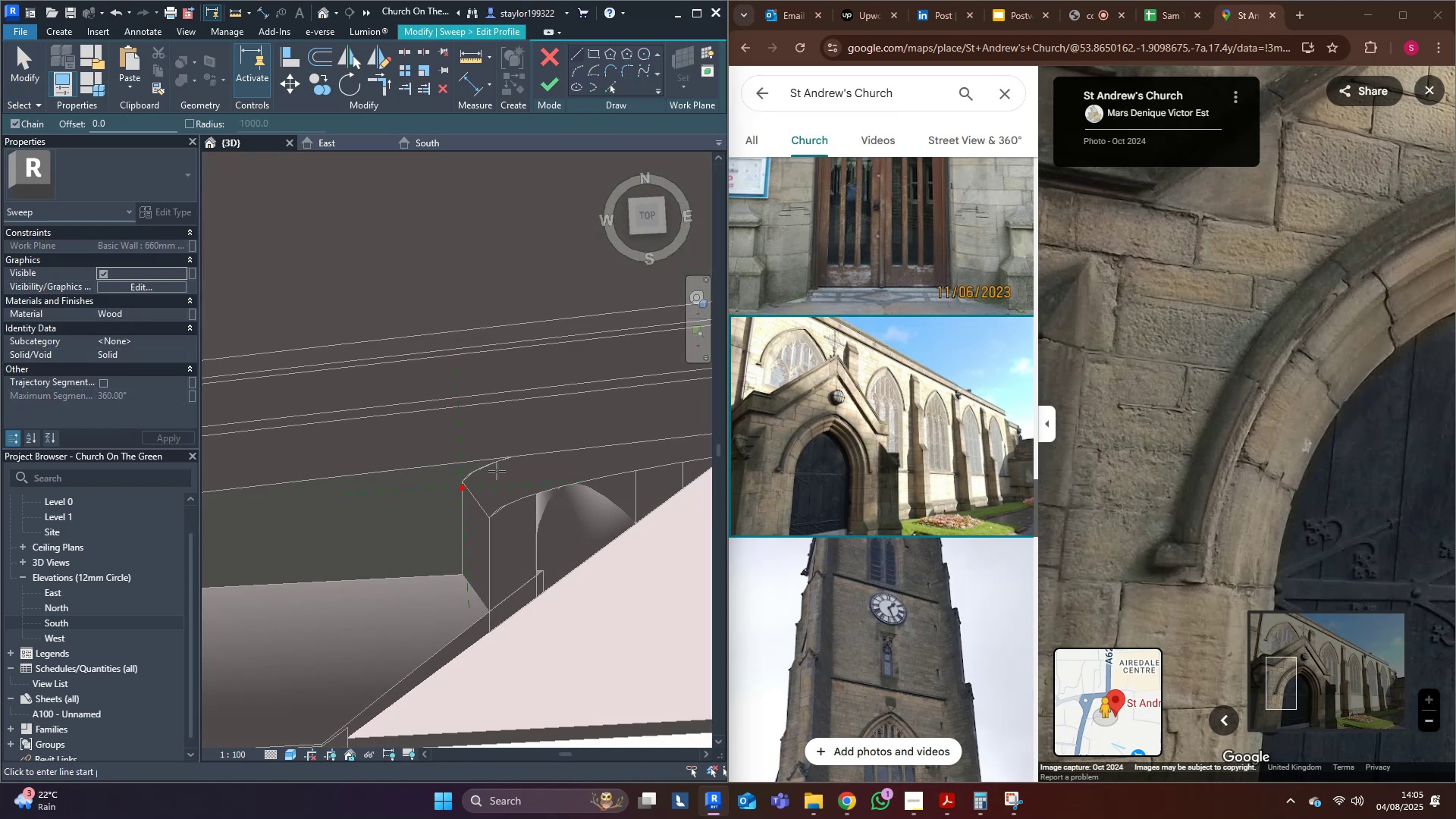 
scroll: coordinate [462, 486], scroll_direction: up, amount: 3.0
 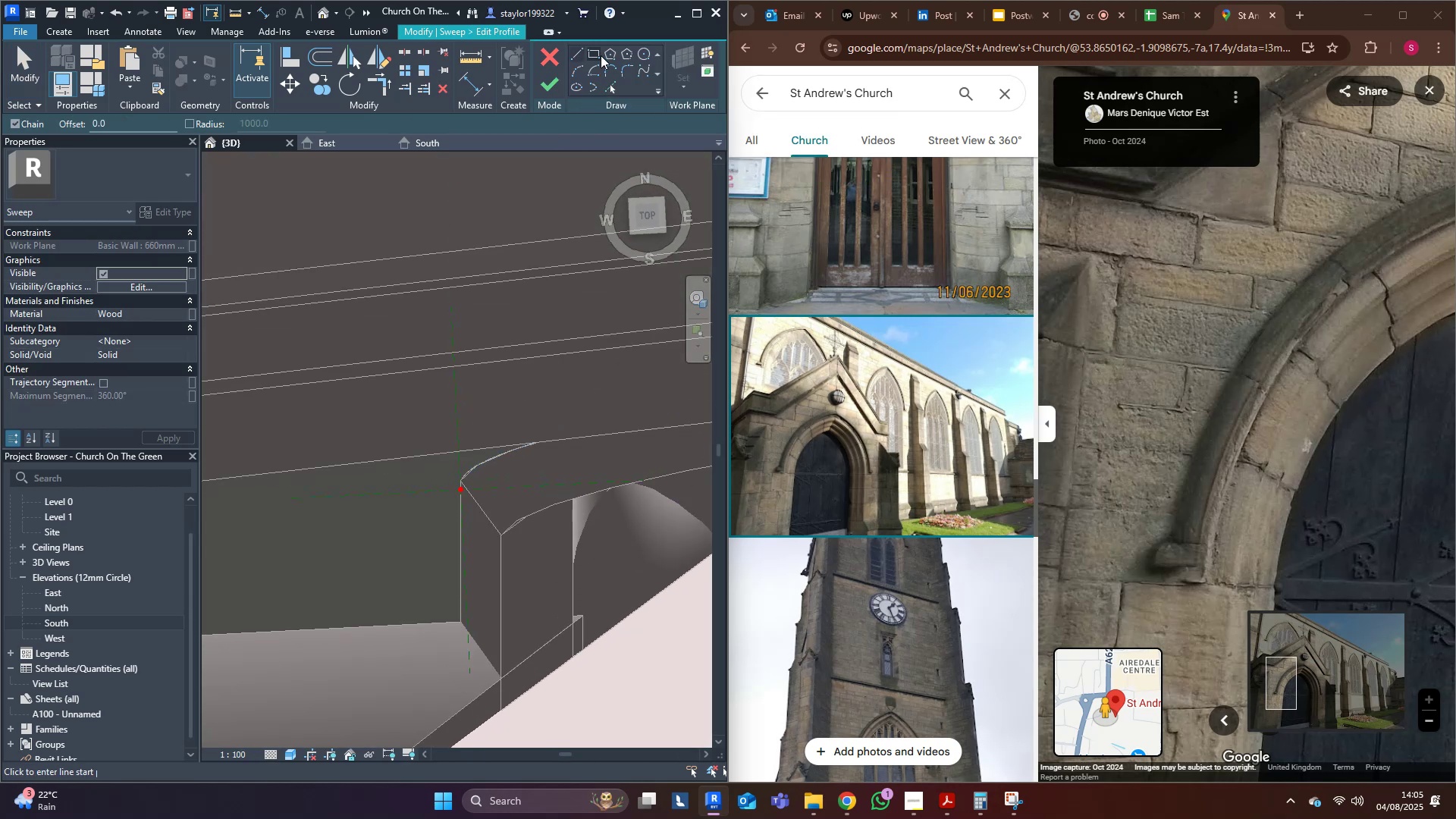 
left_click([593, 55])
 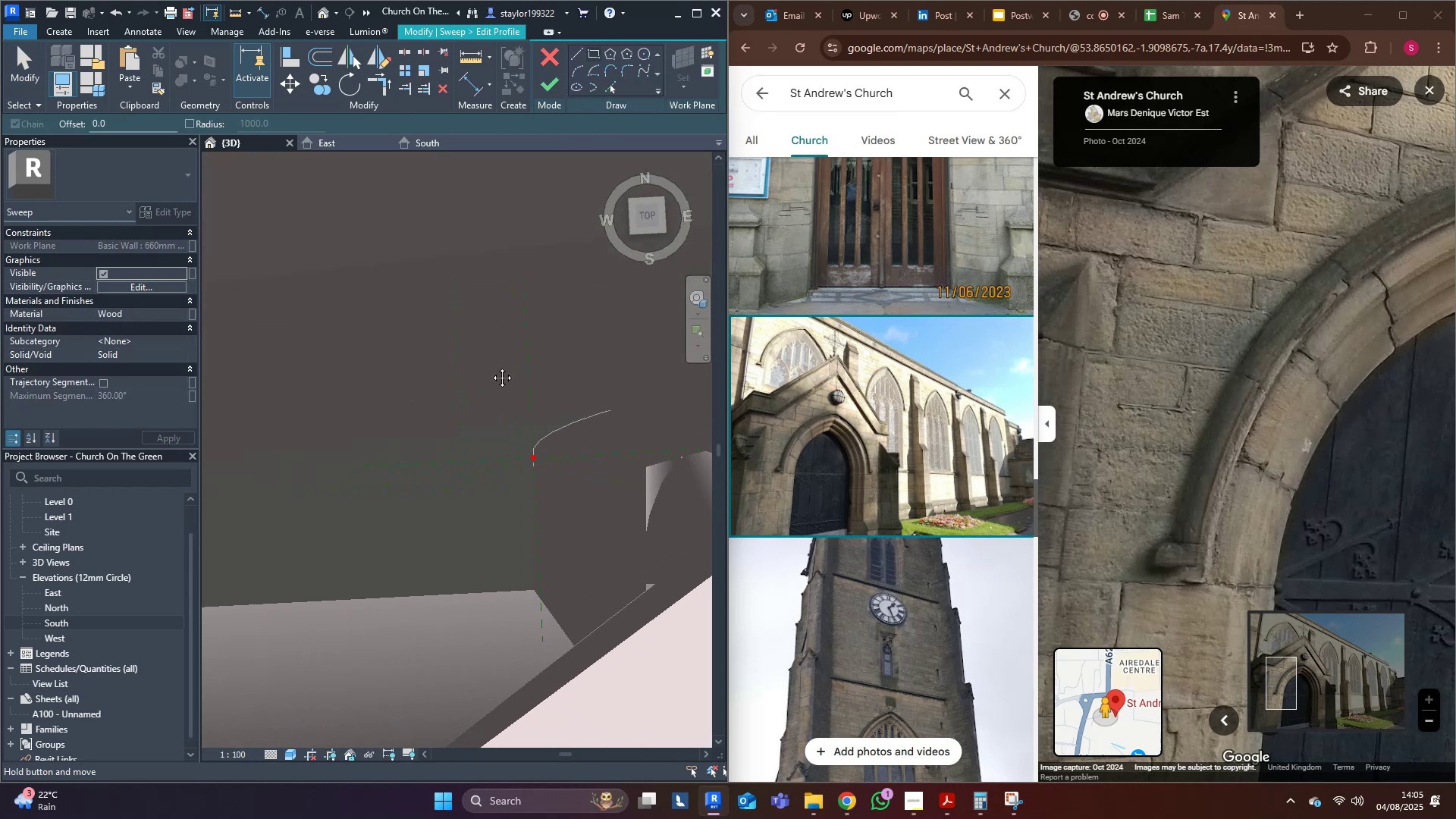 
scroll: coordinate [487, 457], scroll_direction: up, amount: 3.0
 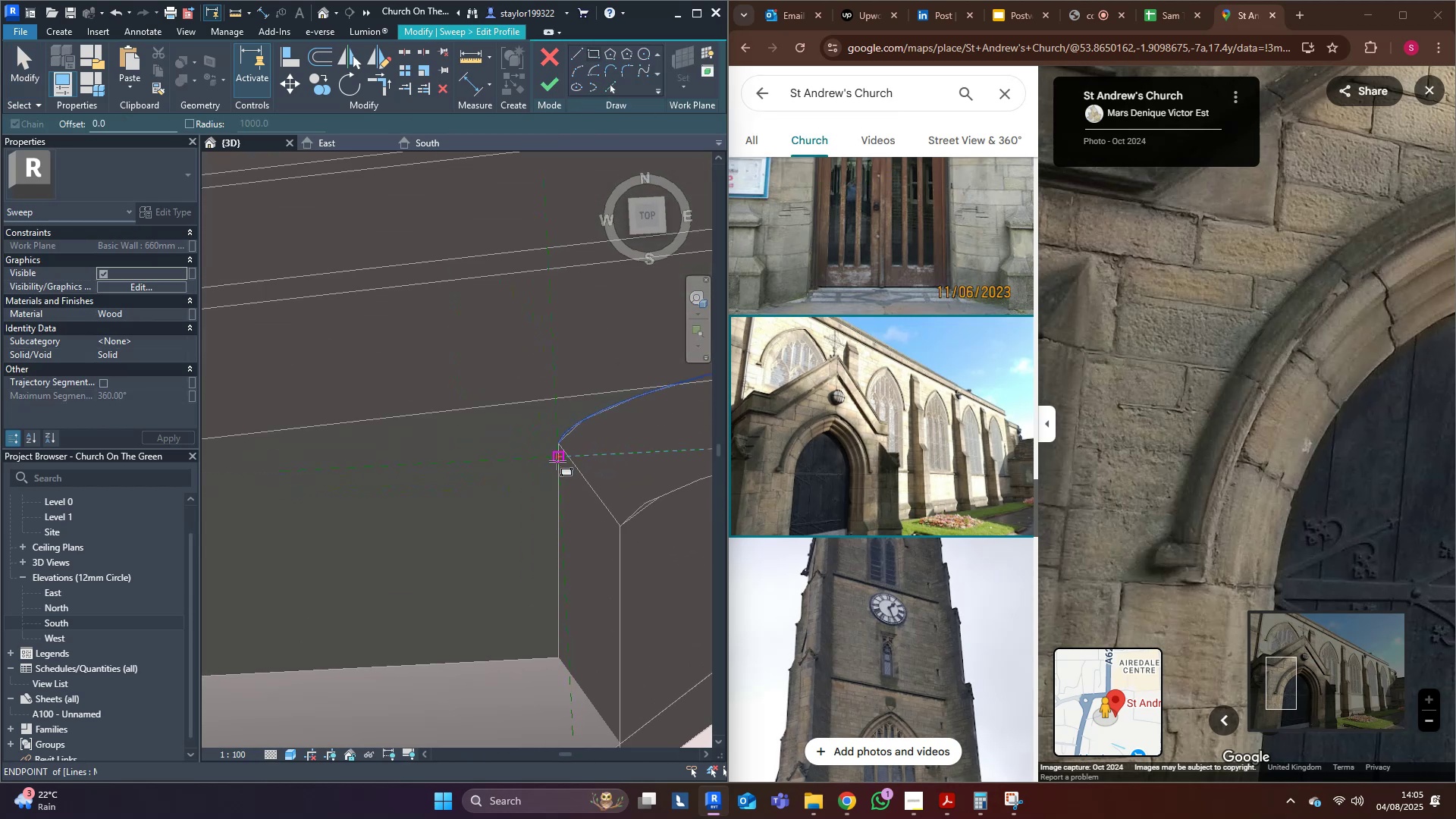 
left_click([558, 460])
 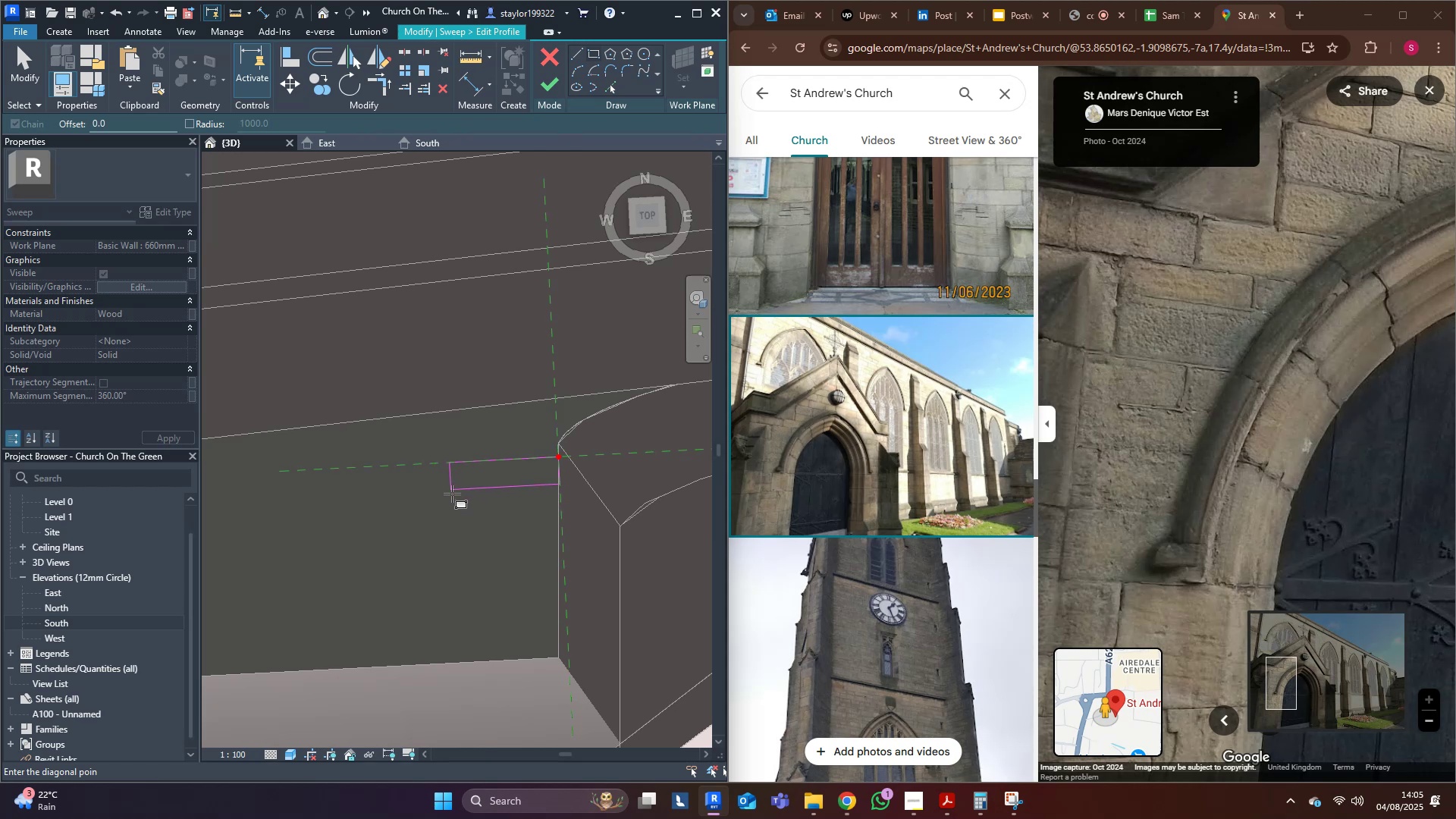 
left_click([452, 494])
 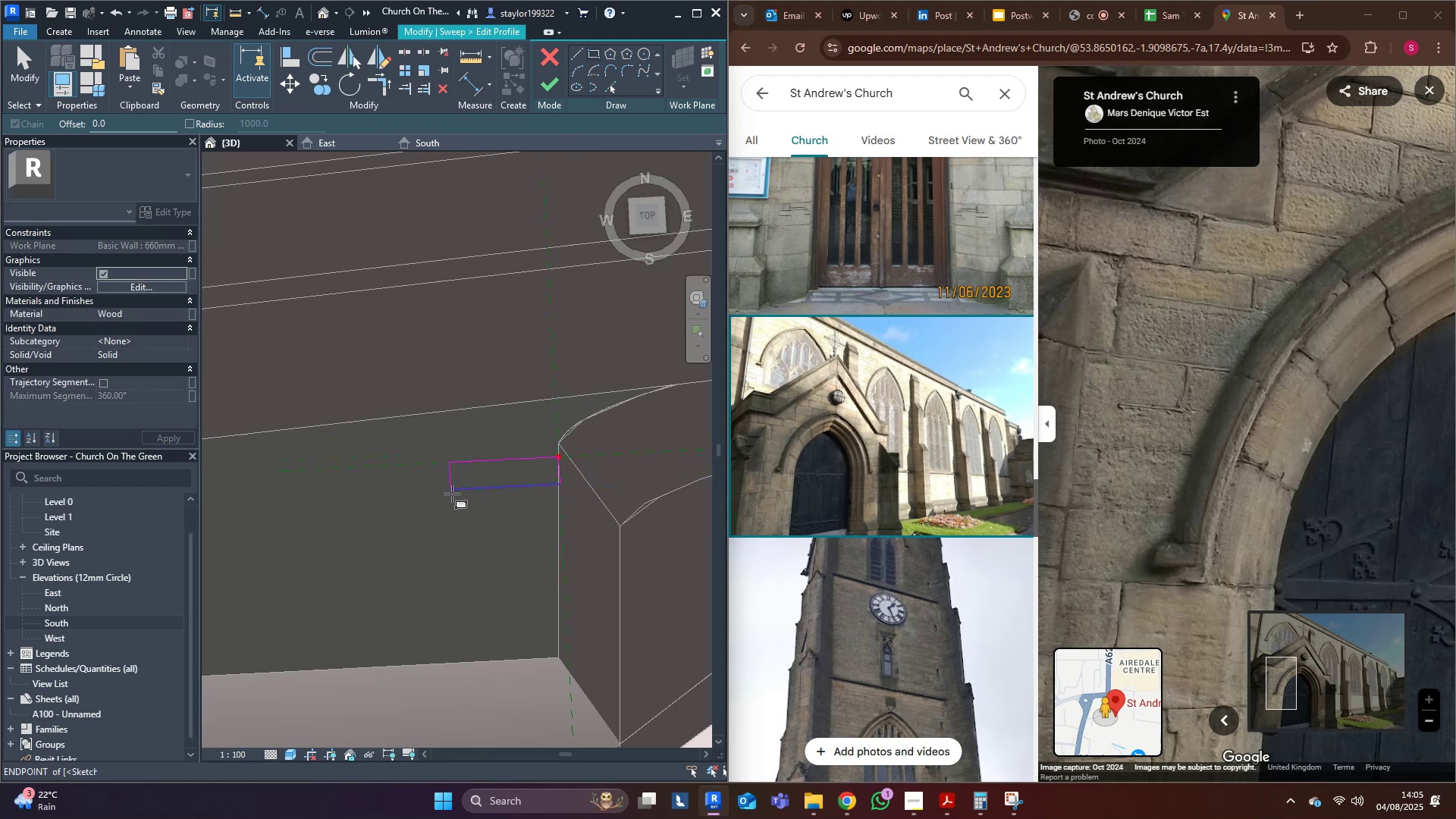 
key(Escape)
 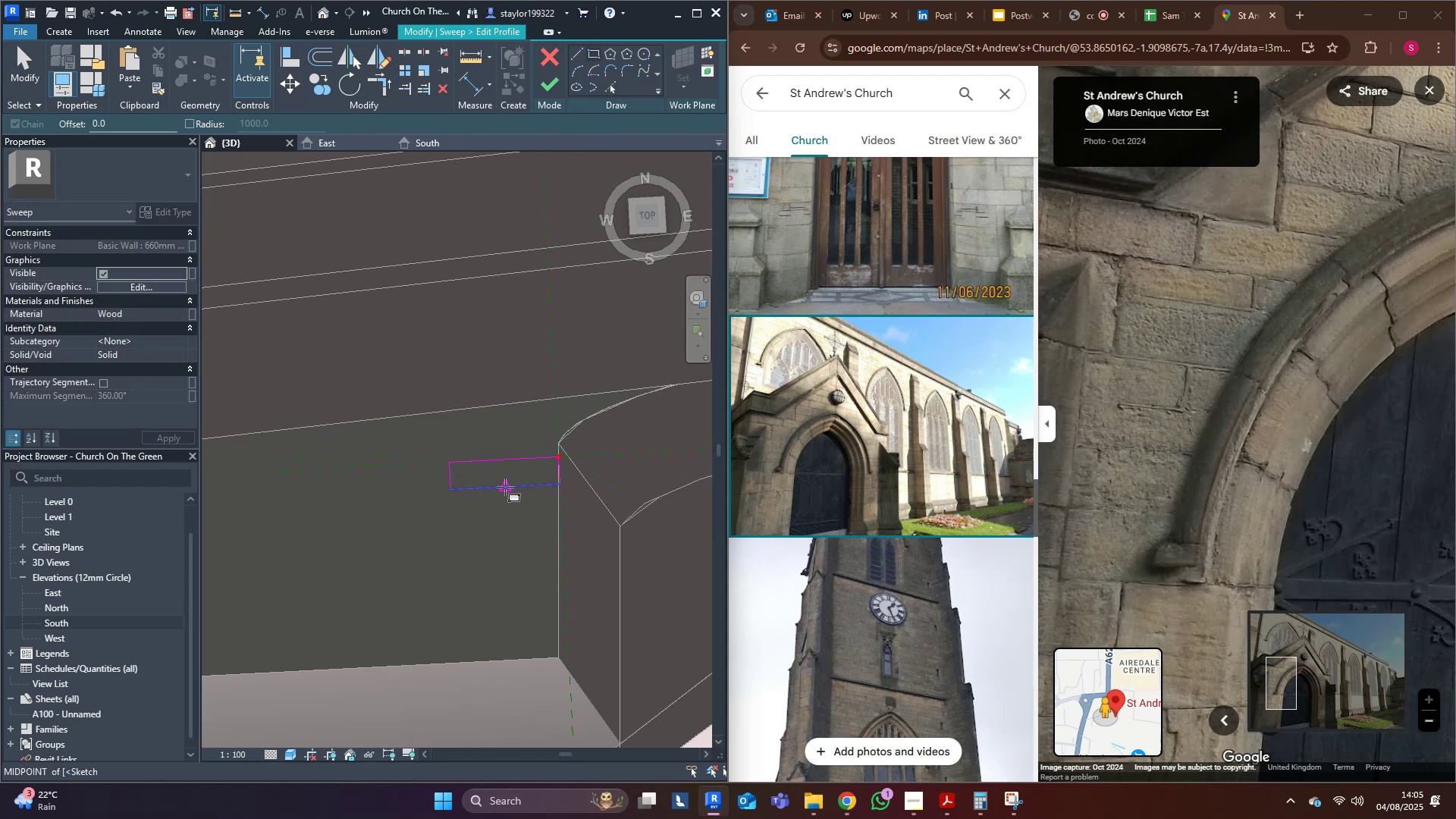 
left_click([507, 489])
 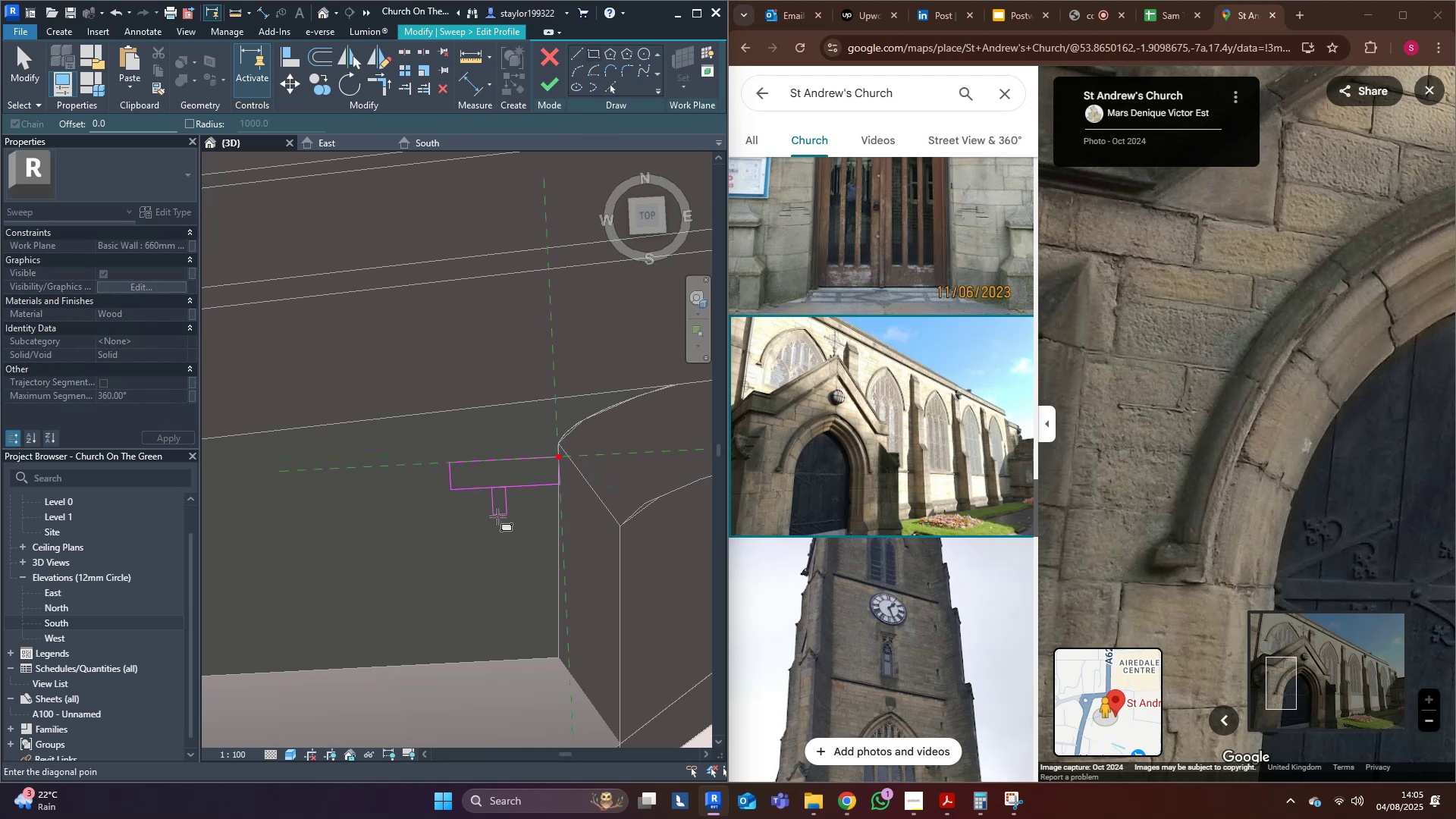 
left_click([497, 516])
 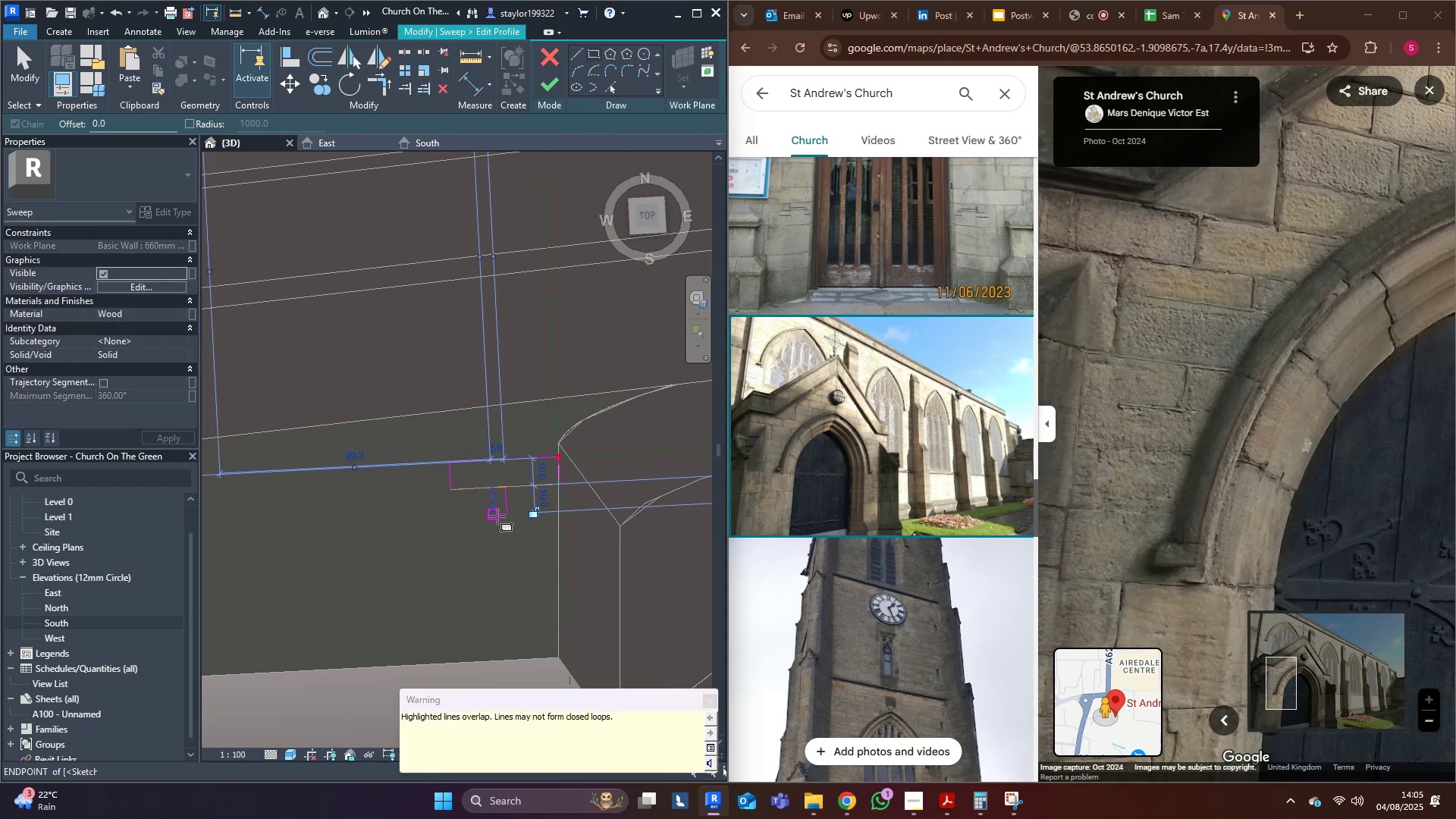 
key(Escape)
 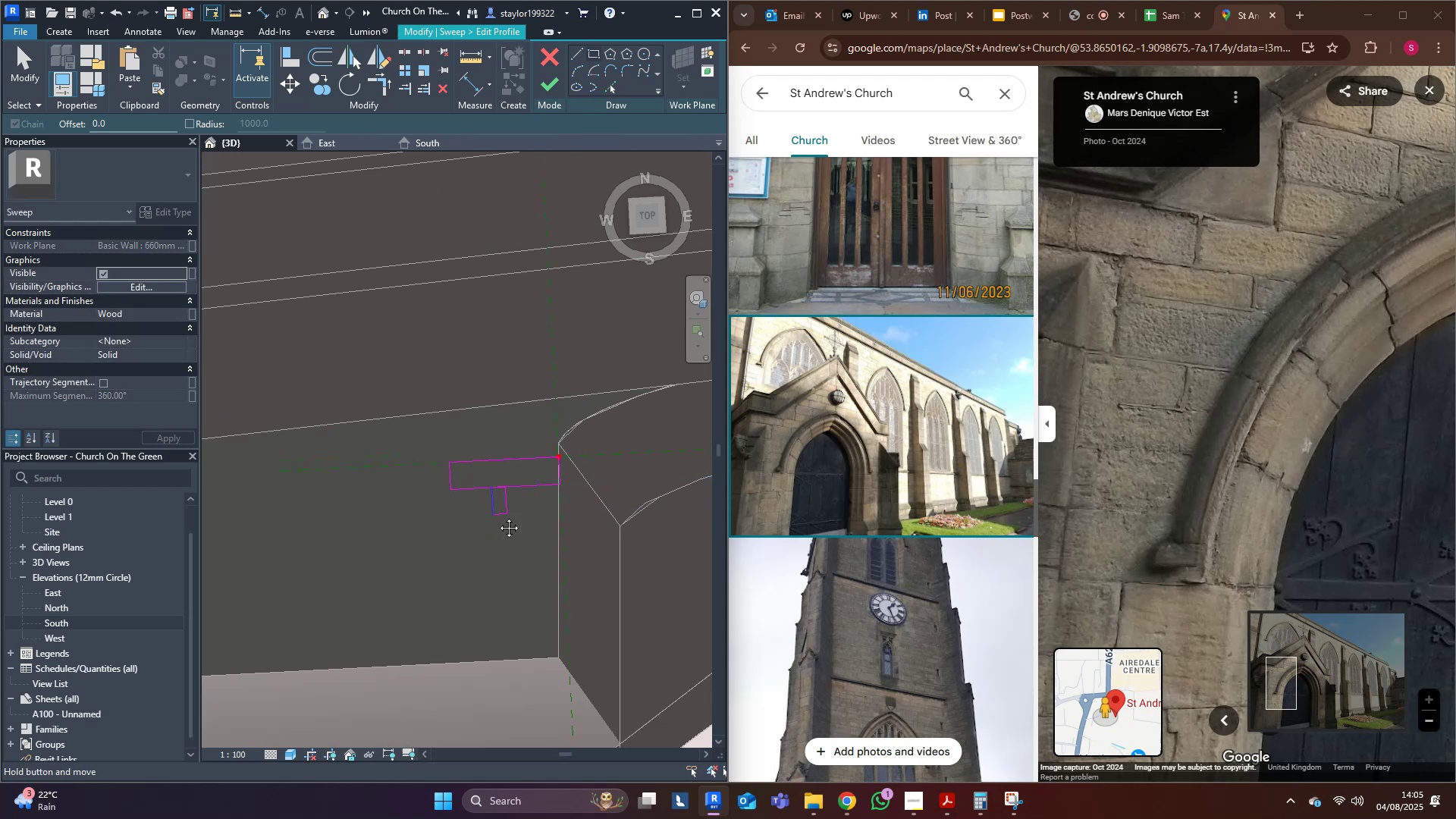 
middle_click([497, 516])
 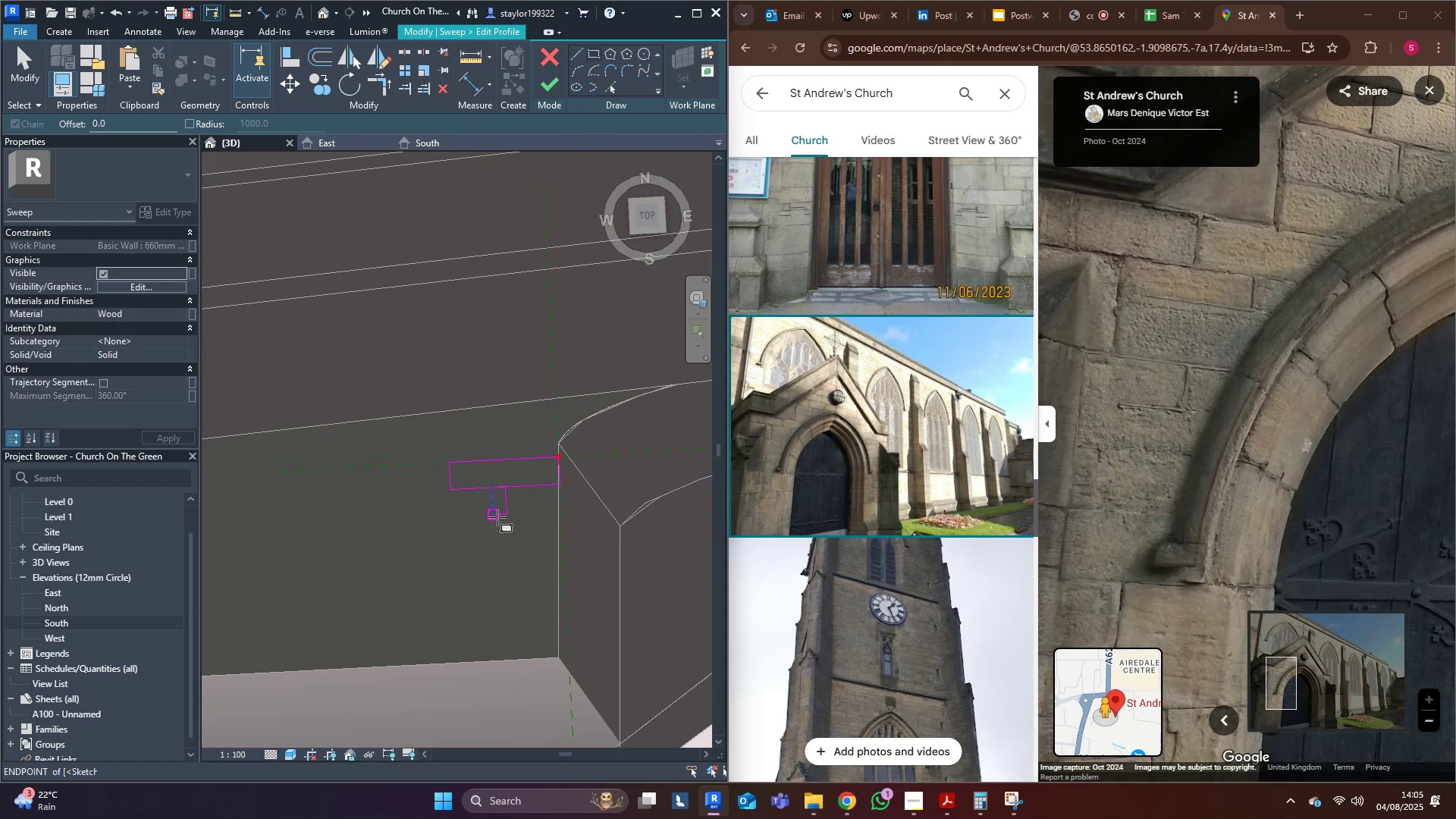 
scroll: coordinate [497, 517], scroll_direction: up, amount: 3.0
 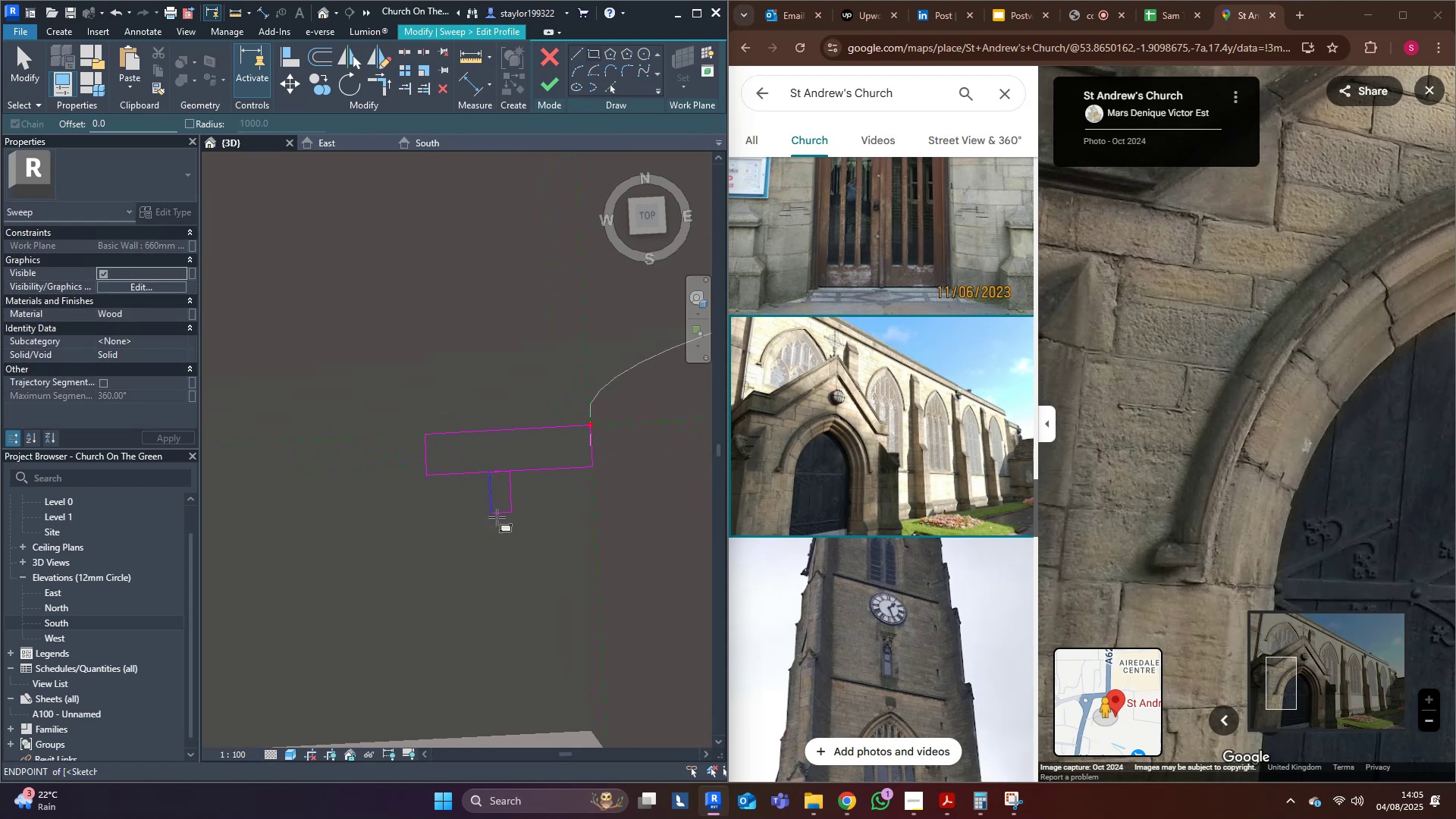 
type(mddm)
 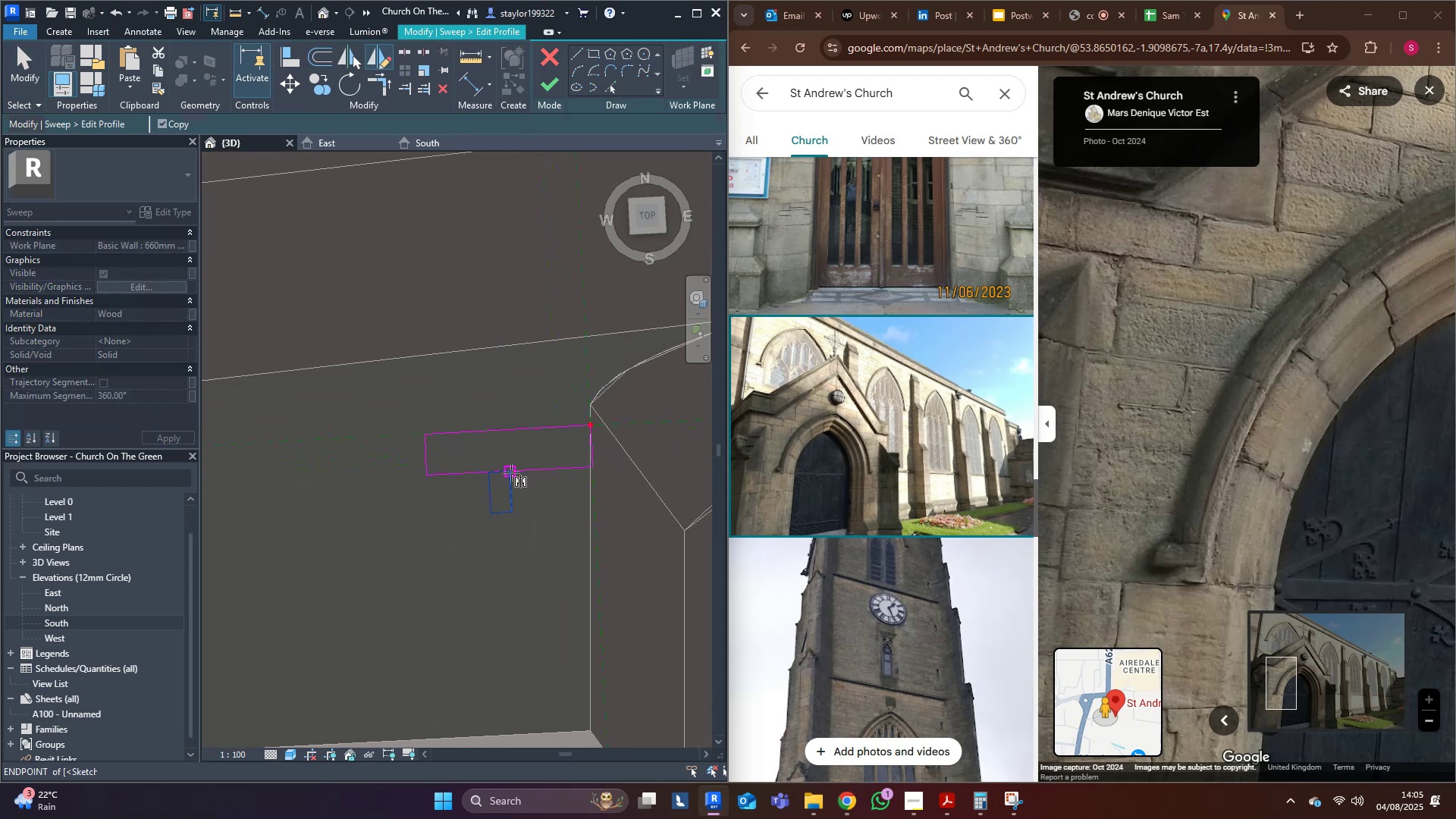 
left_click([510, 472])
 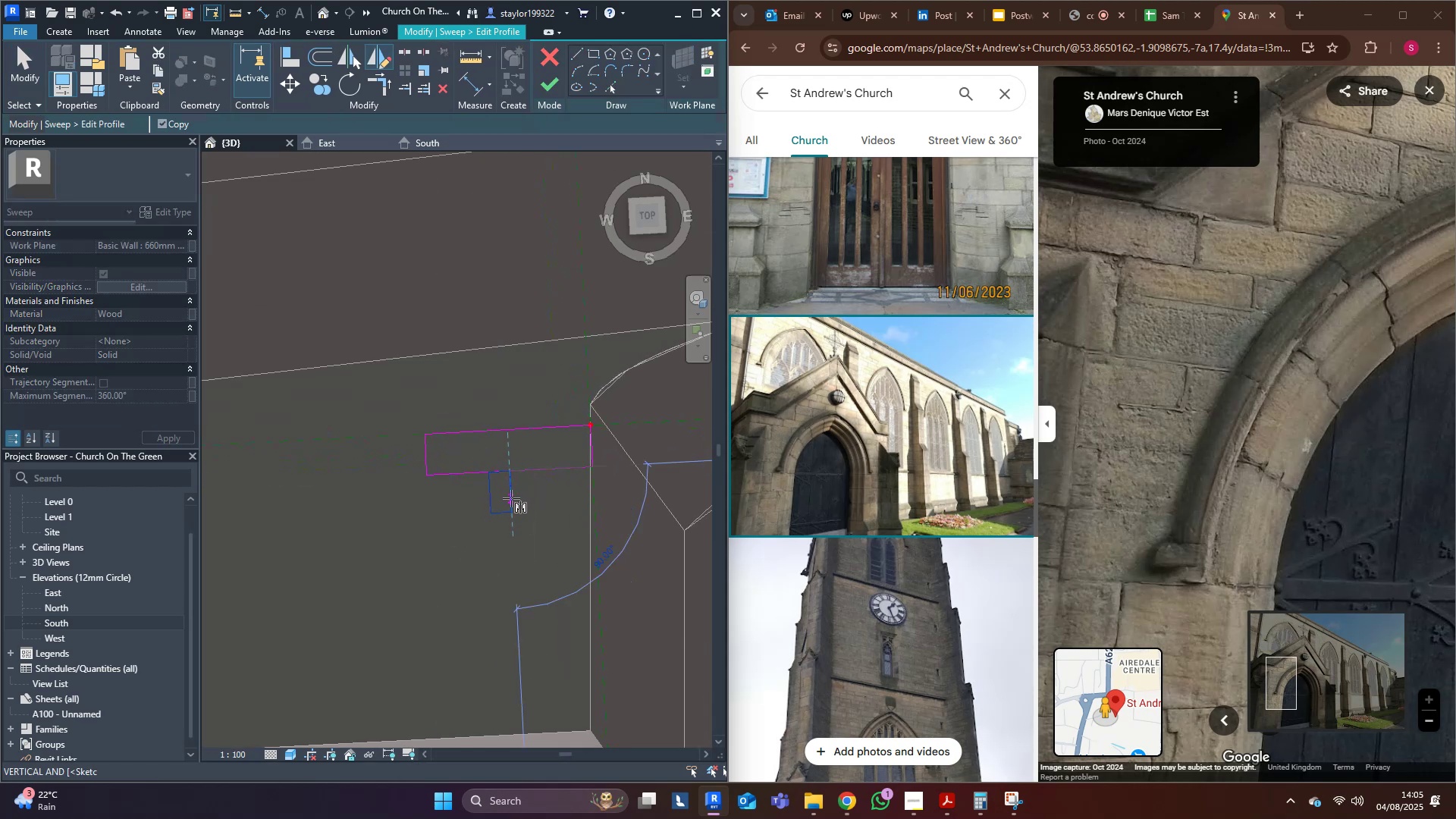 
left_click([511, 498])
 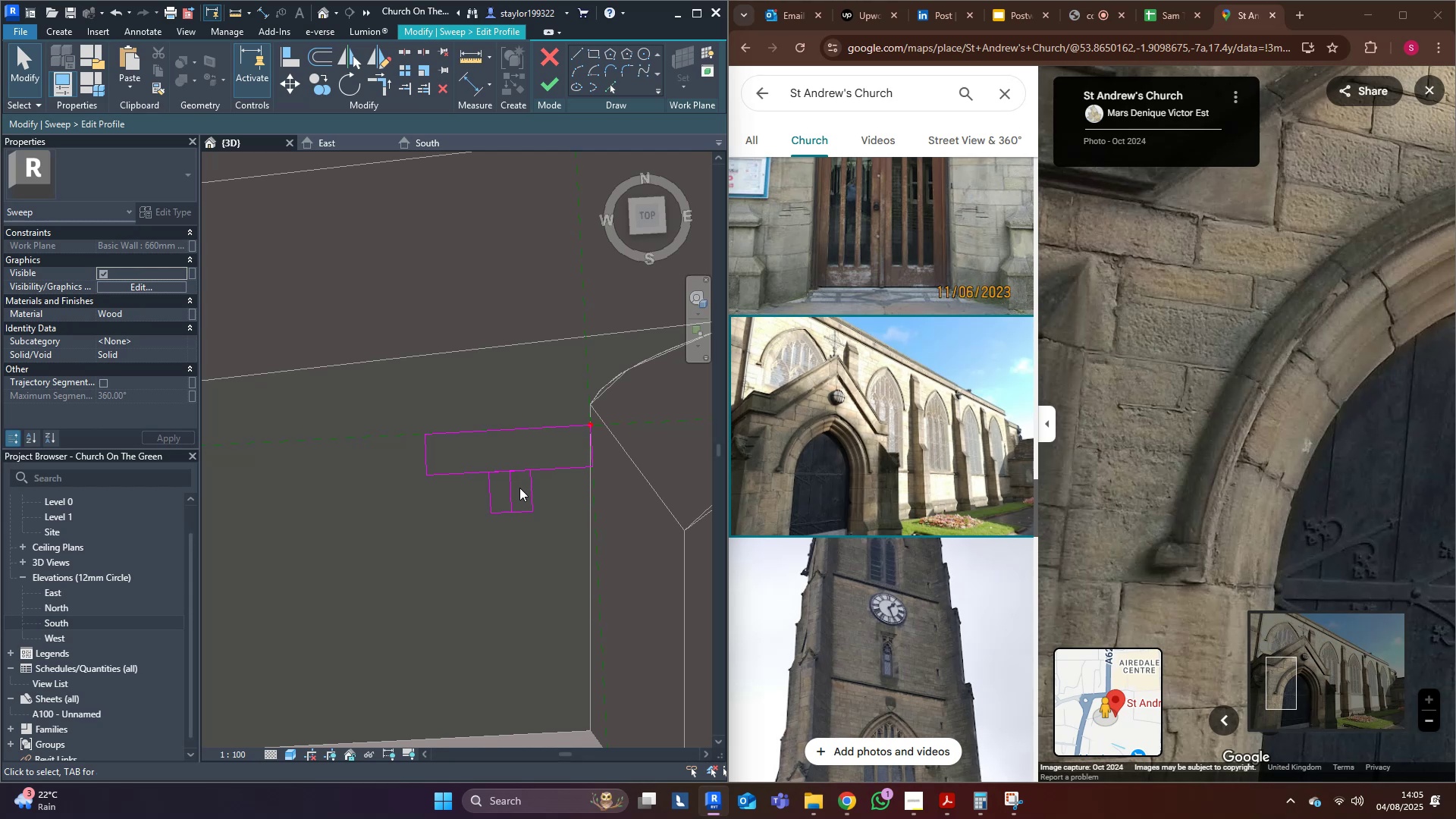 
hold_key(key=Delete, duration=8.16)
 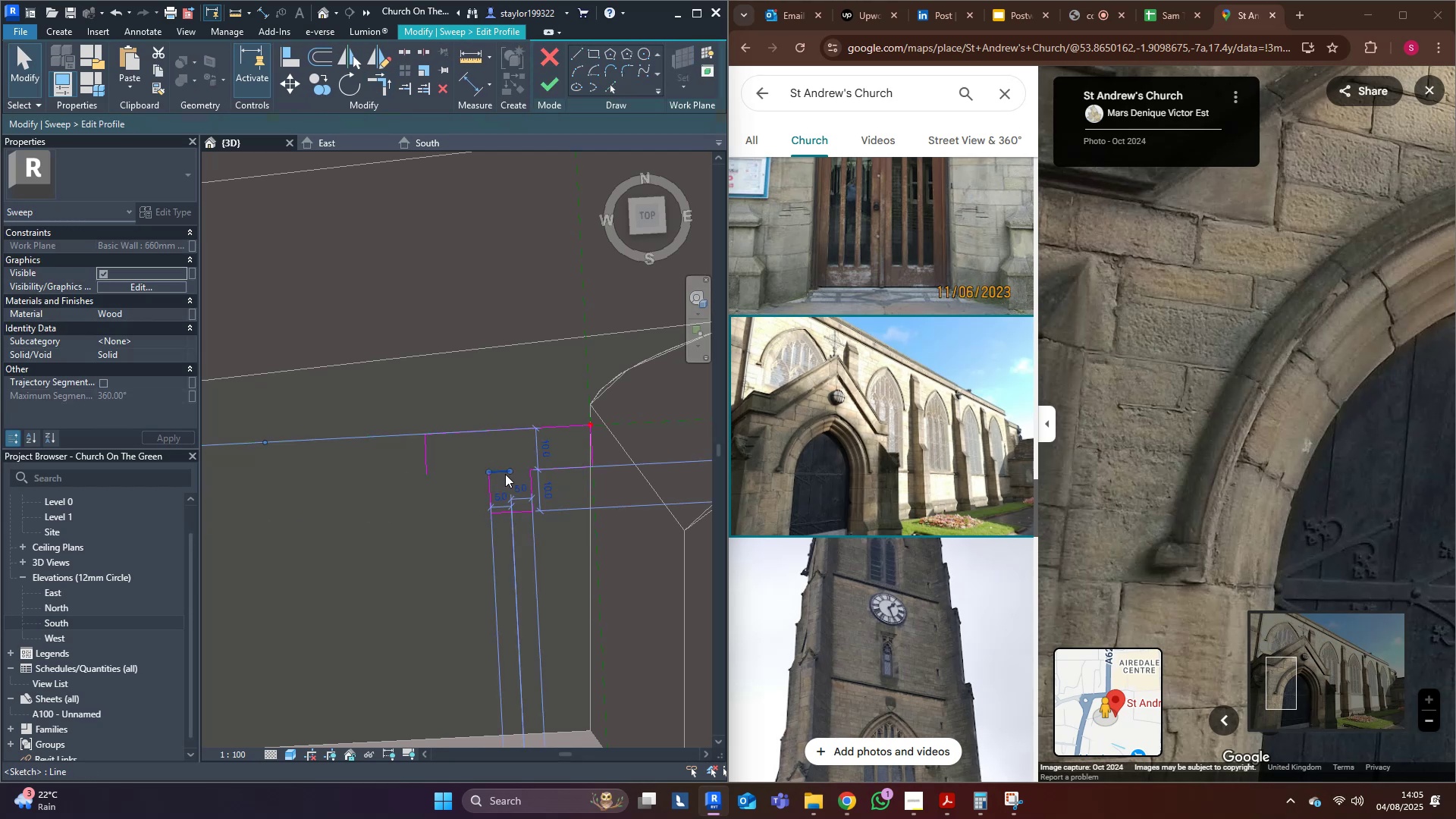 
hold_key(key=T, duration=9.78)
 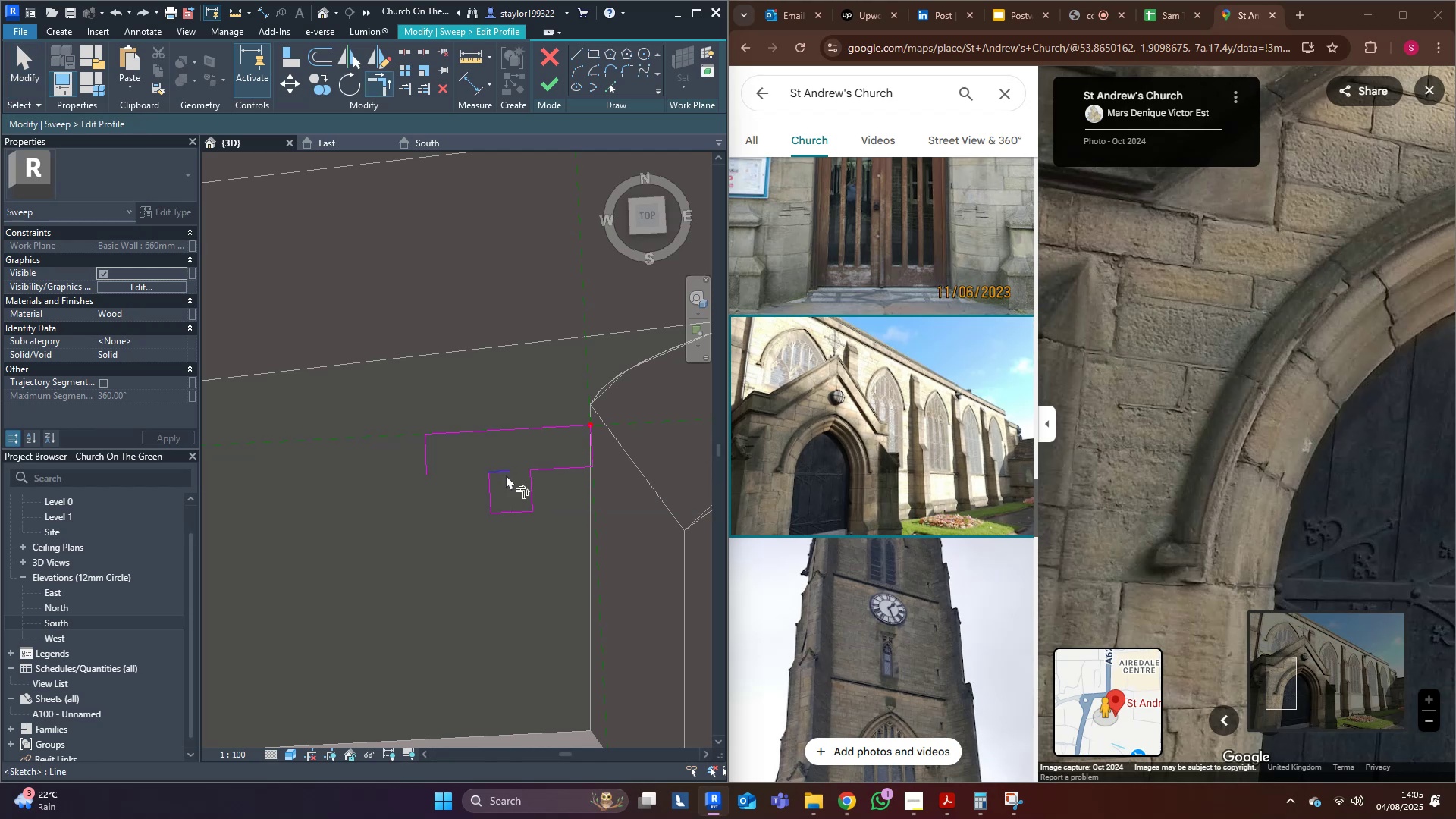 
key(R)
 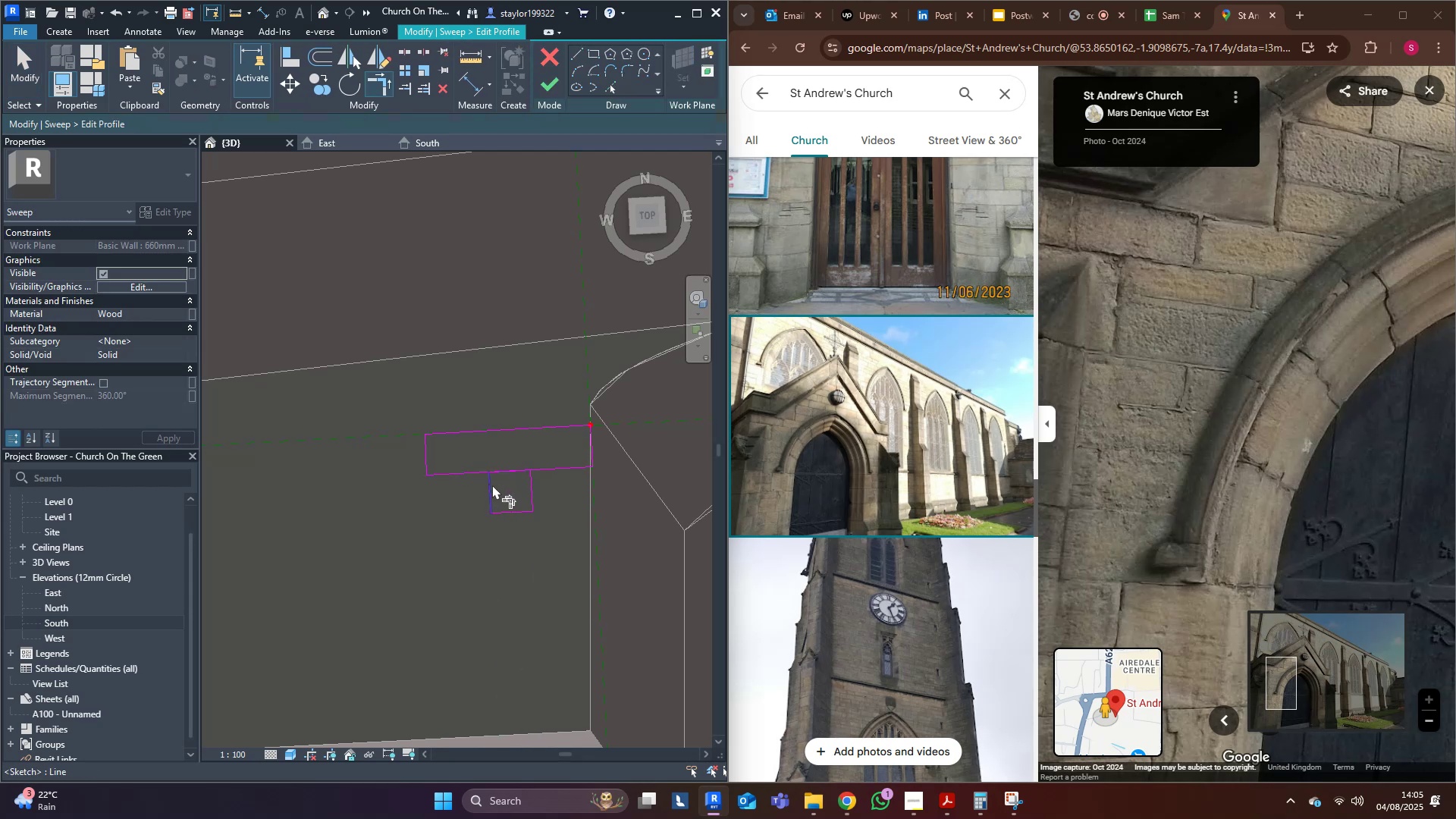 
left_click([492, 485])
 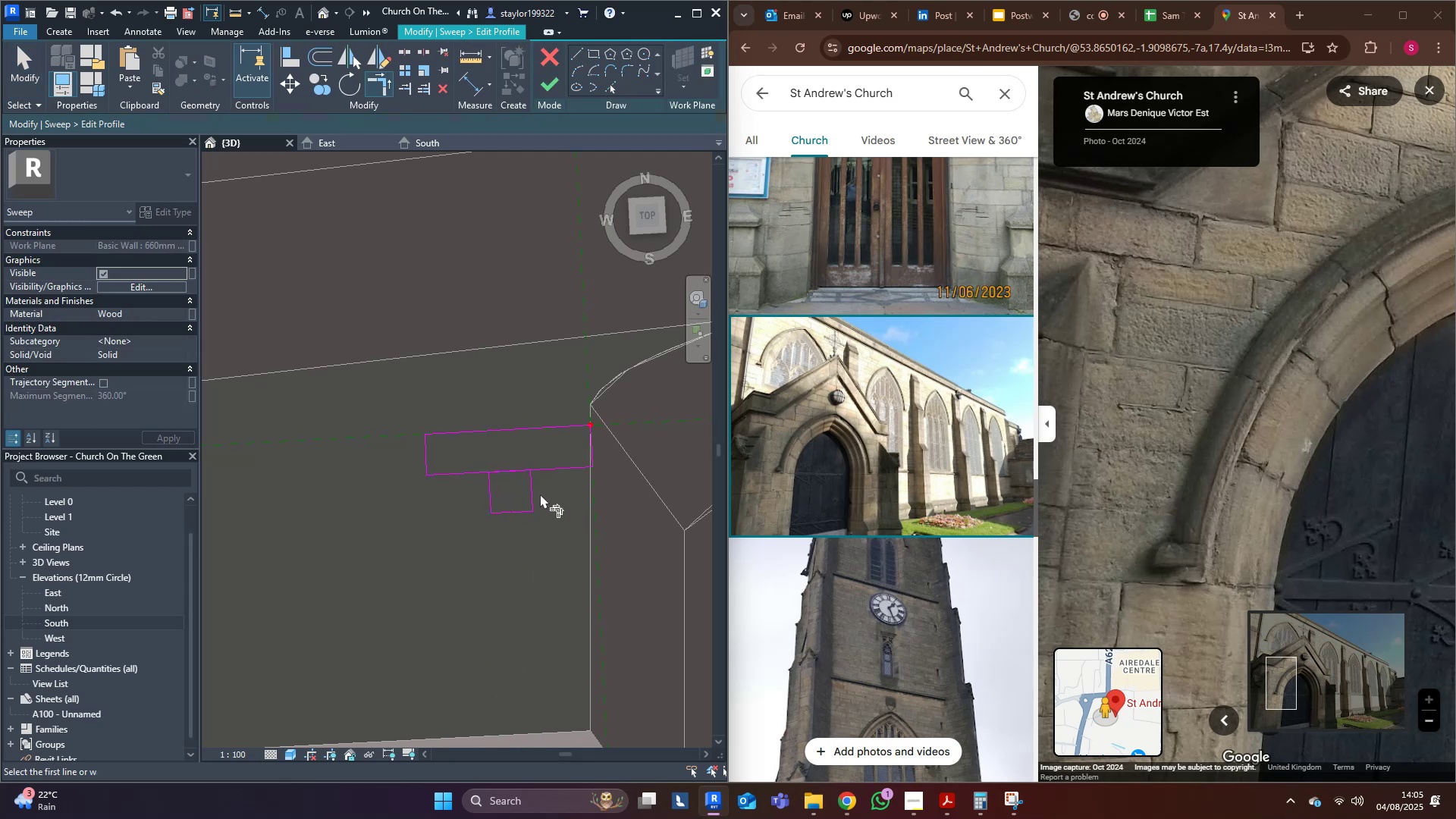 
double_click([529, 489])
 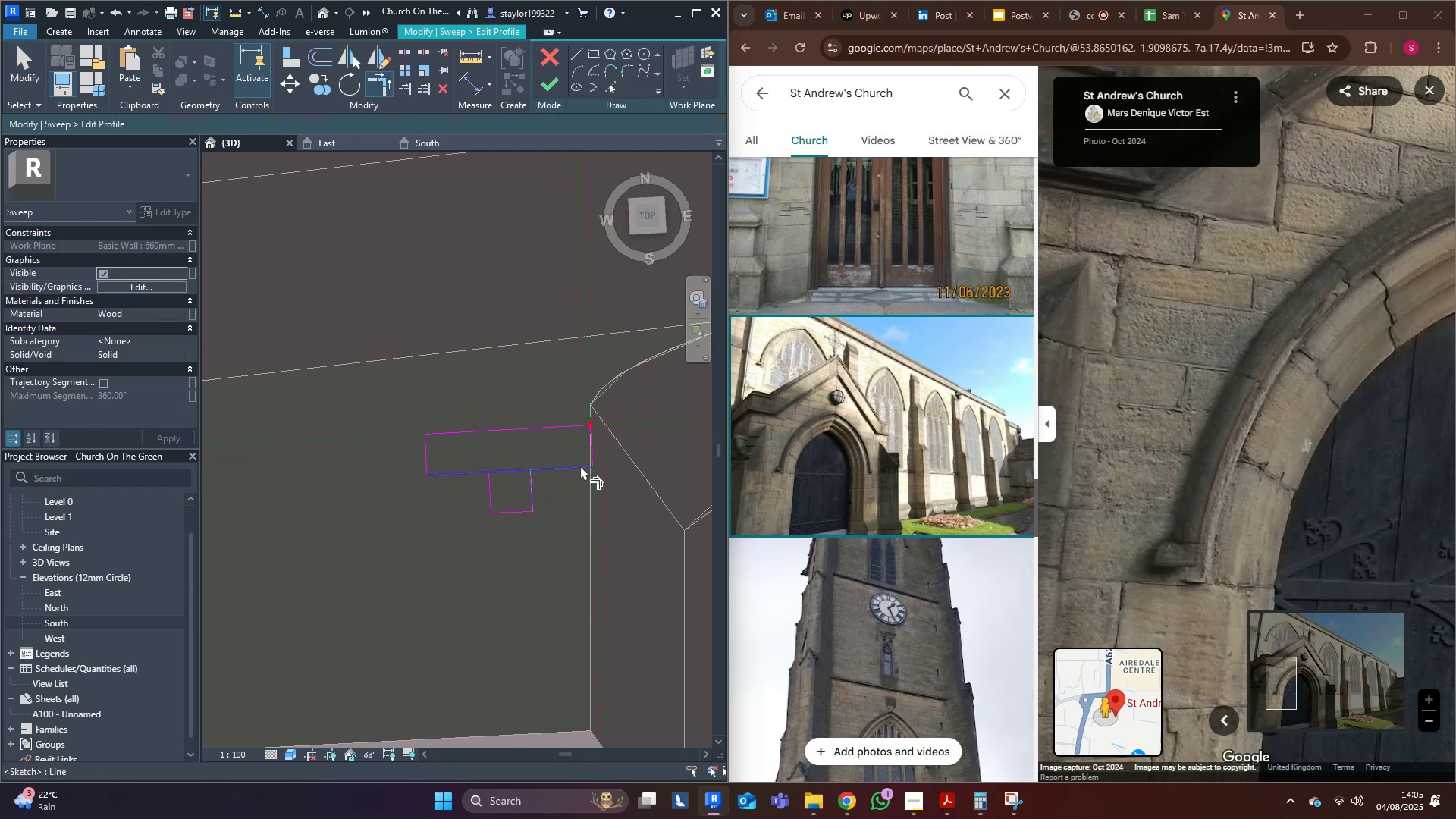 
left_click([580, 466])
 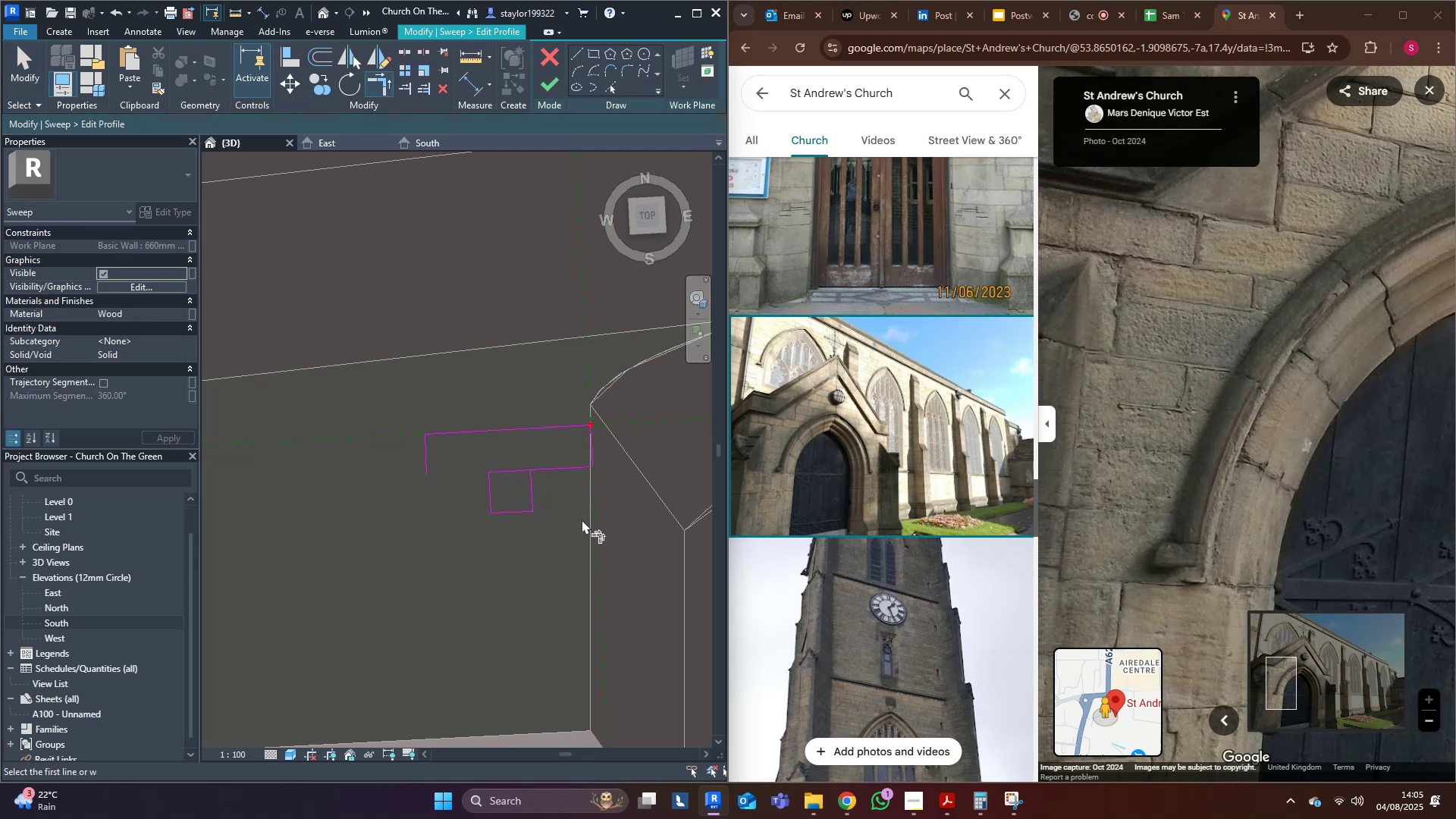 
middle_click([582, 519])
 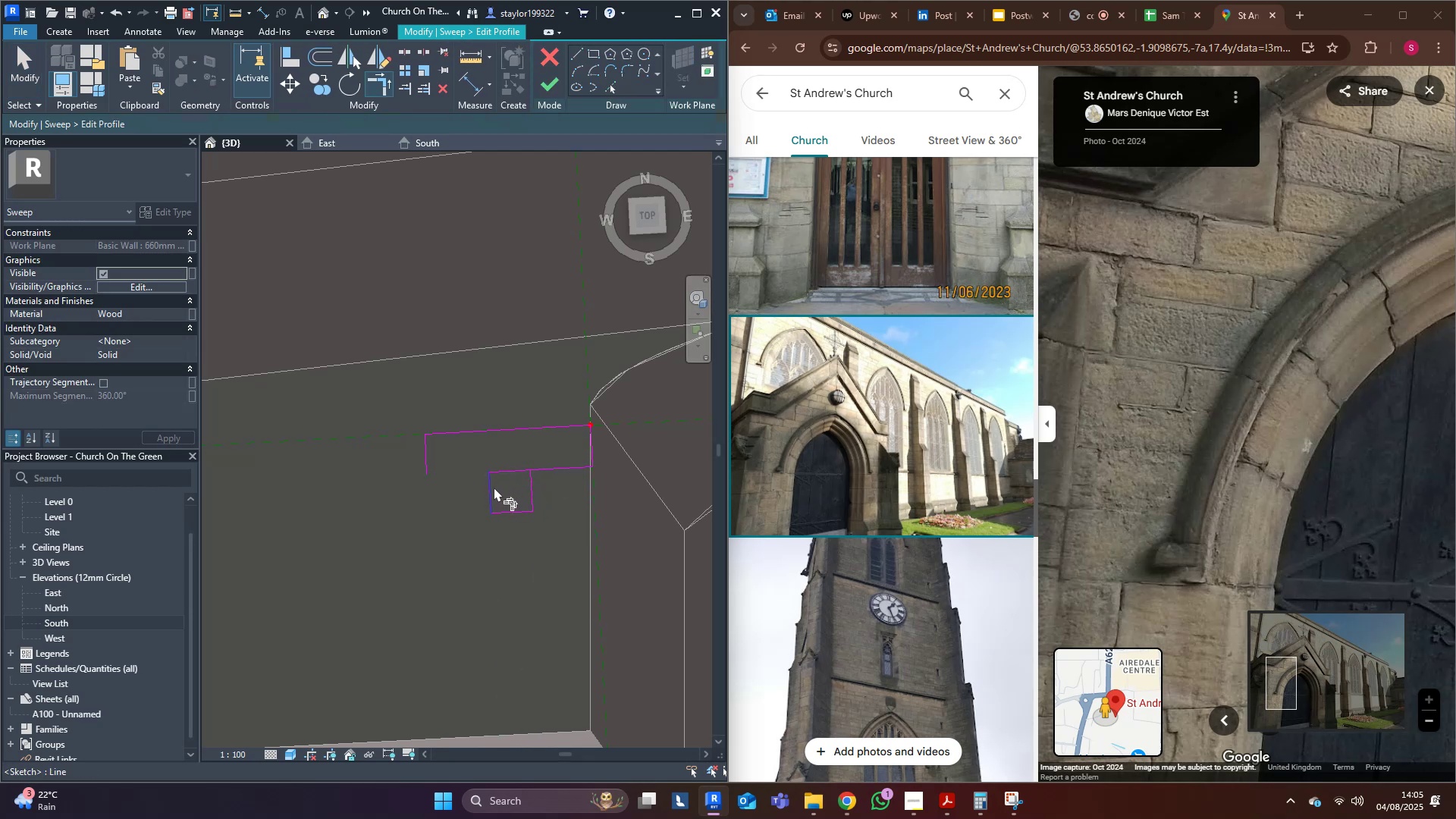 
left_click([489, 489])
 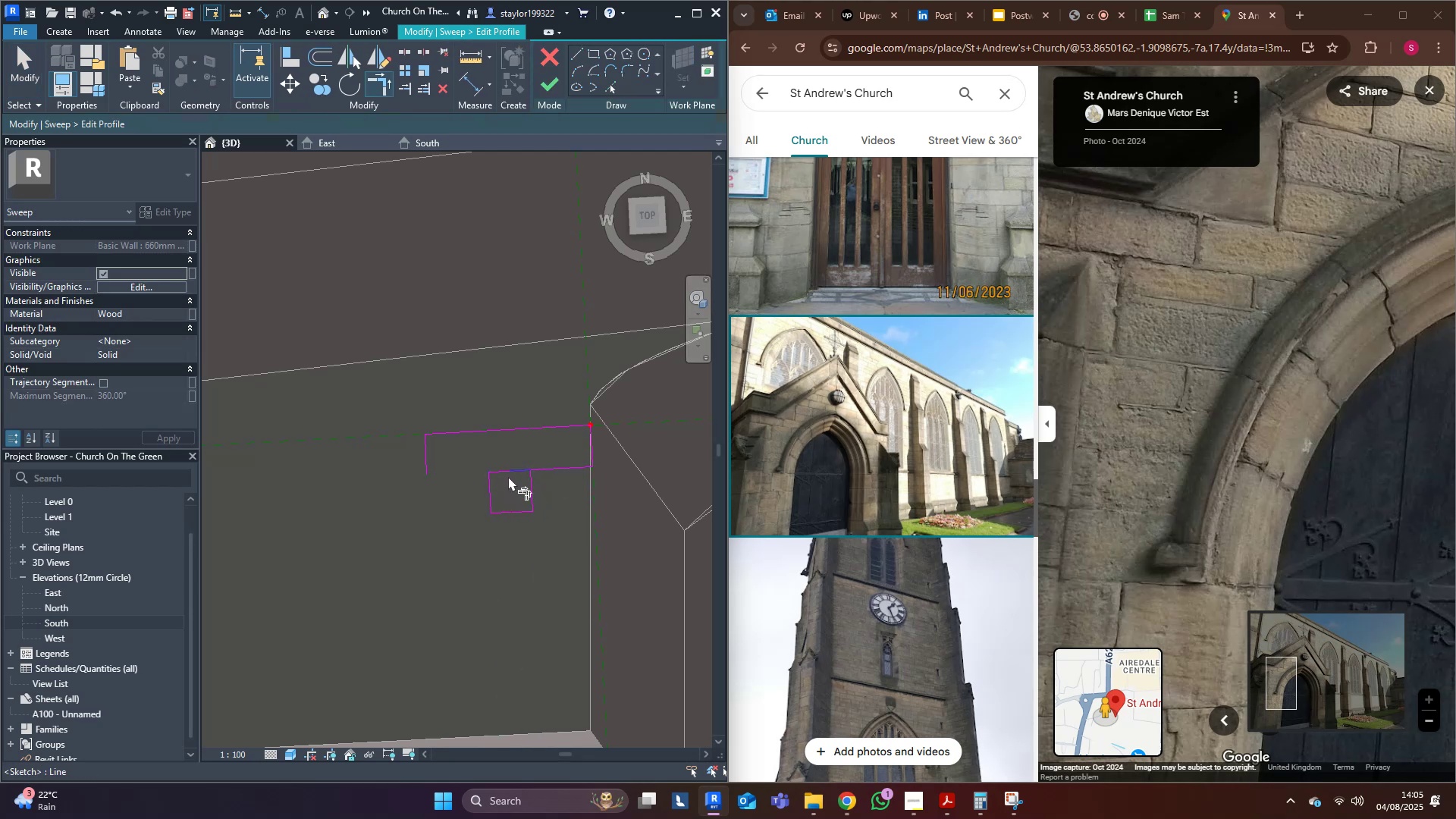 
triple_click([509, 470])
 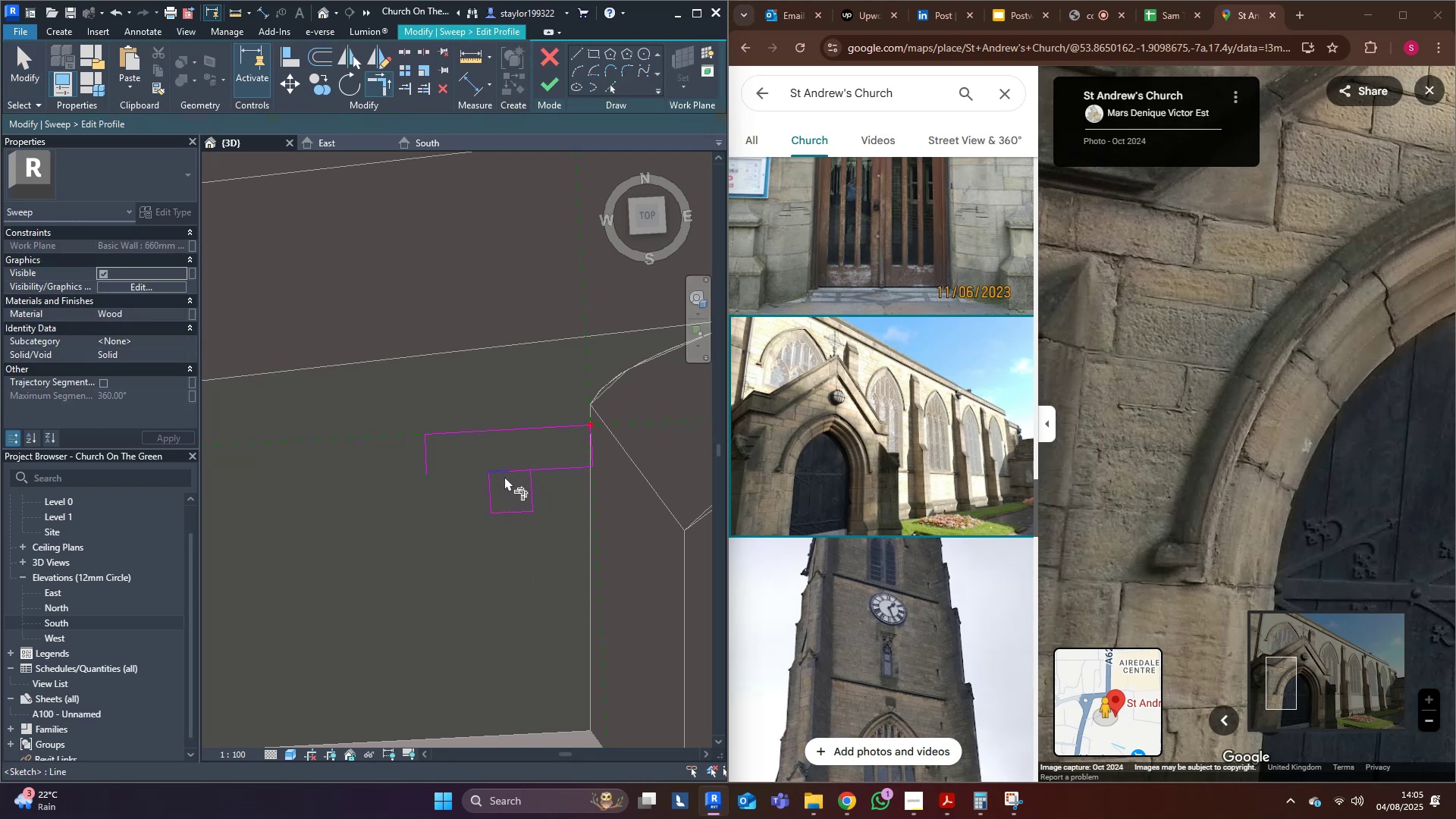 
hold_key(key=M, duration=6.49)
 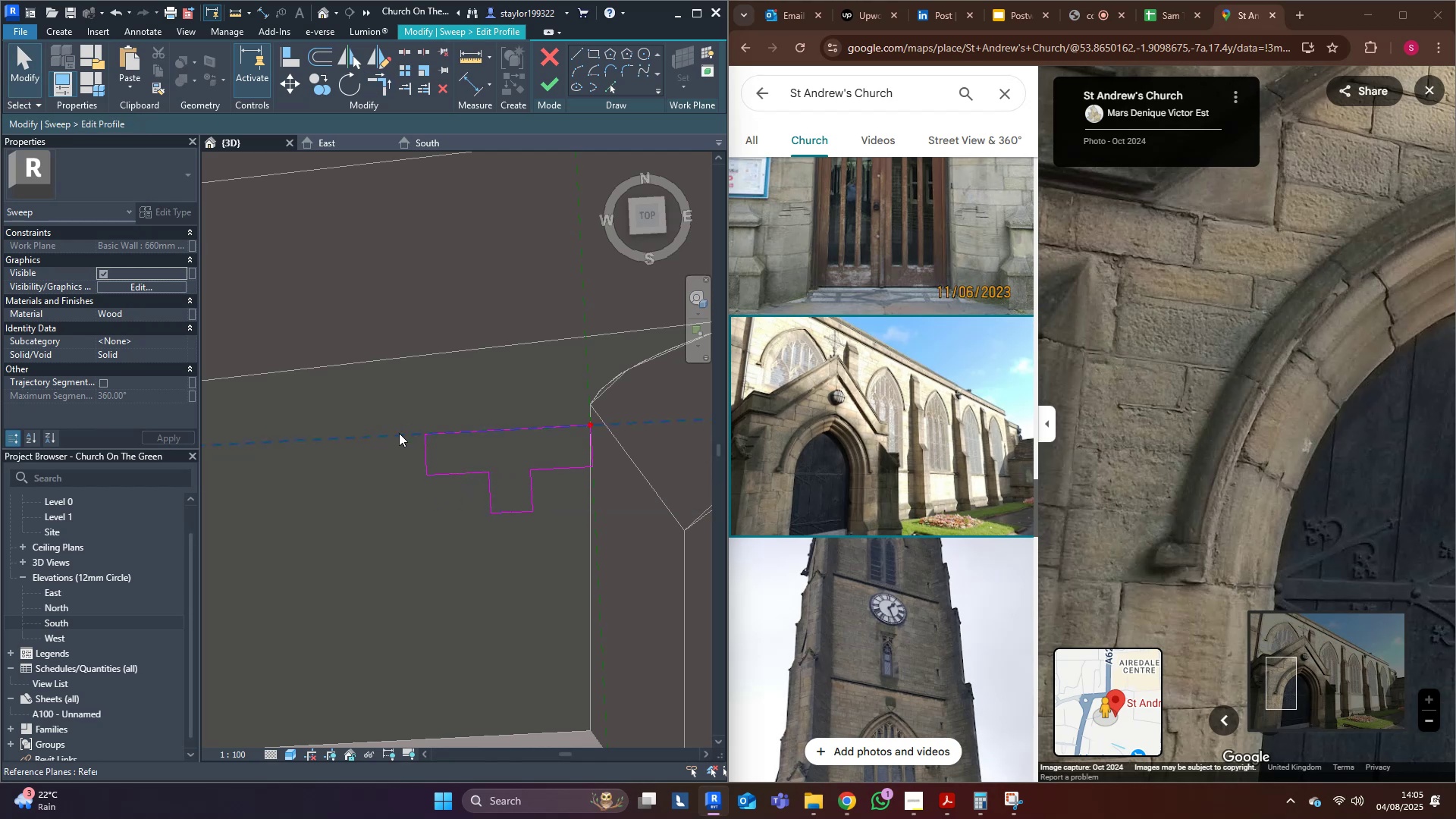 
key(D)
 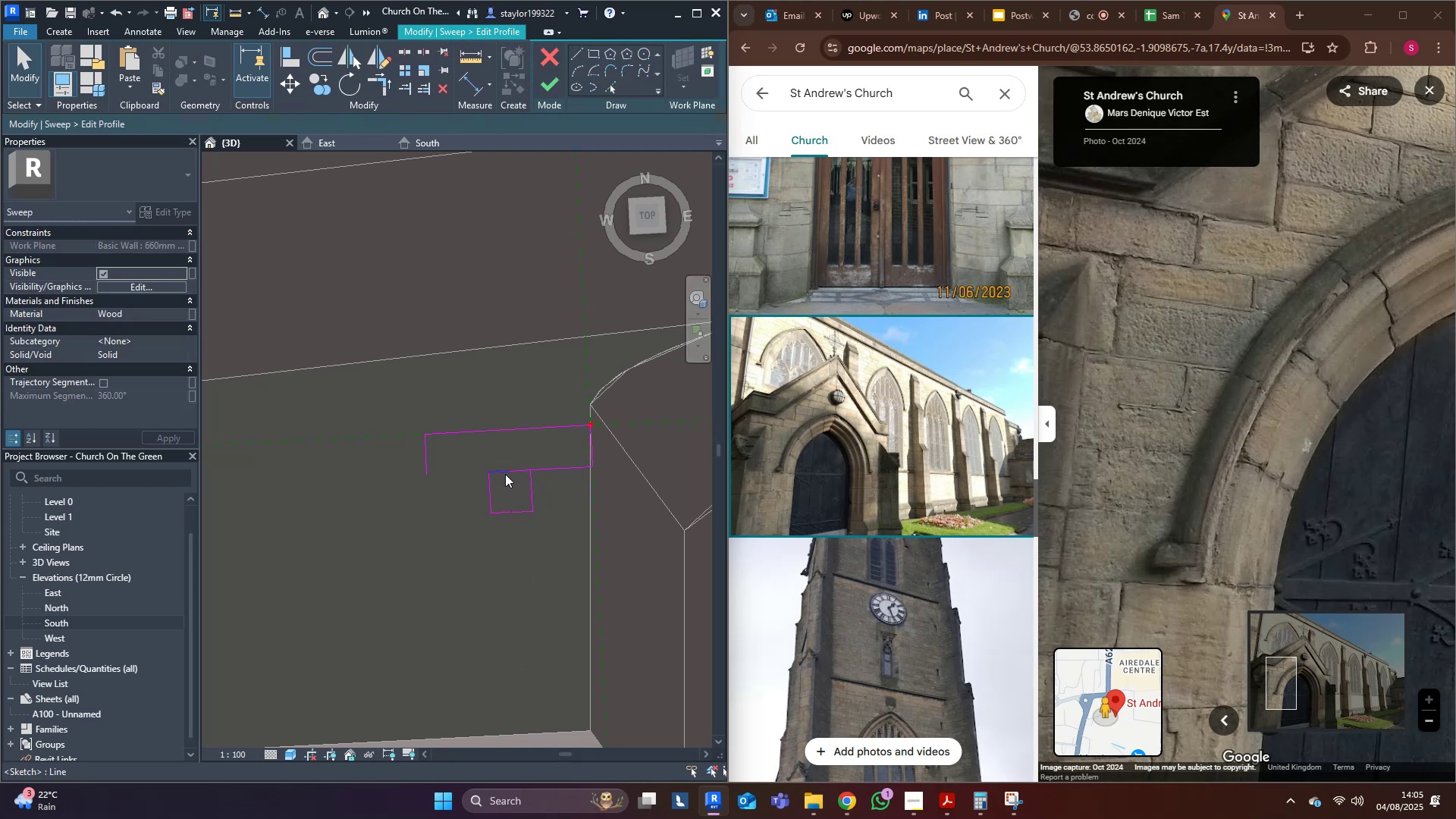 
left_click([505, 474])
 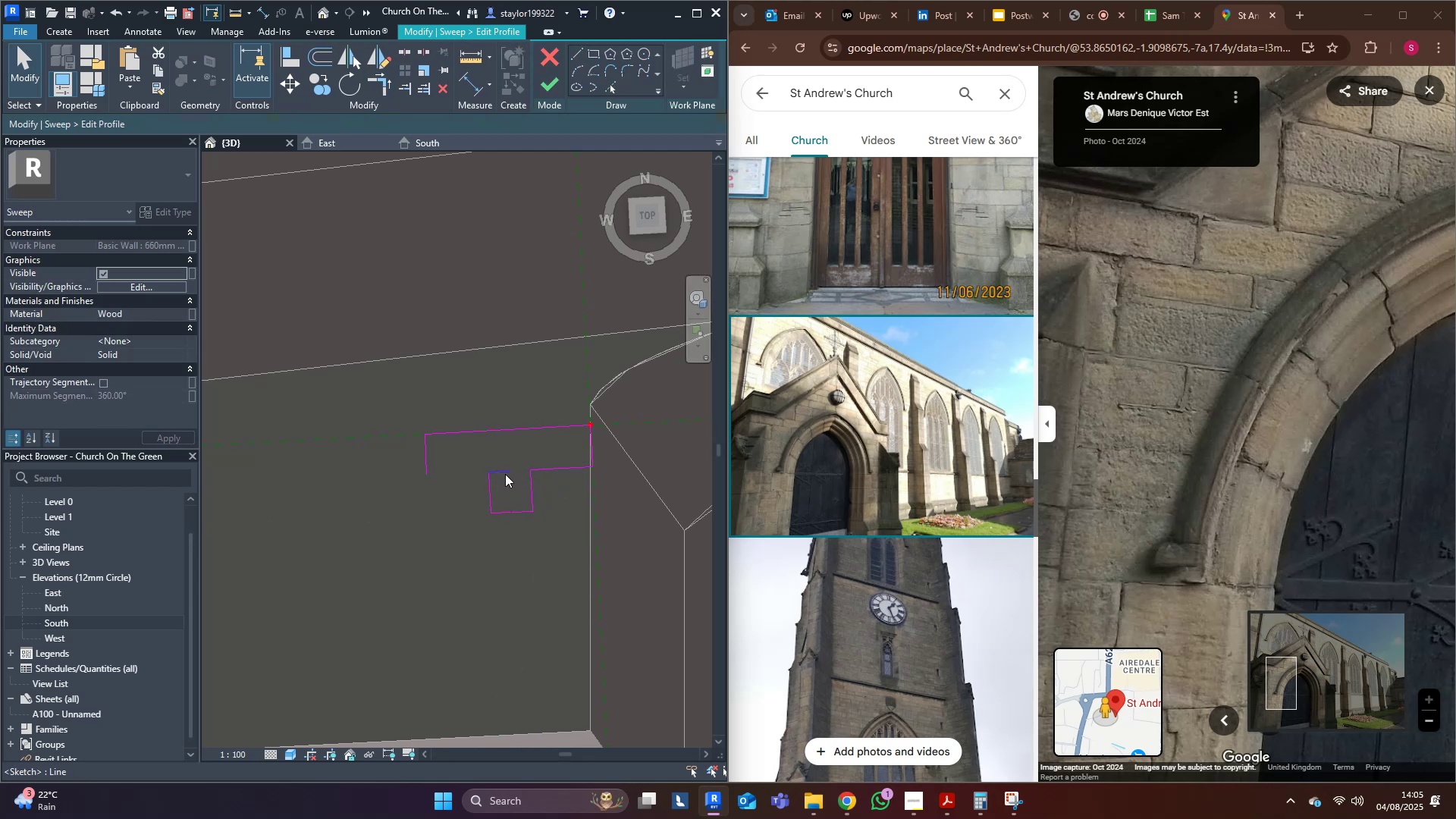 
left_click([505, 474])
 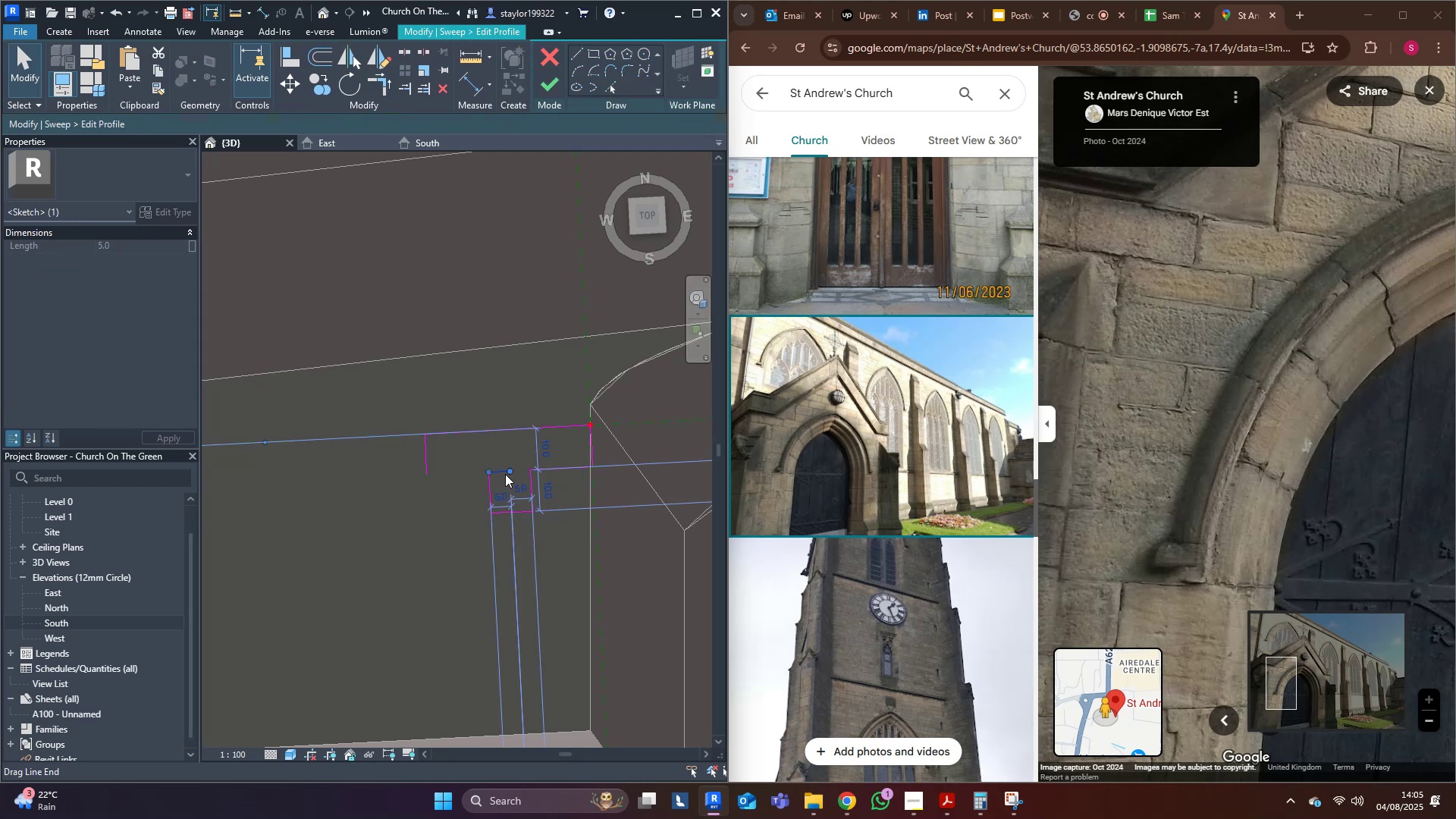 
key(Delete)
 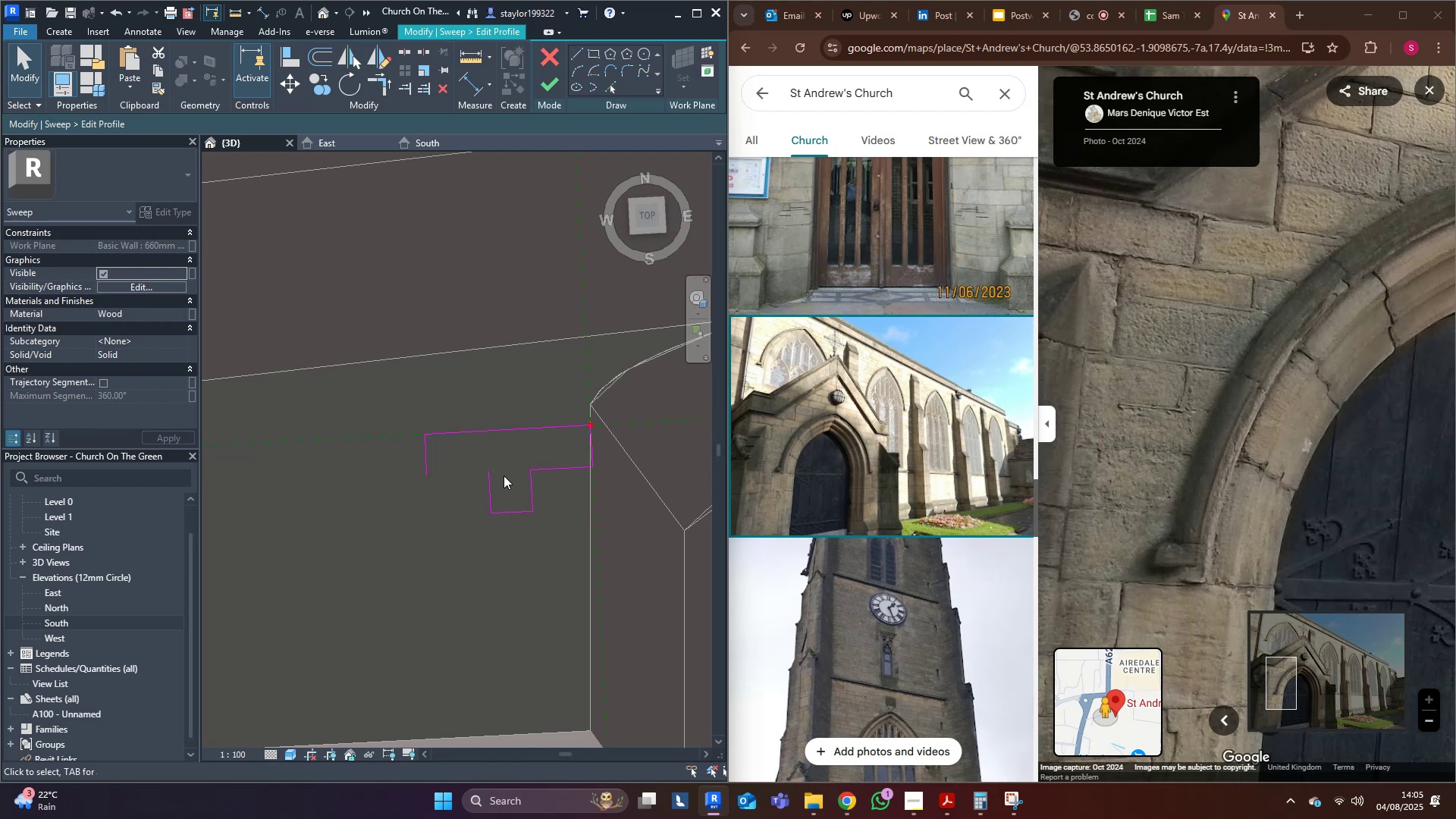 
hold_key(key=ControlLeft, duration=0.76)
 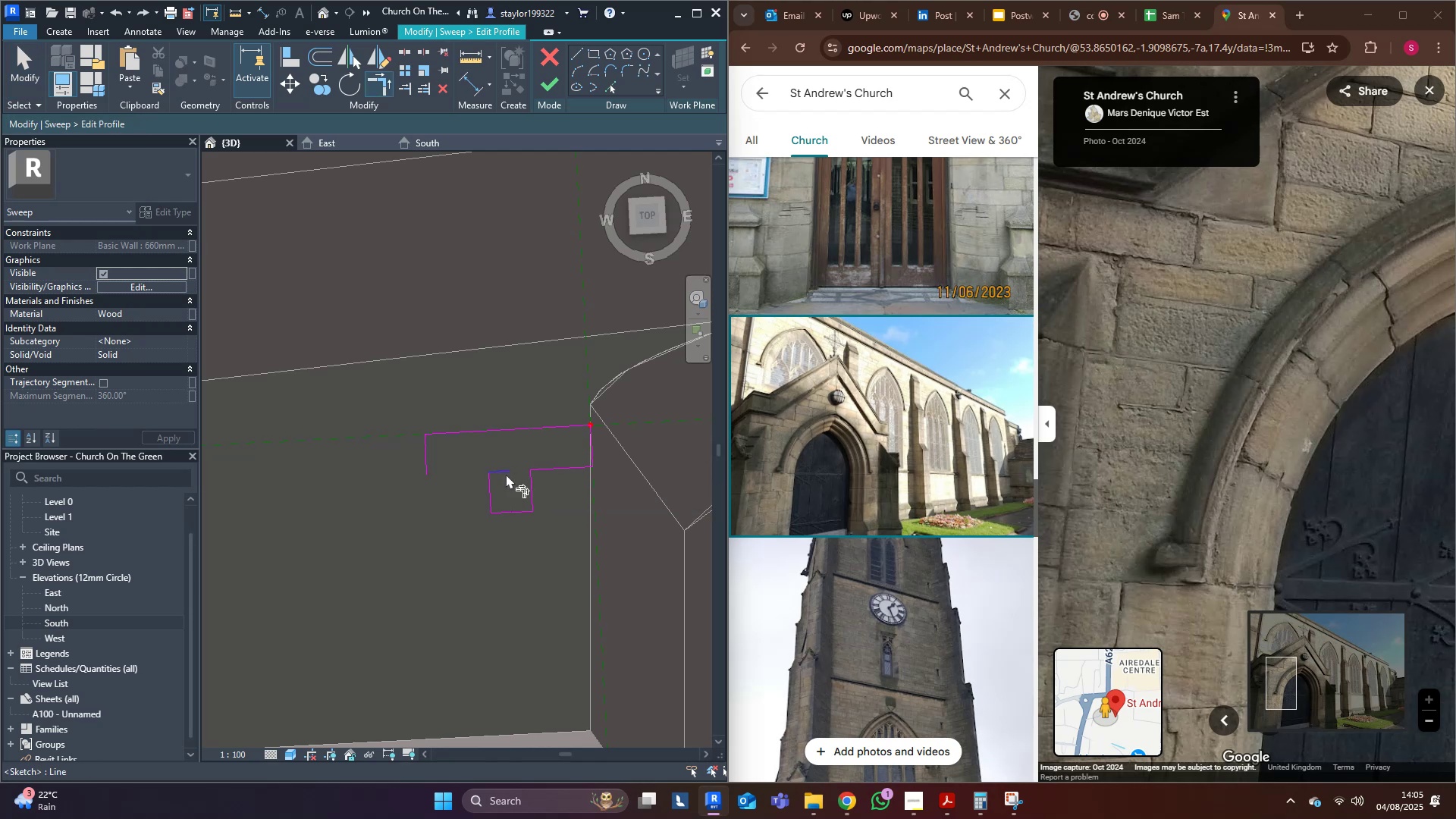 
key(R)
 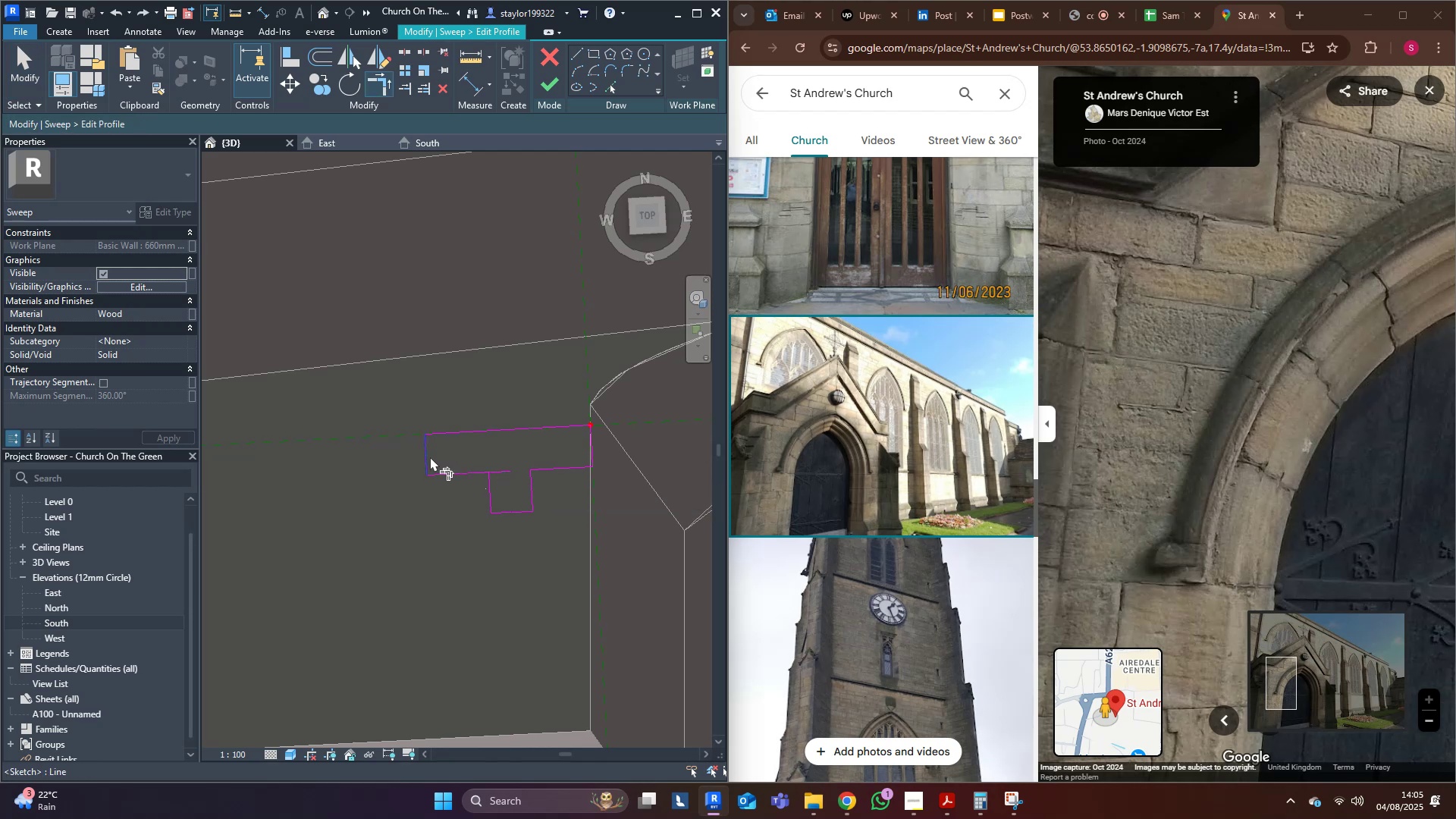 
double_click([466, 472])
 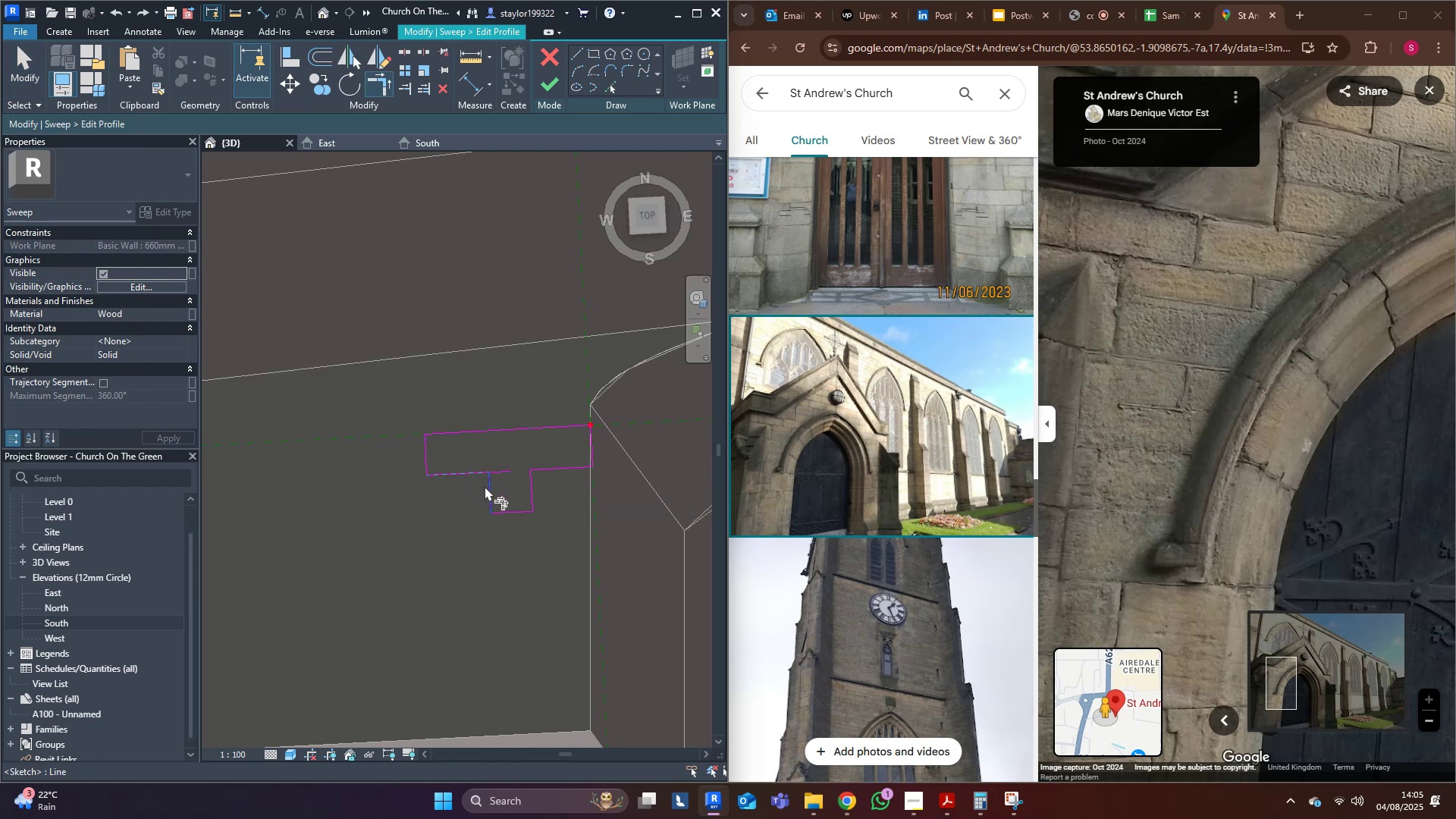 
triple_click([485, 486])
 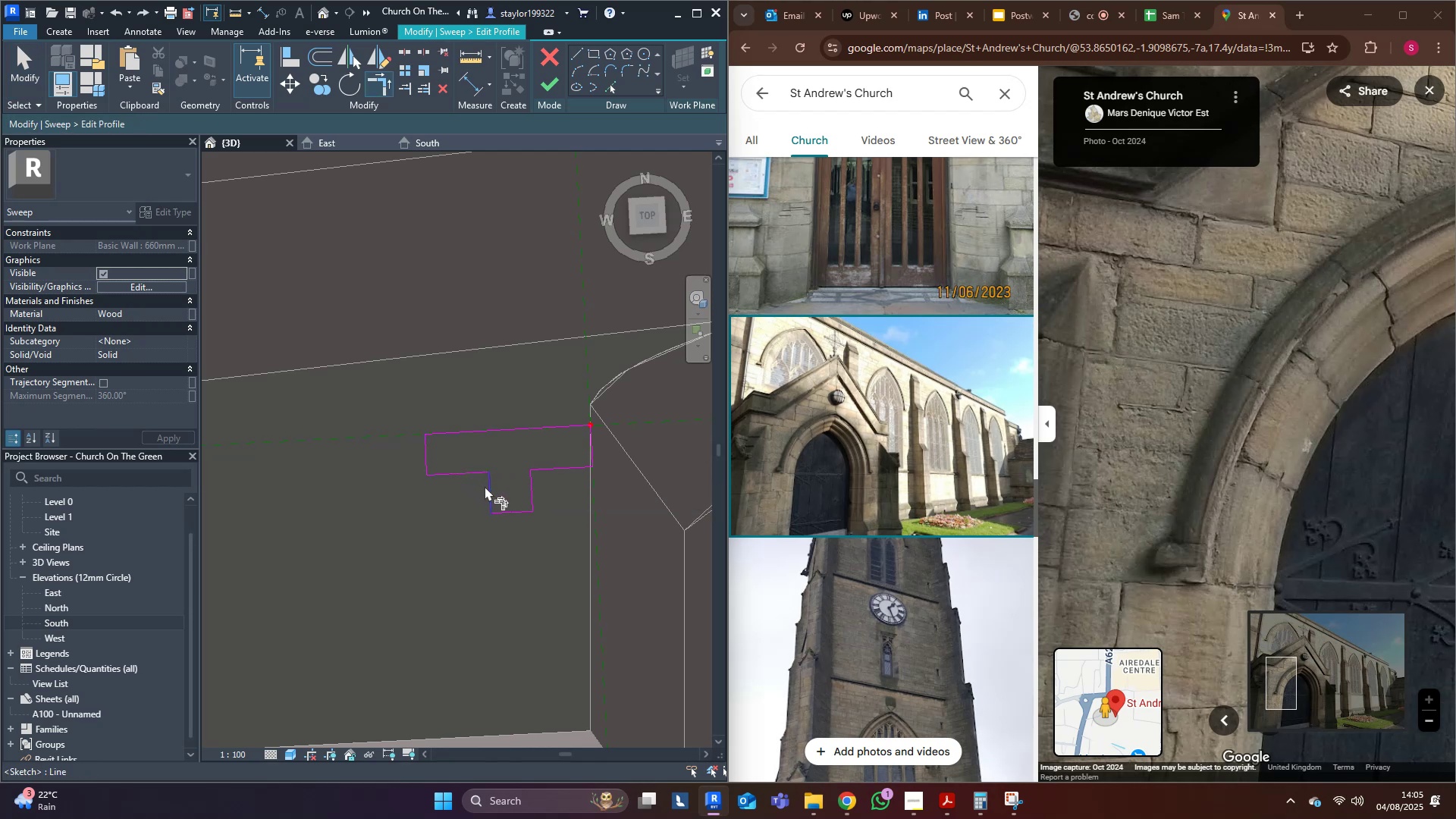 
hold_key(key=D, duration=7.2)
 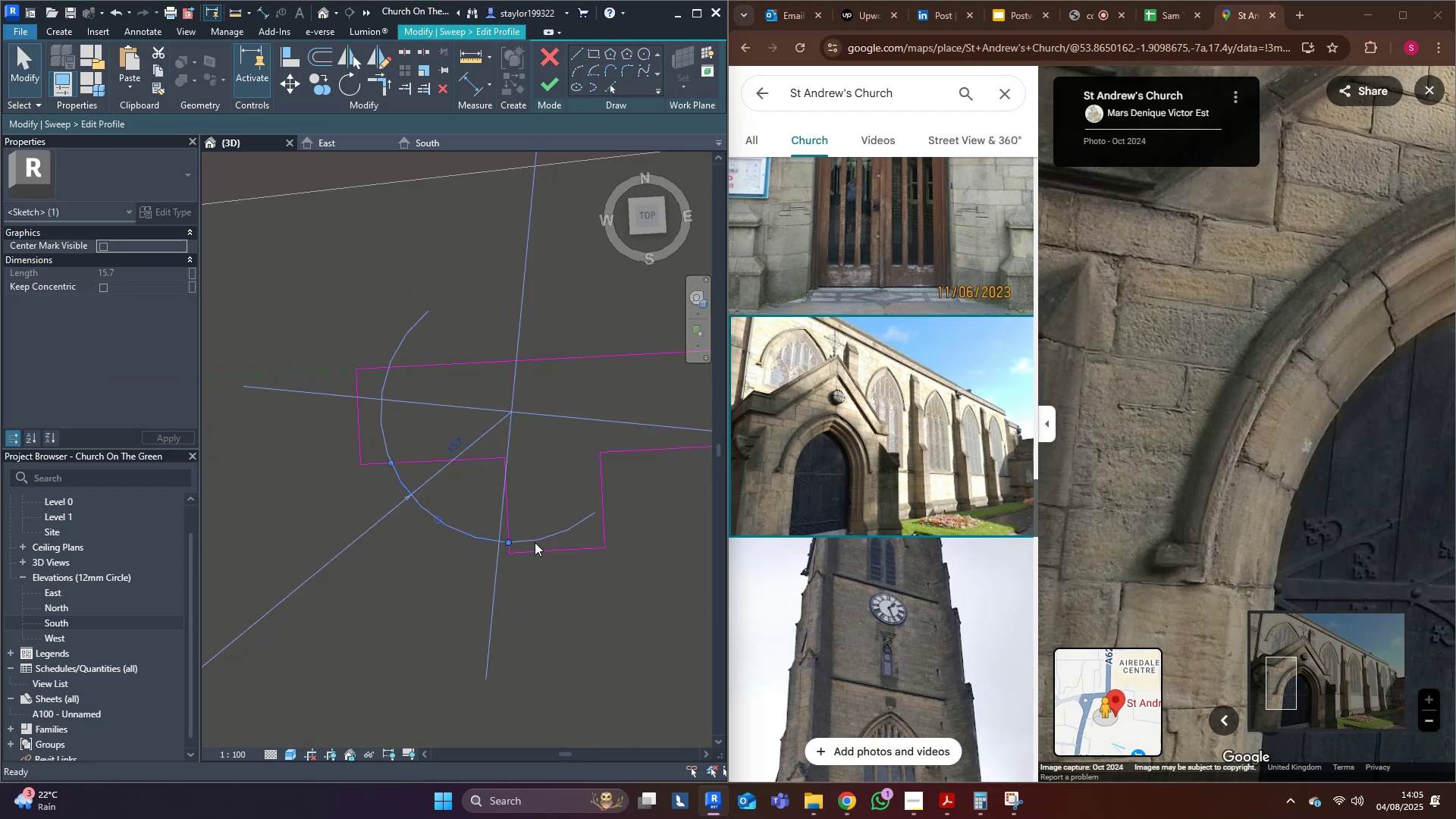 
left_click([576, 68])
 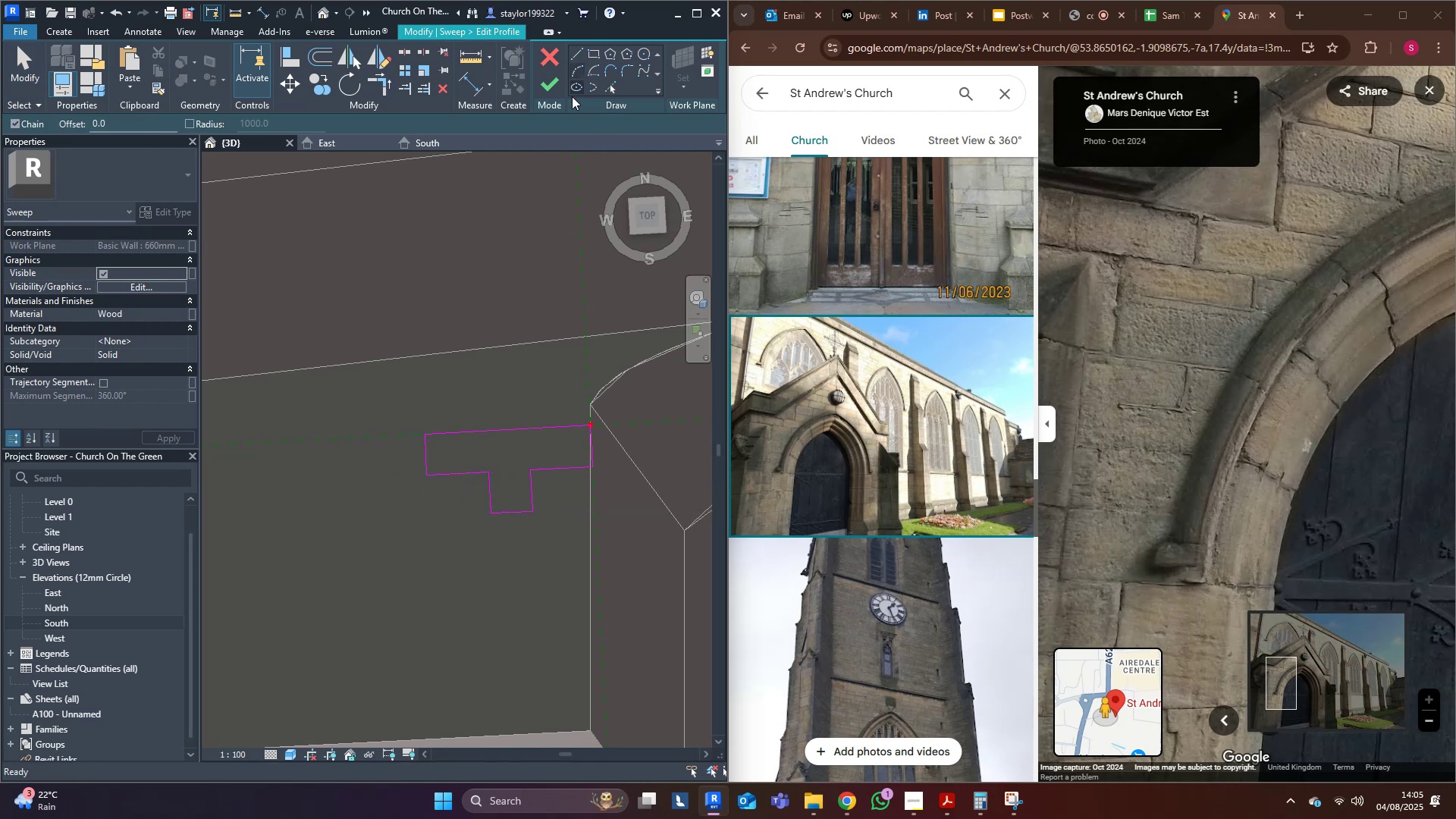 
scroll: coordinate [456, 450], scroll_direction: up, amount: 2.0
 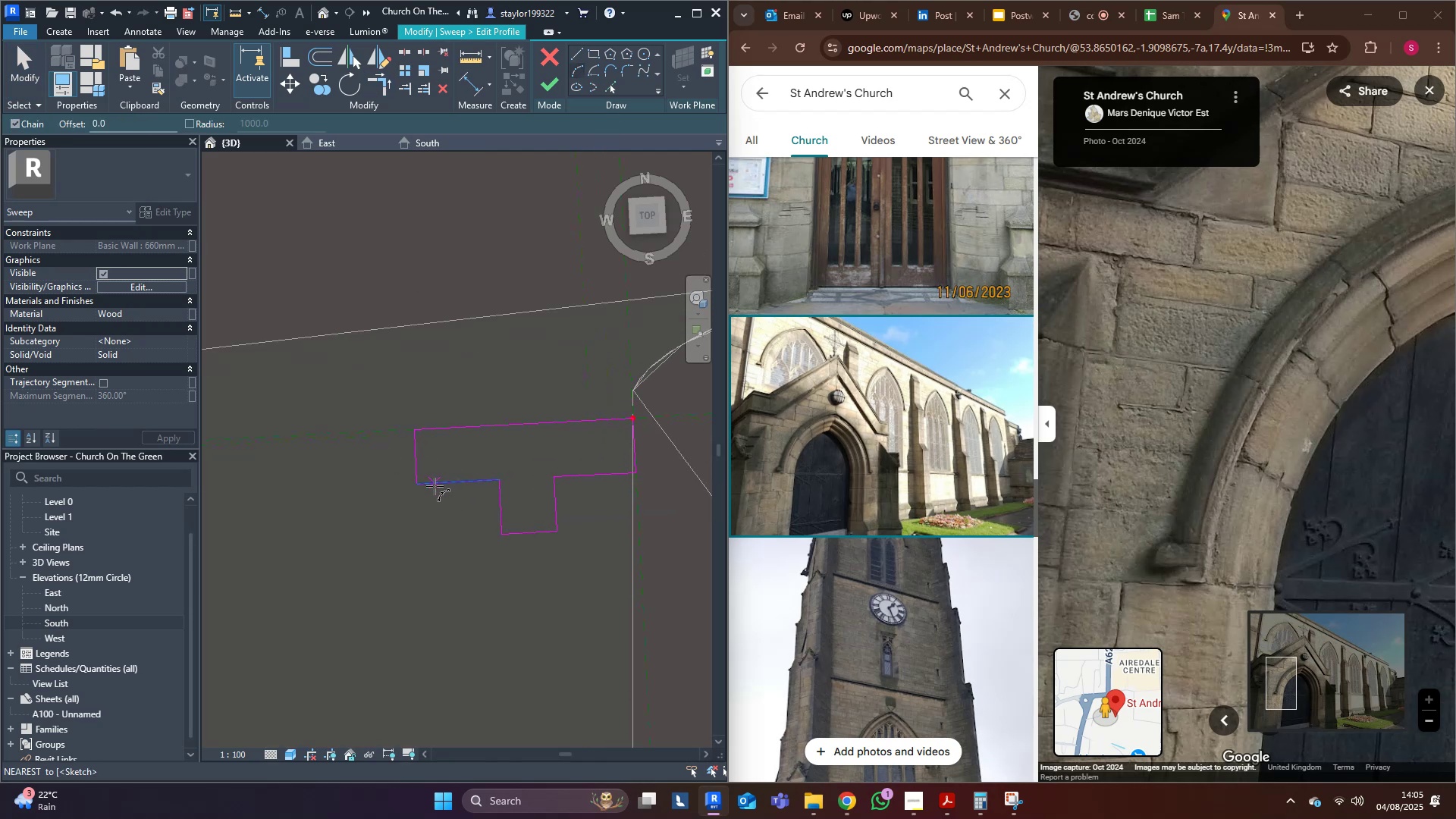 
left_click([435, 486])
 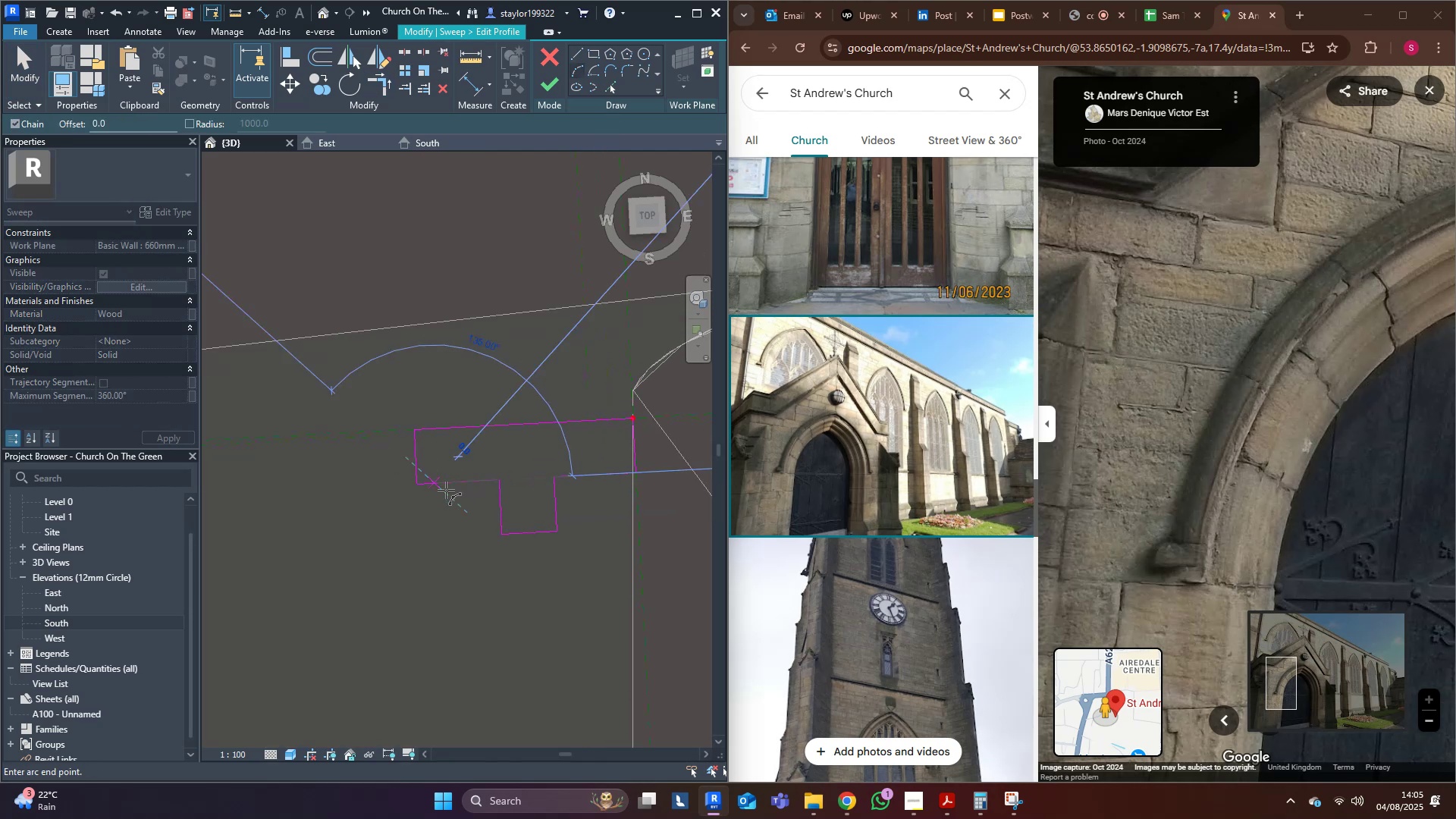 
scroll: coordinate [495, 510], scroll_direction: up, amount: 4.0
 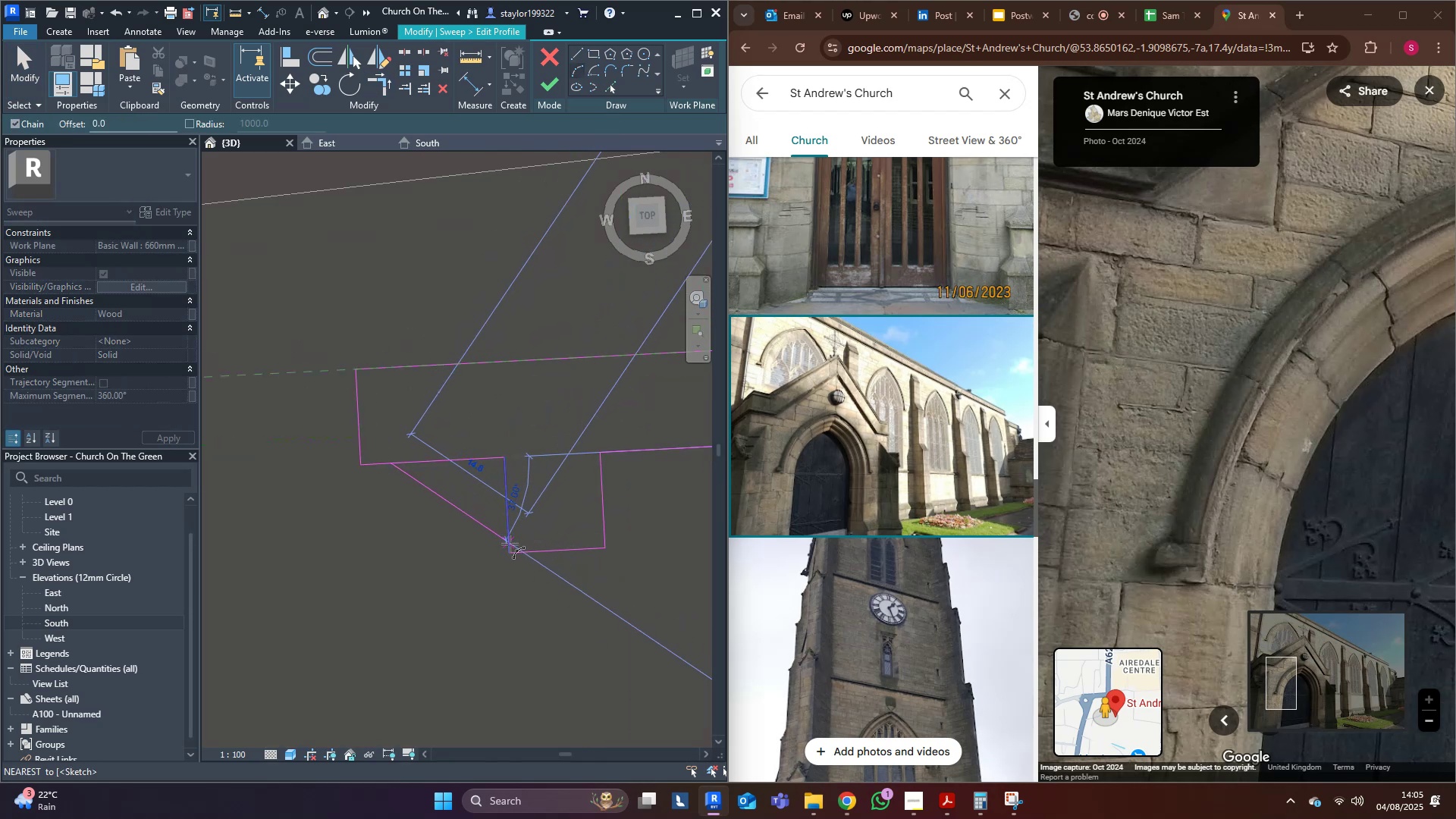 
left_click([510, 544])
 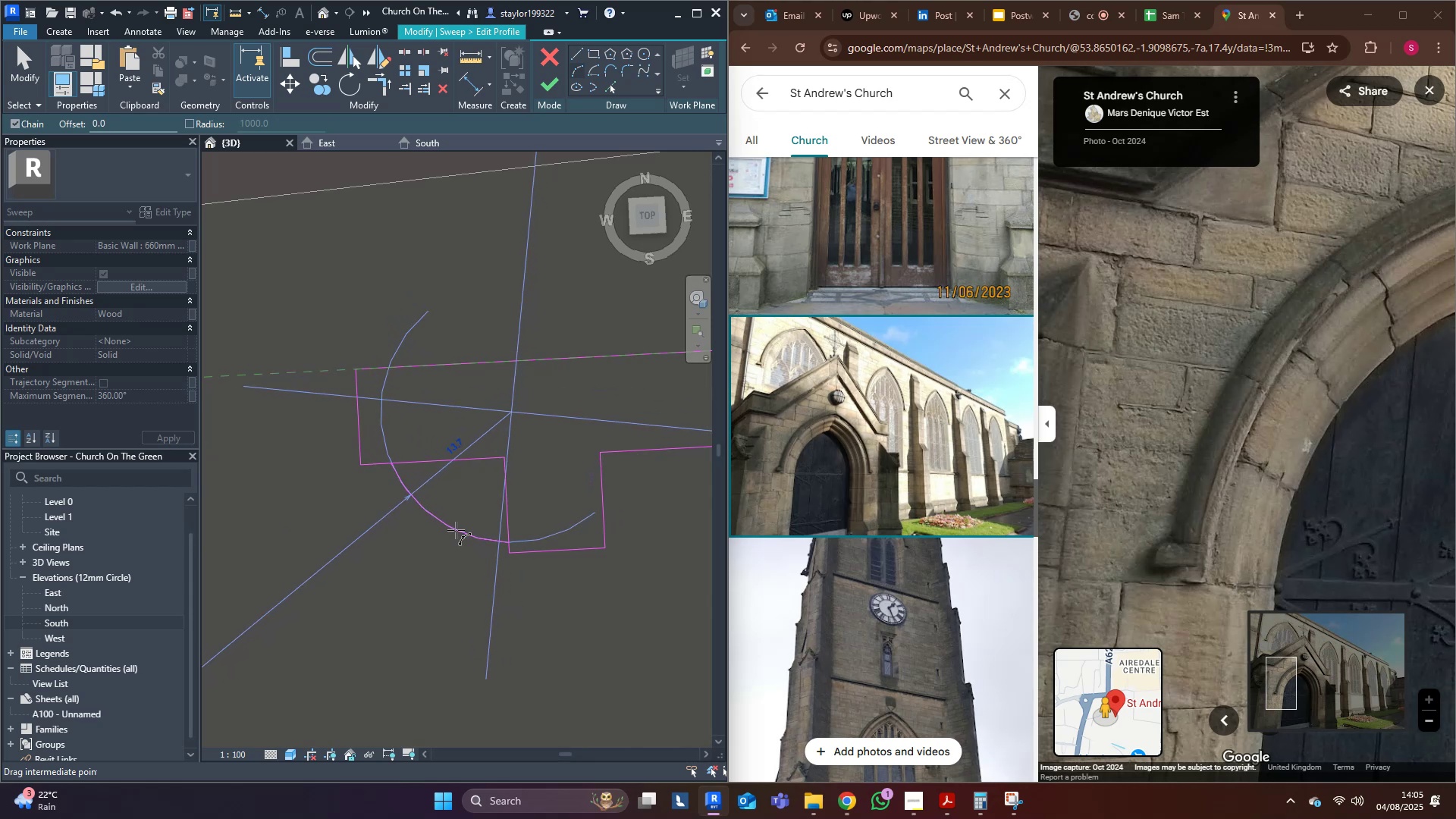 
left_click([456, 530])
 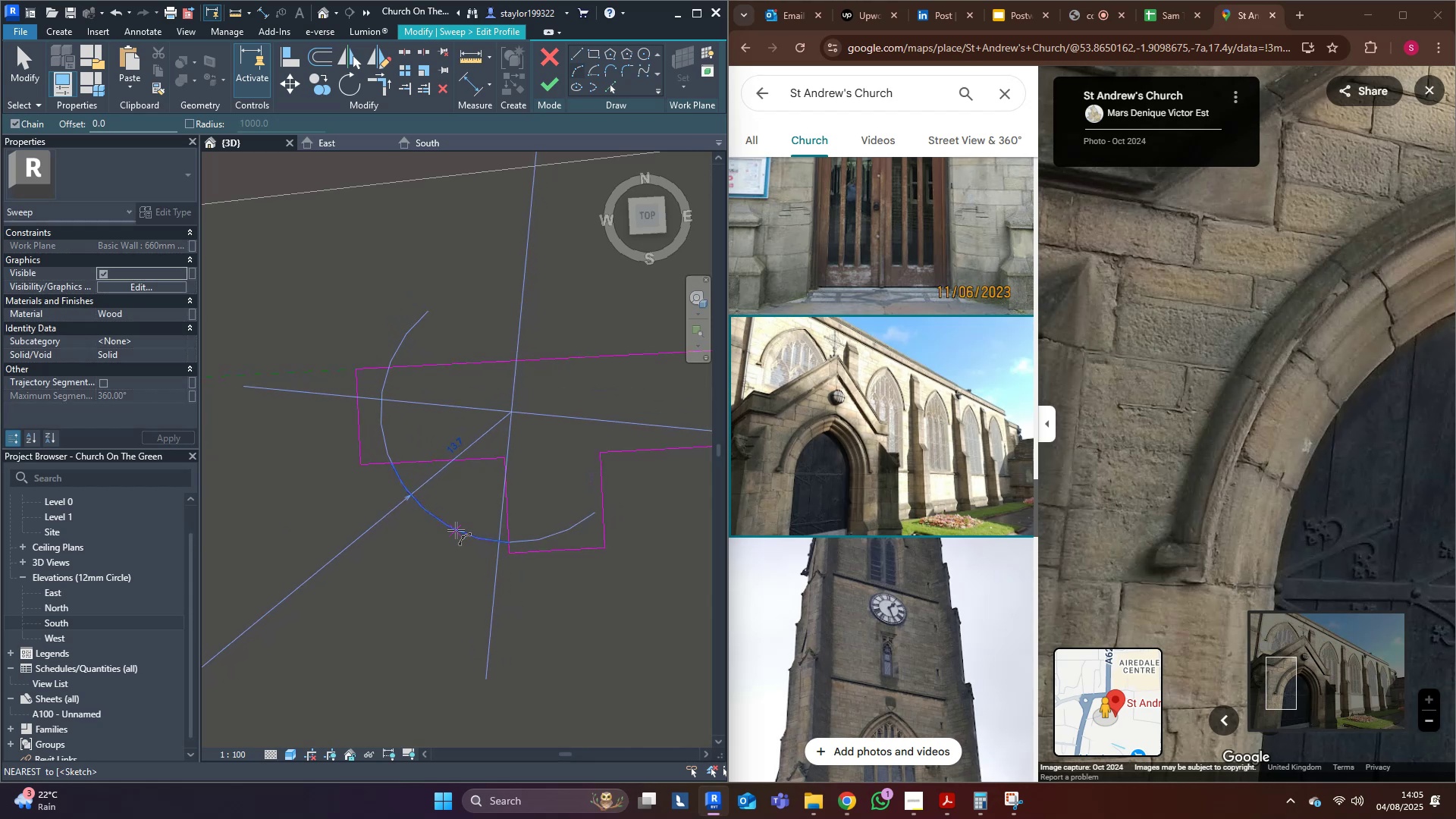 
key(Escape)
 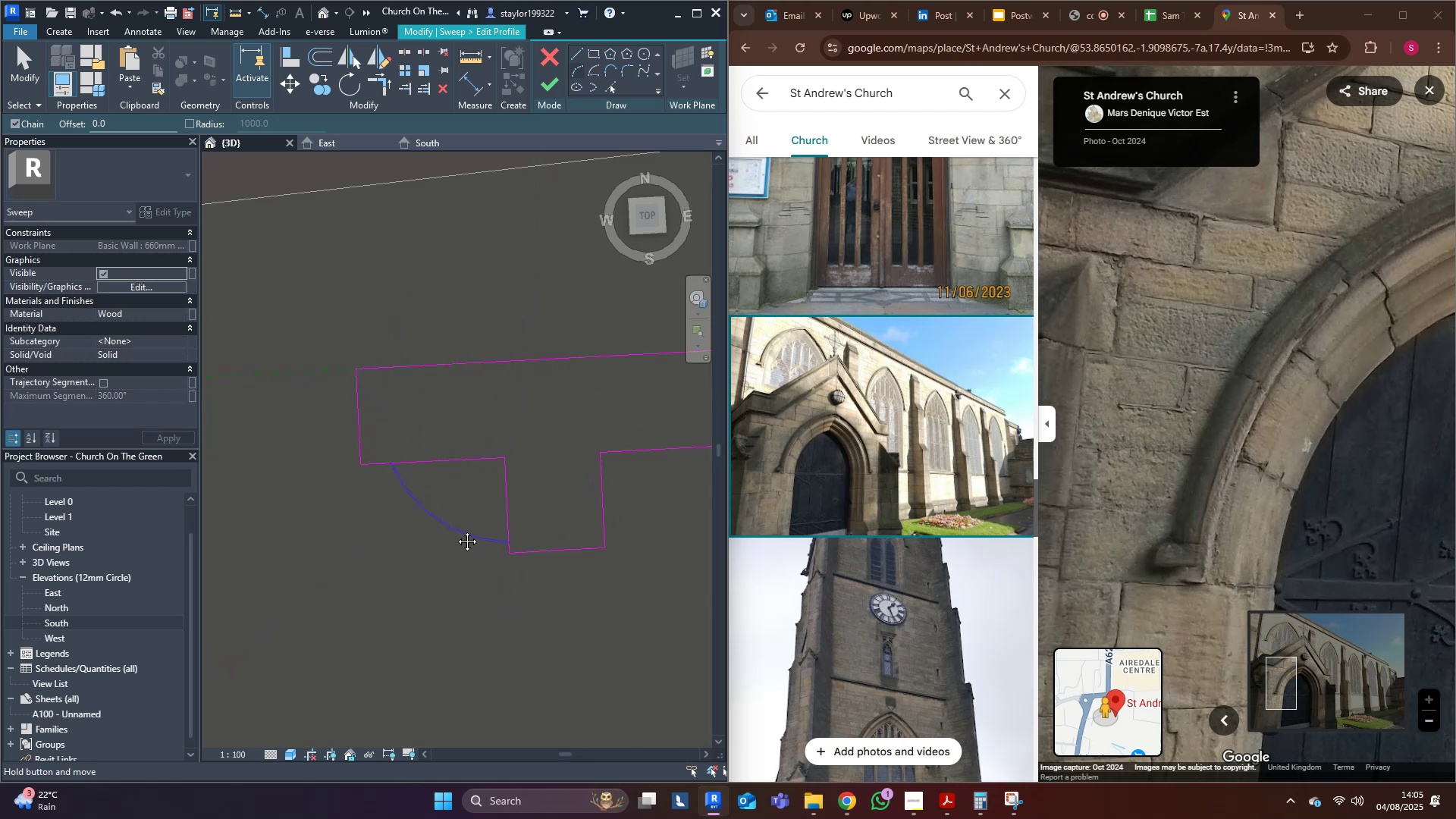 
middle_click([456, 530])
 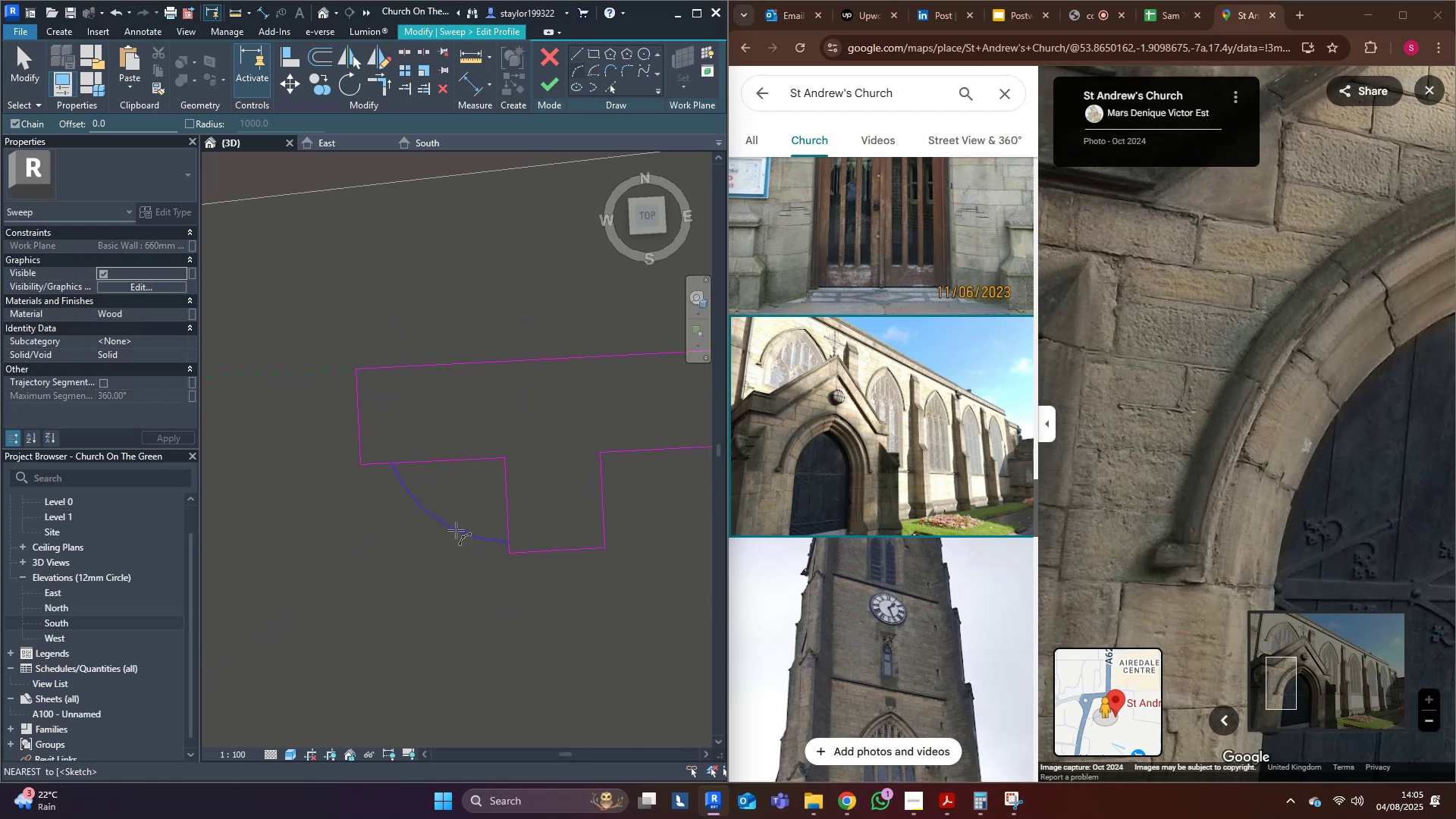 
key(M)
 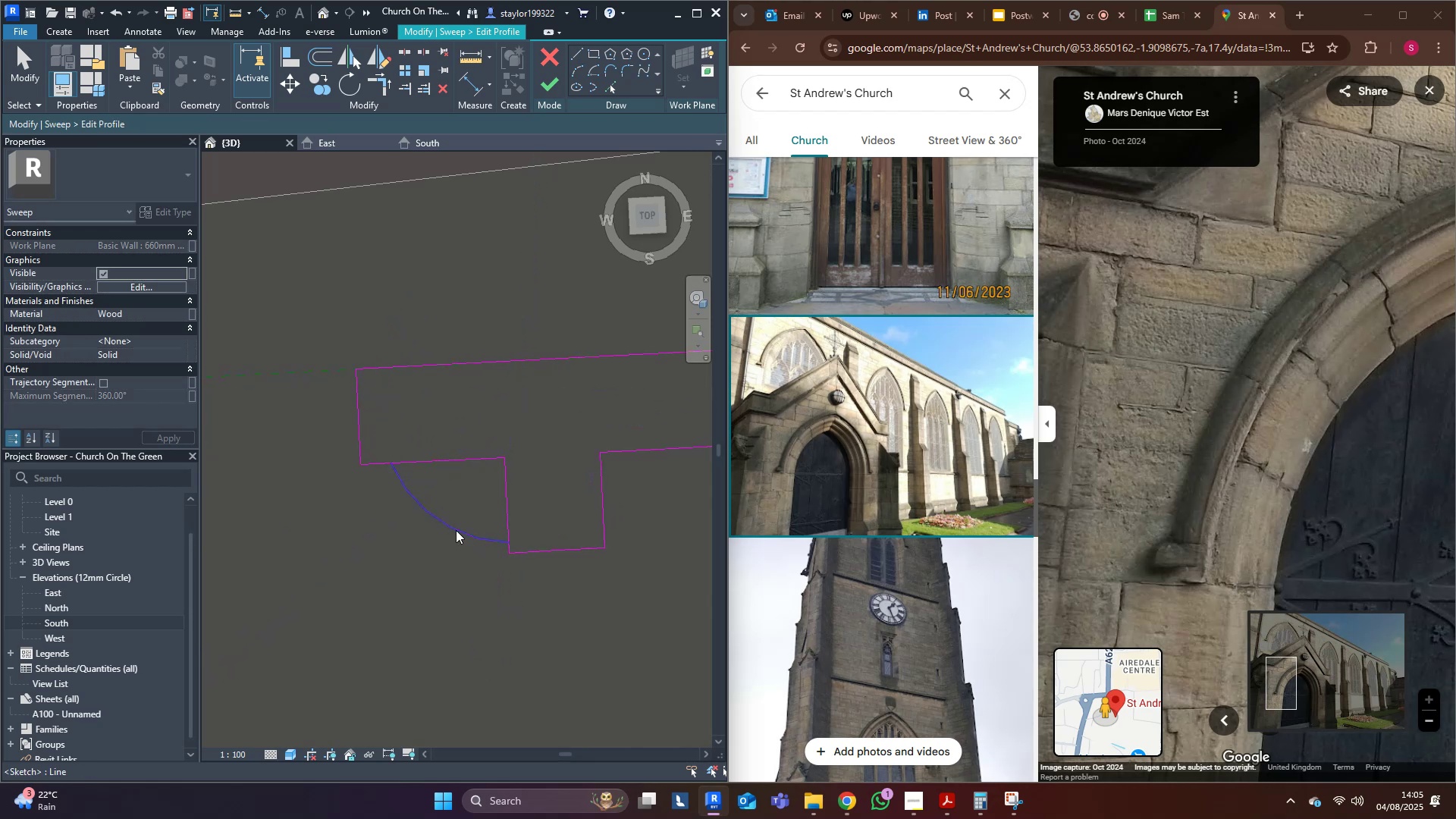 
left_click([456, 530])
 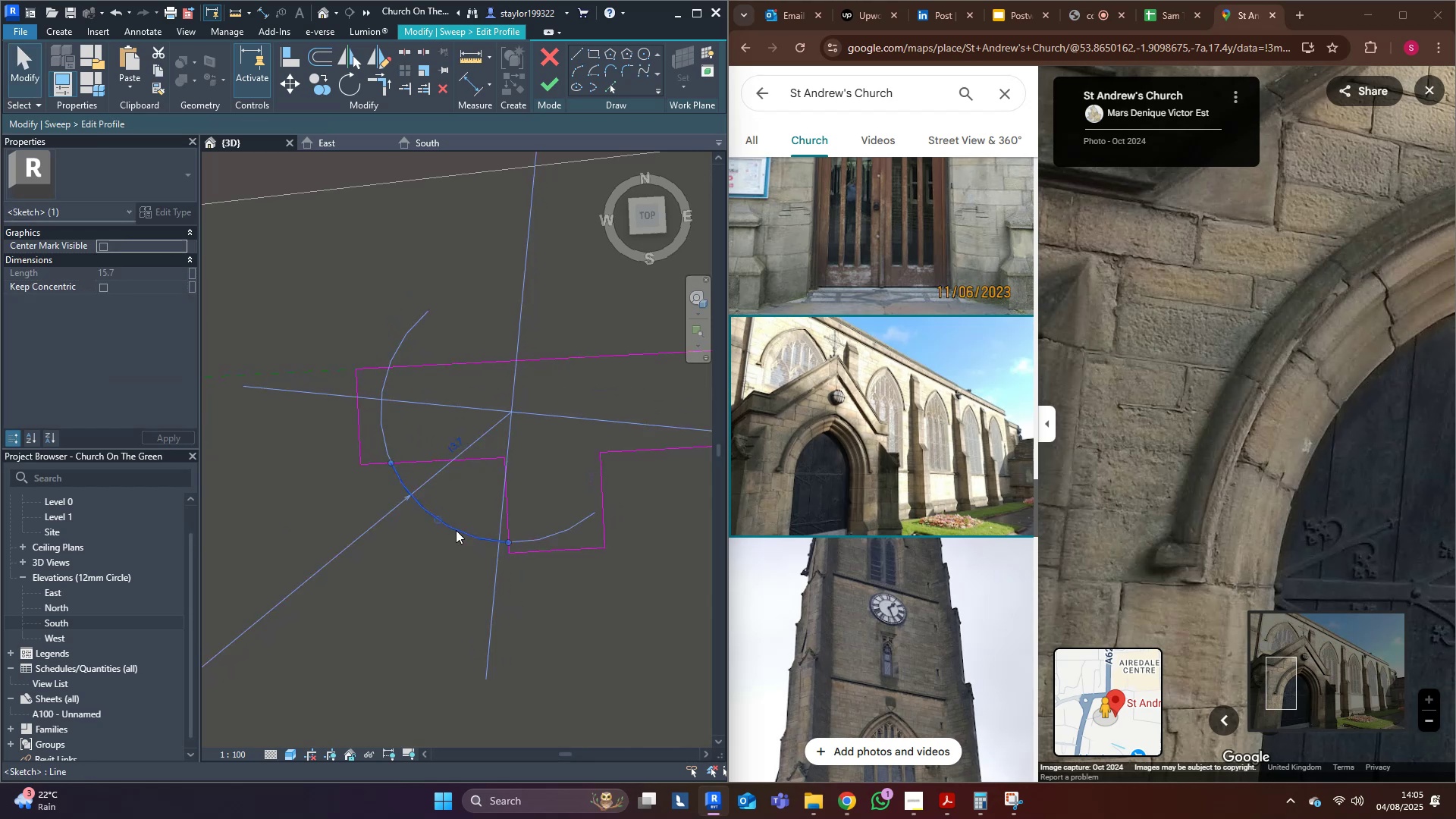 
hold_key(key=D, duration=8.05)
 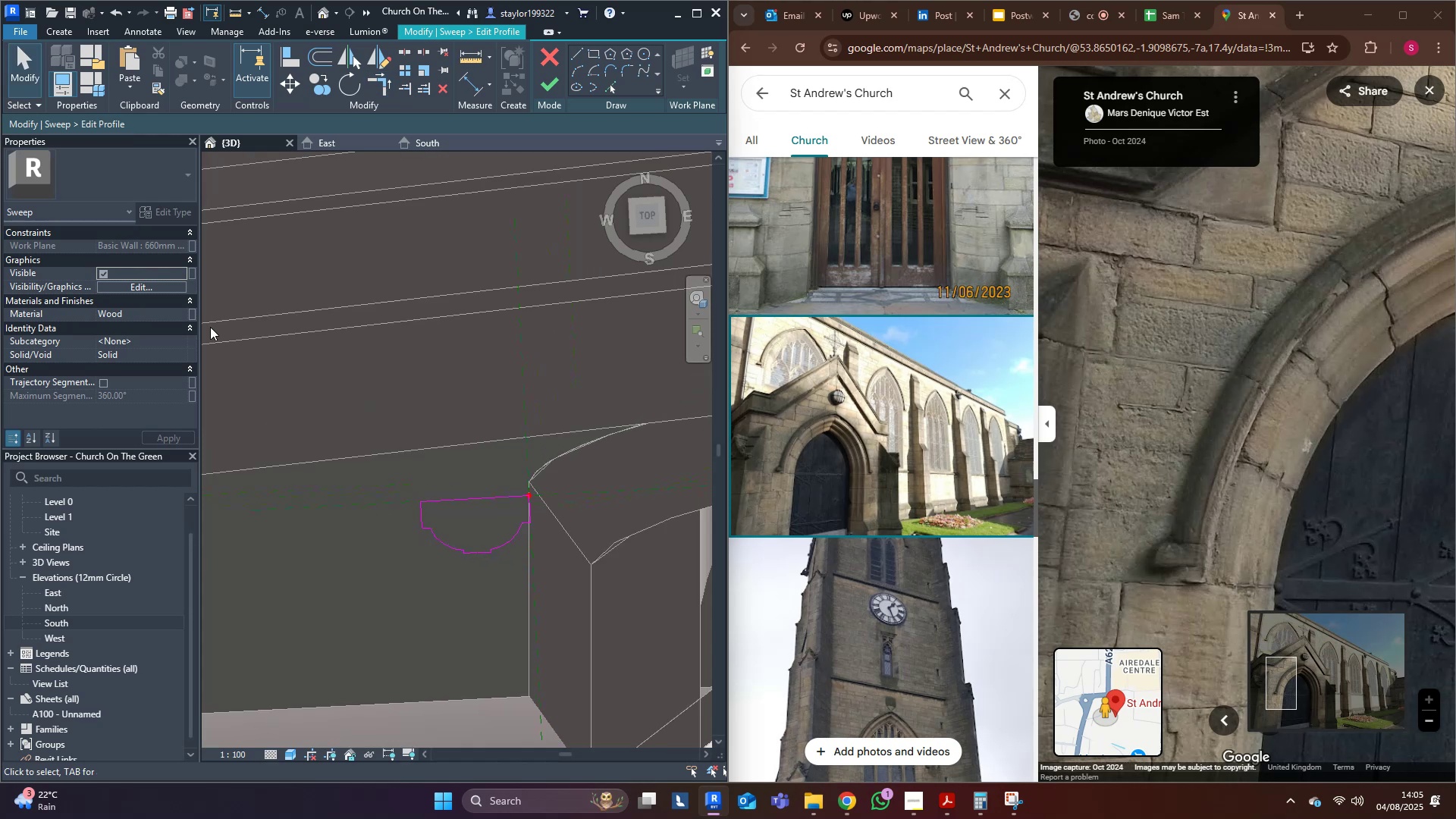 
key(M)
 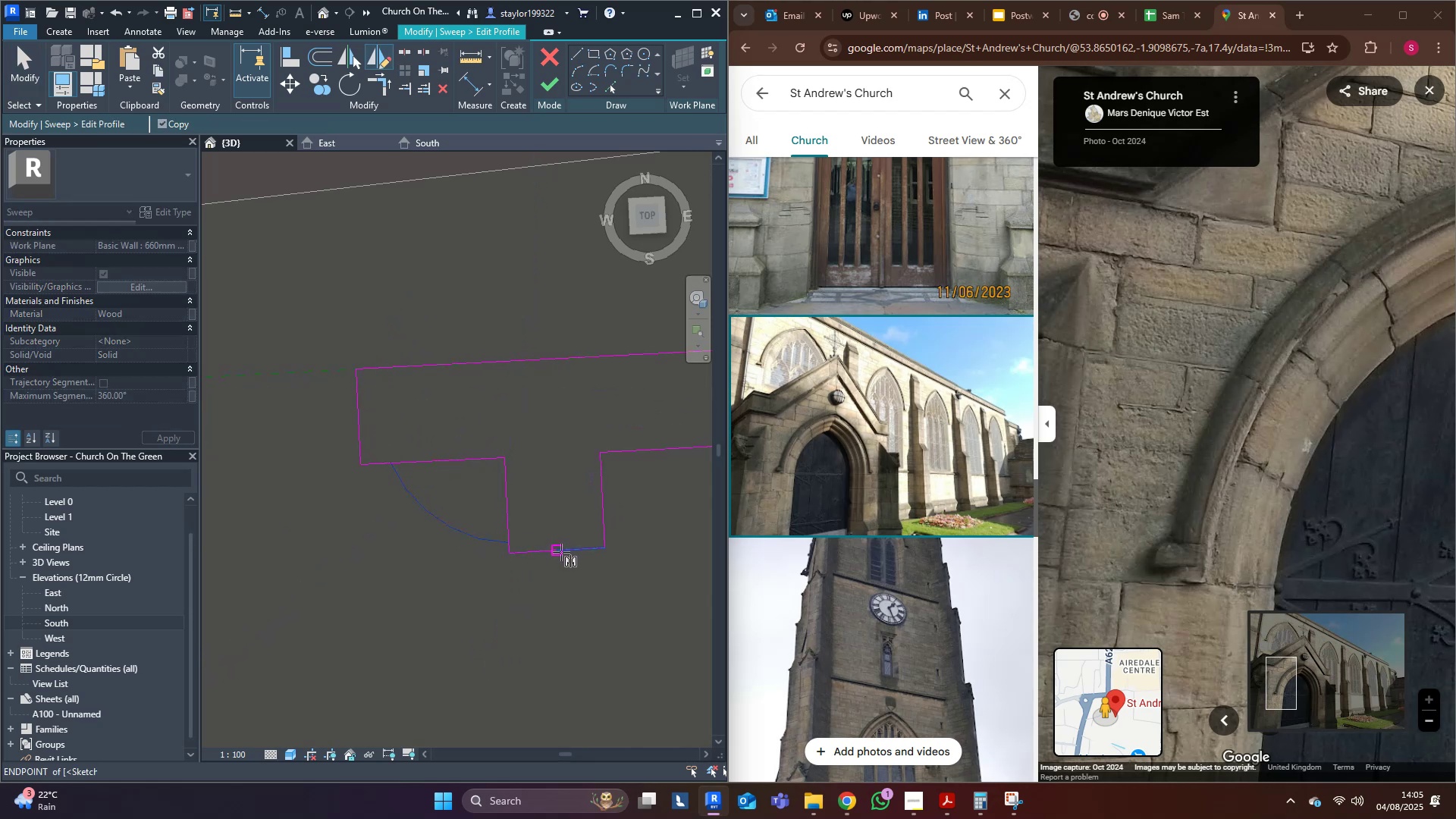 
left_click([560, 552])
 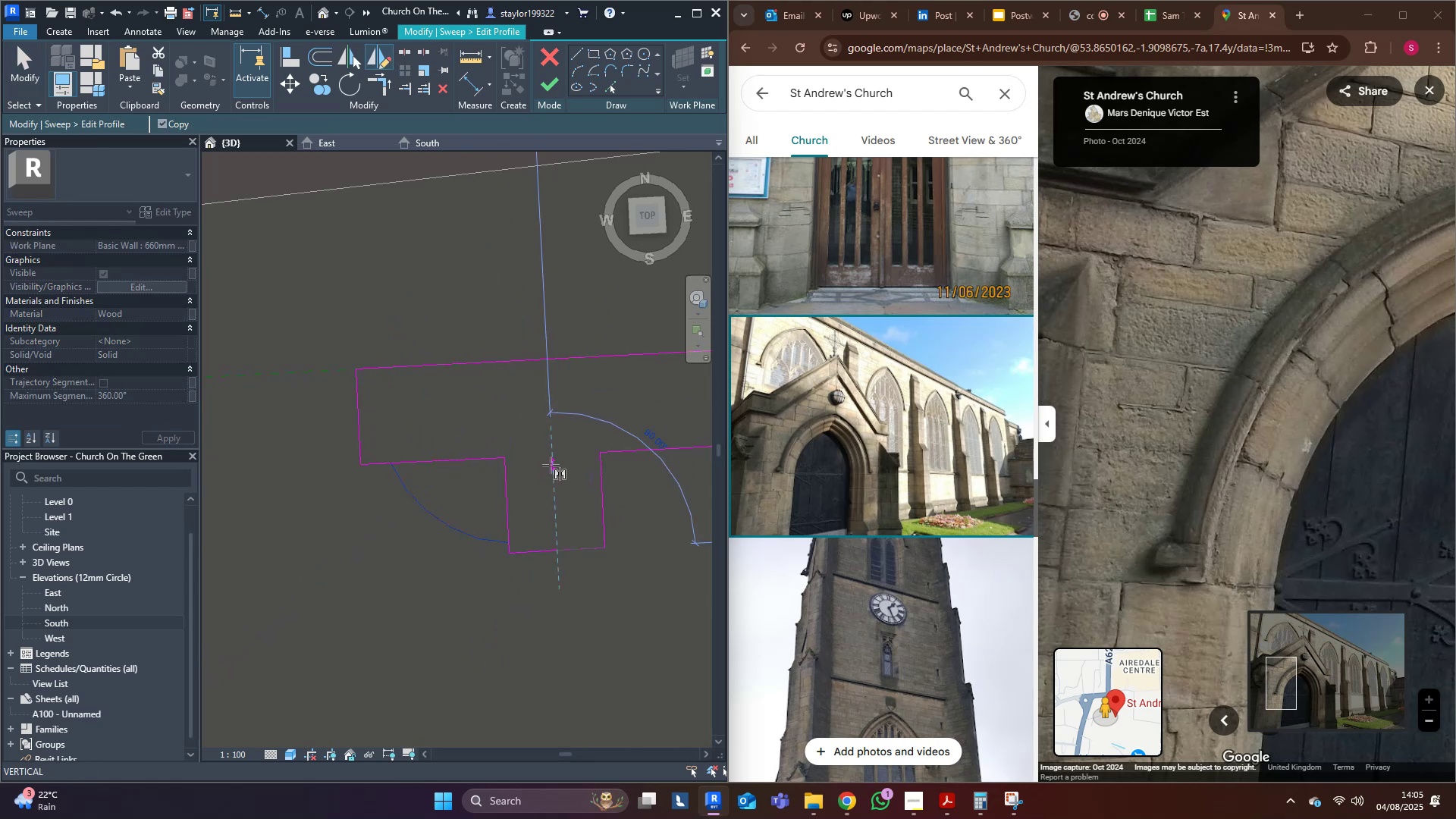 
left_click([551, 465])
 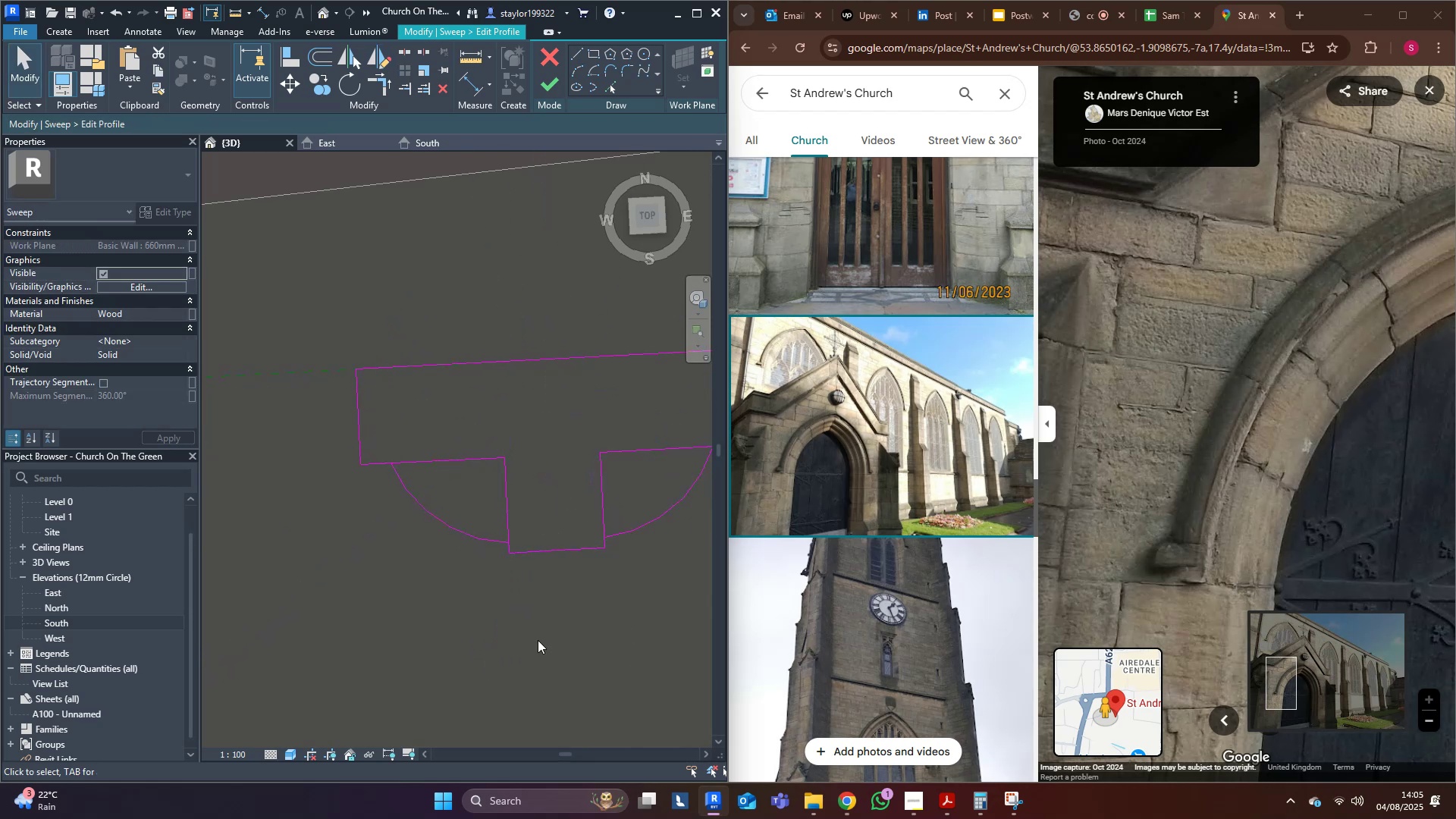 
scroll: coordinate [564, 601], scroll_direction: down, amount: 4.0
 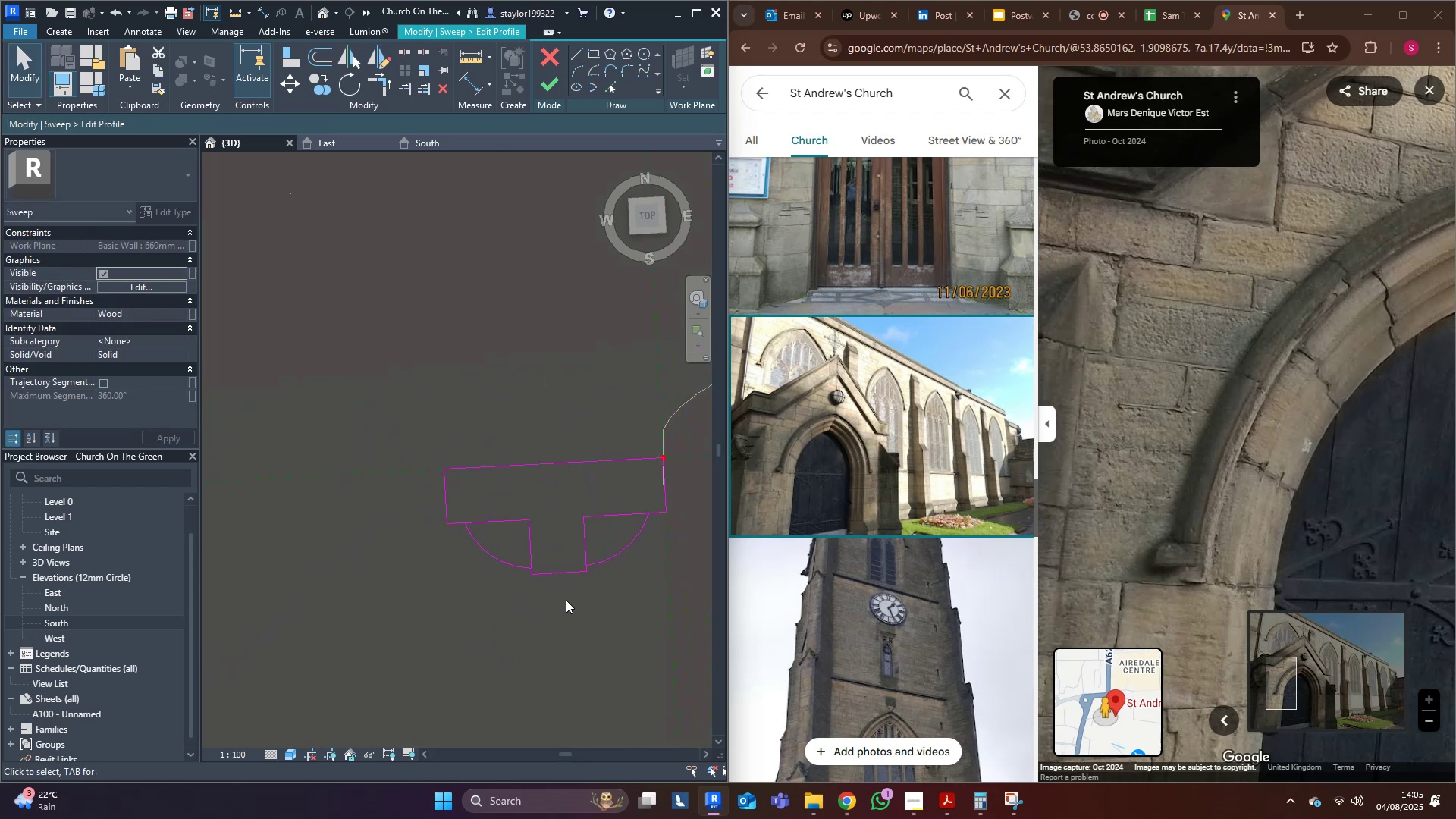 
type(tr)
 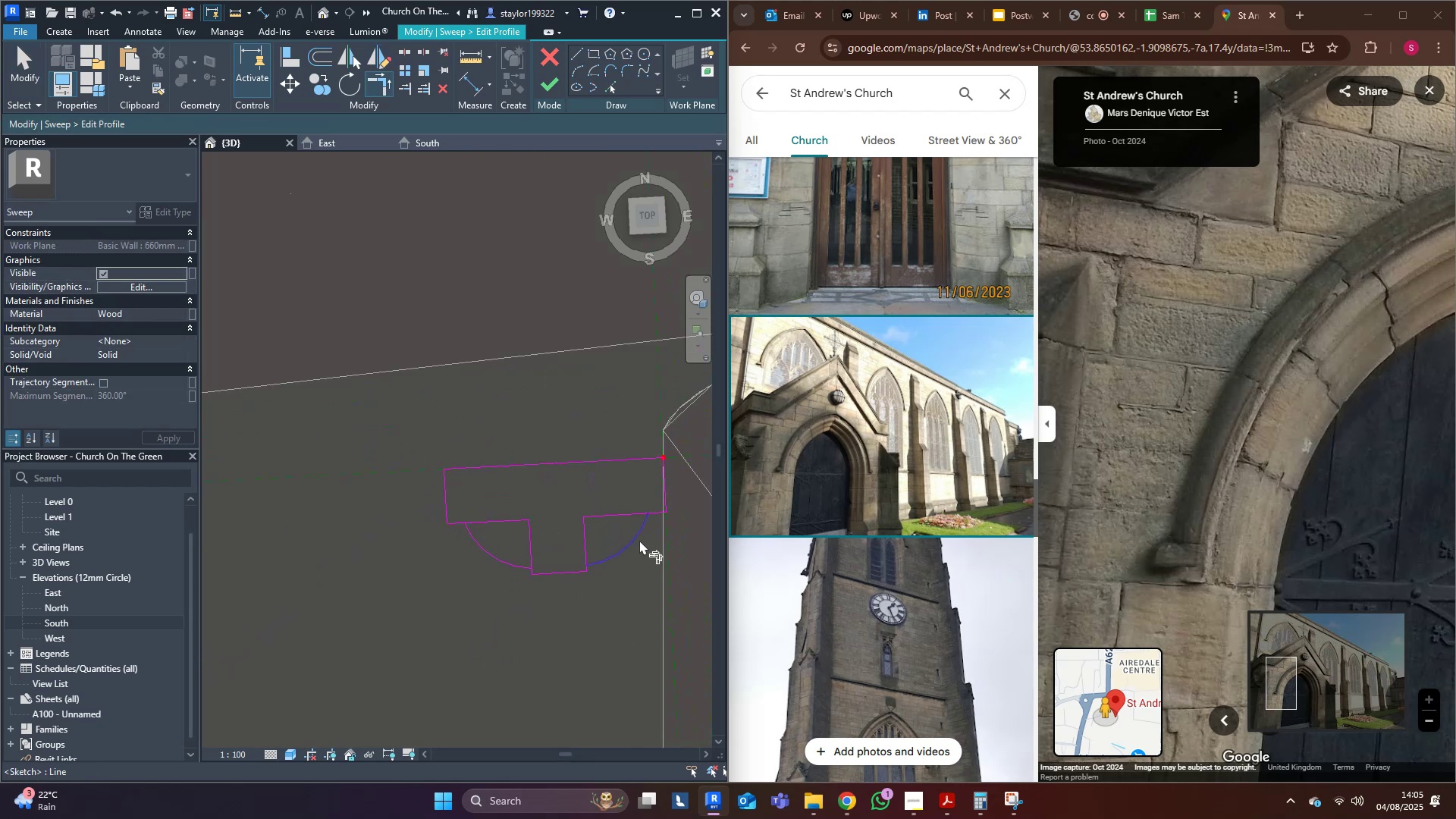 
left_click([639, 539])
 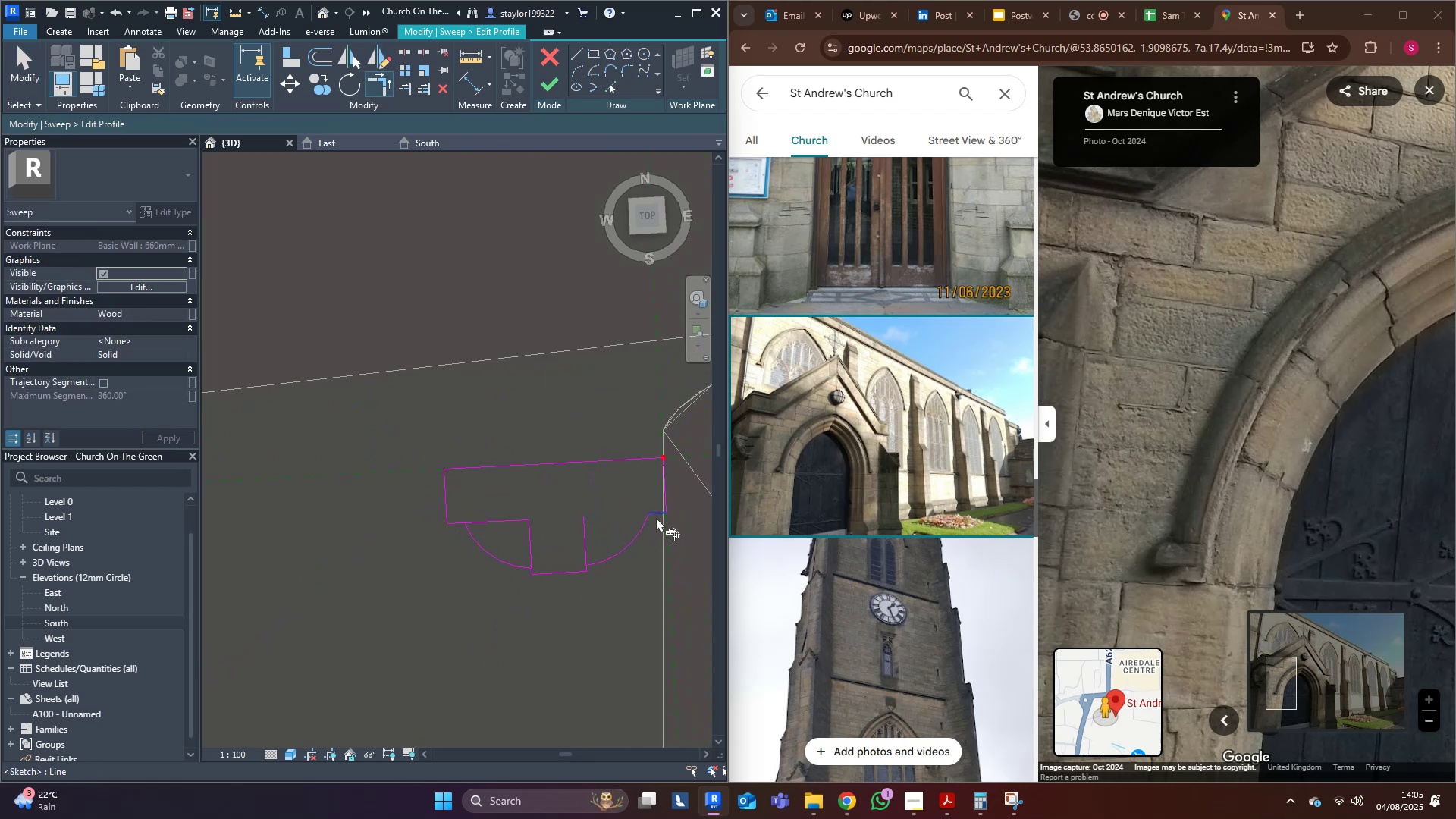 
double_click([620, 556])
 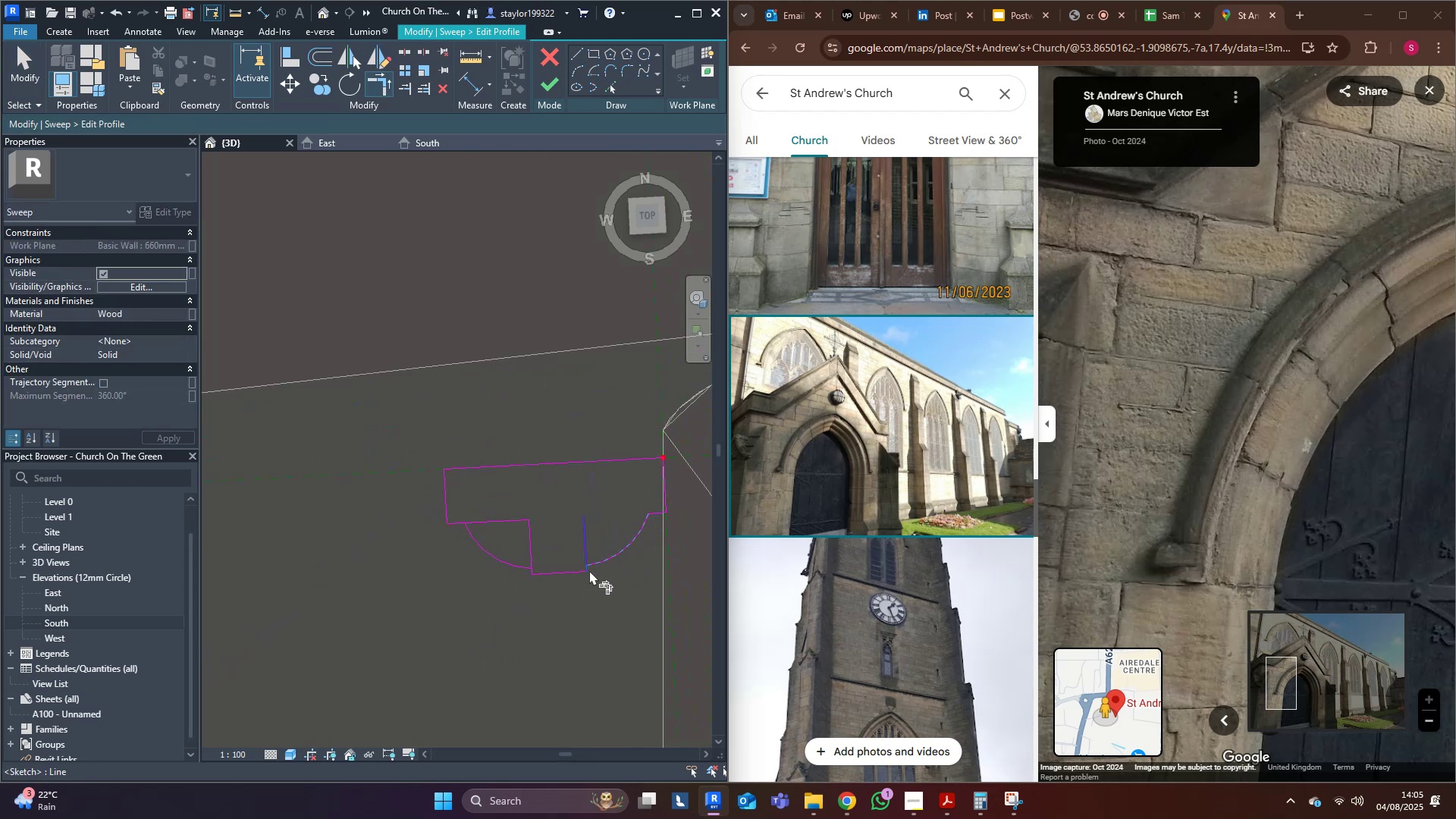 
left_click([589, 570])
 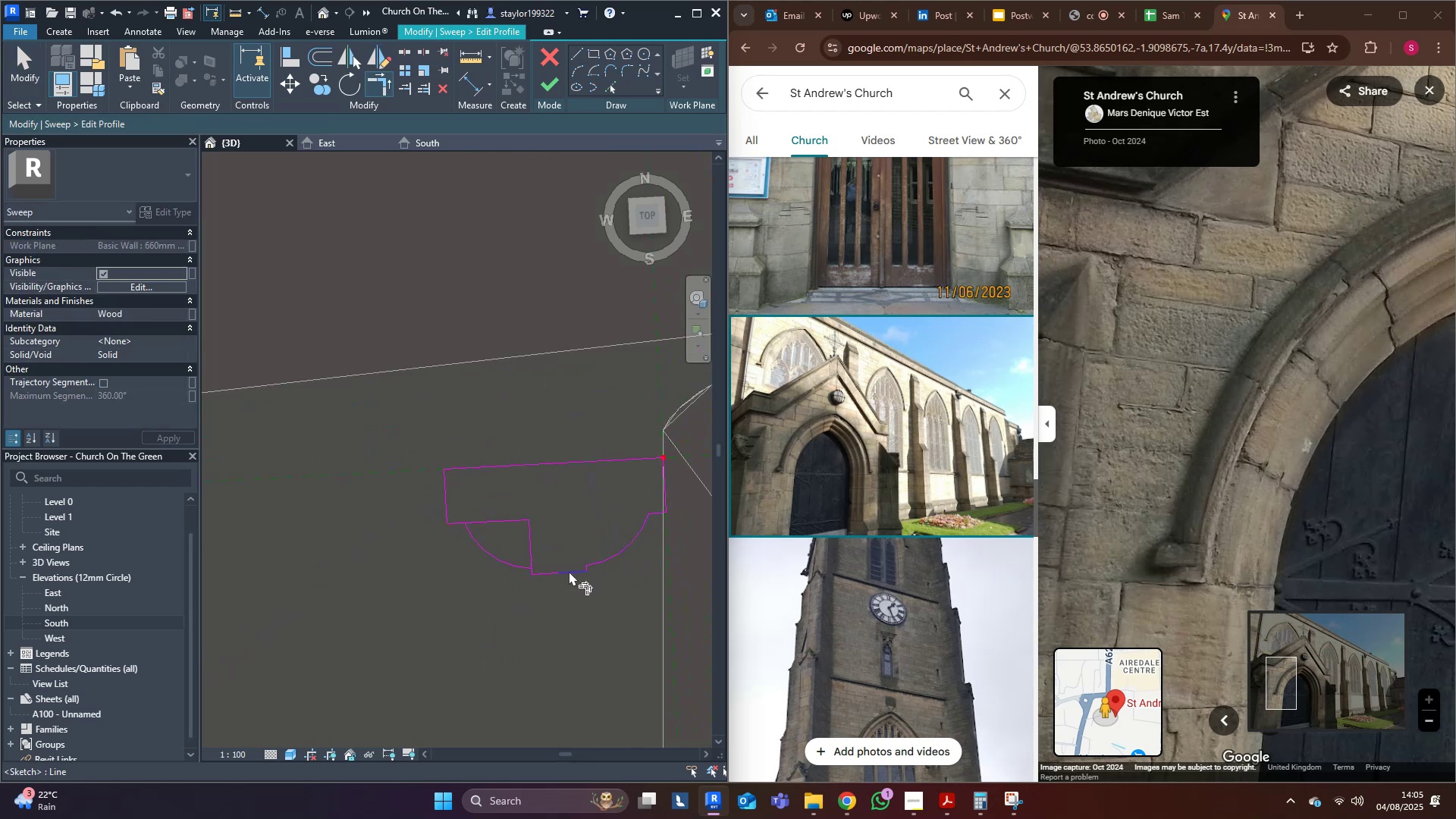 
scroll: coordinate [510, 569], scroll_direction: up, amount: 3.0
 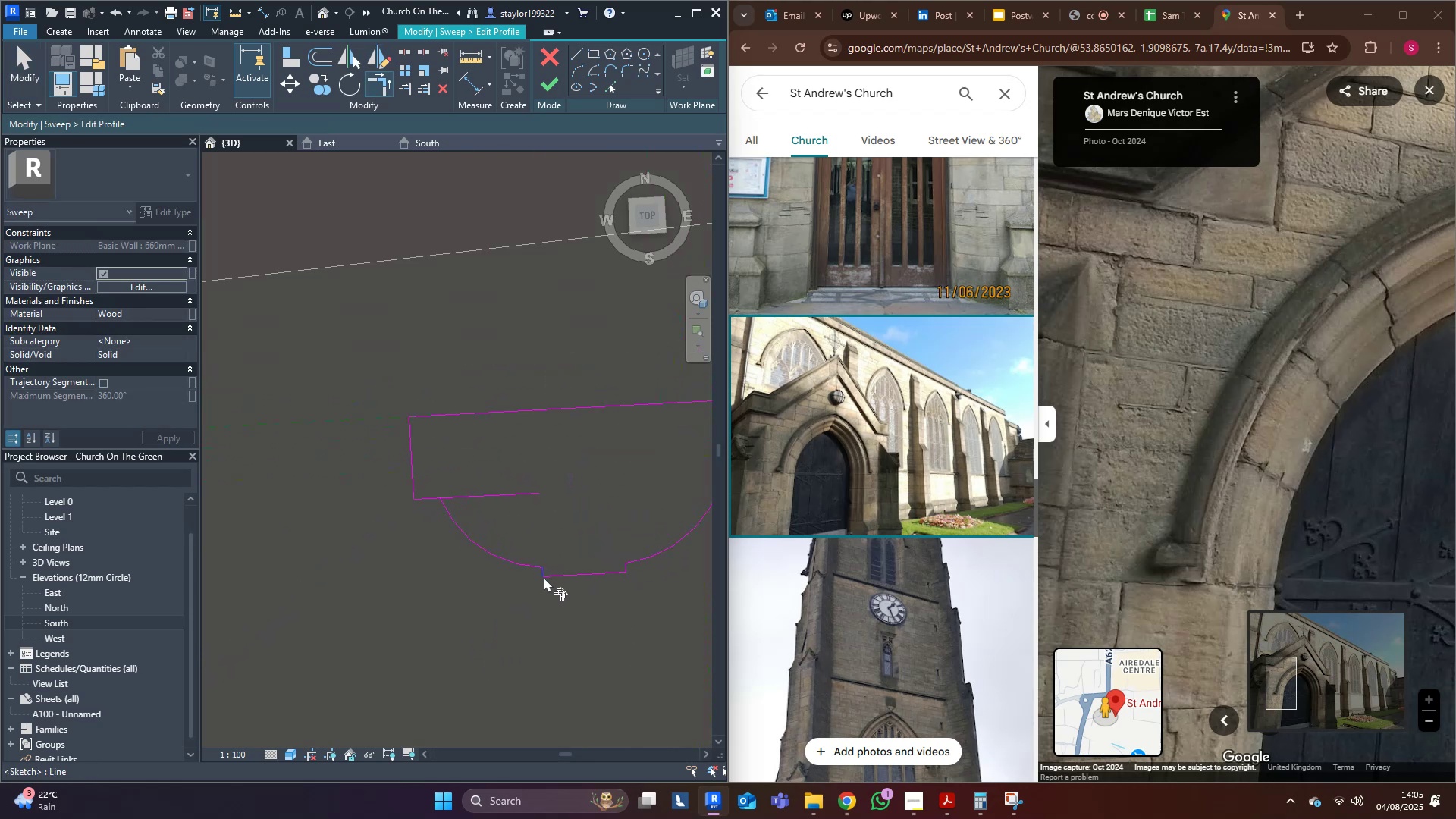 
double_click([526, 563])
 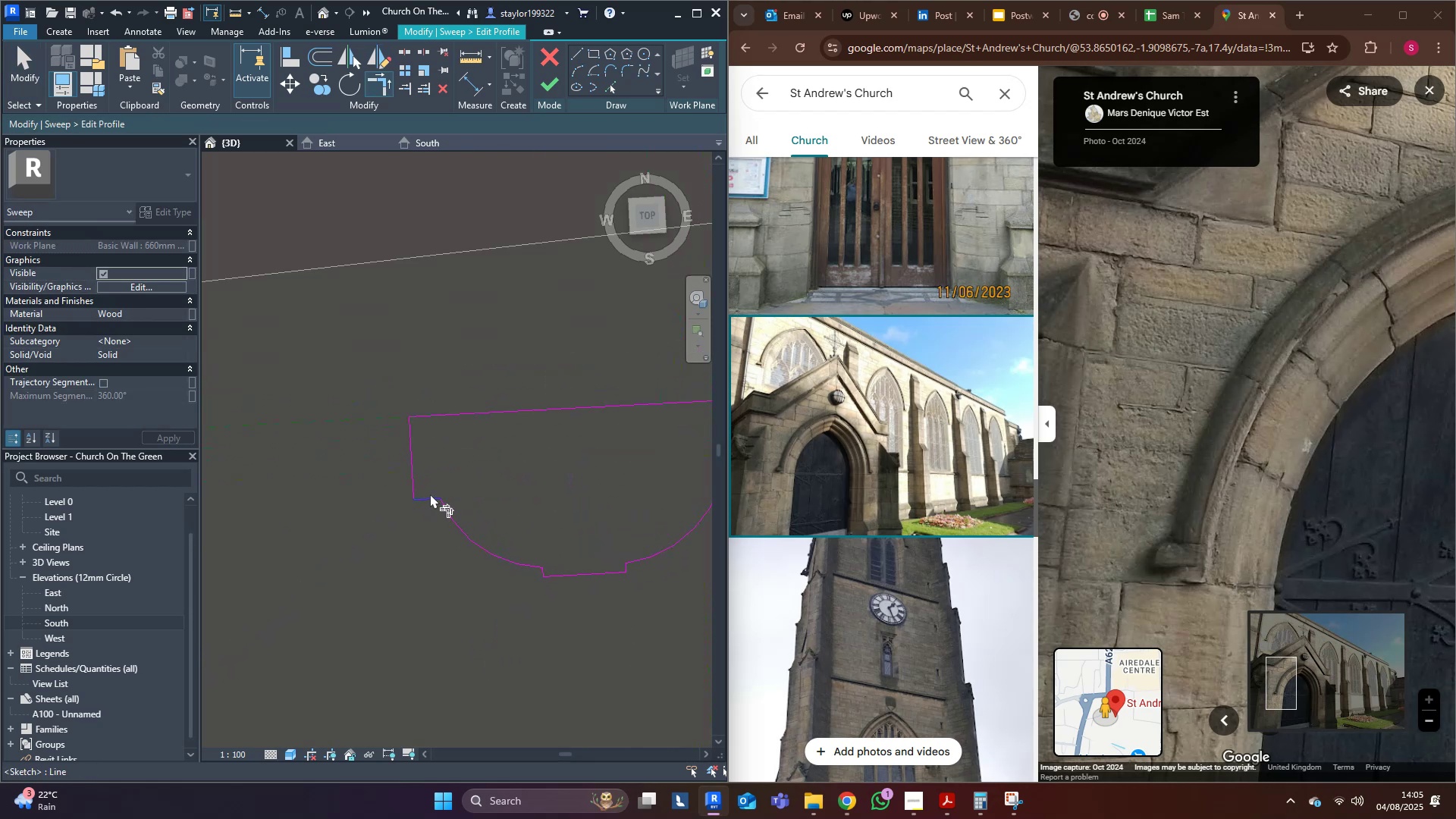 
scroll: coordinate [430, 535], scroll_direction: down, amount: 8.0
 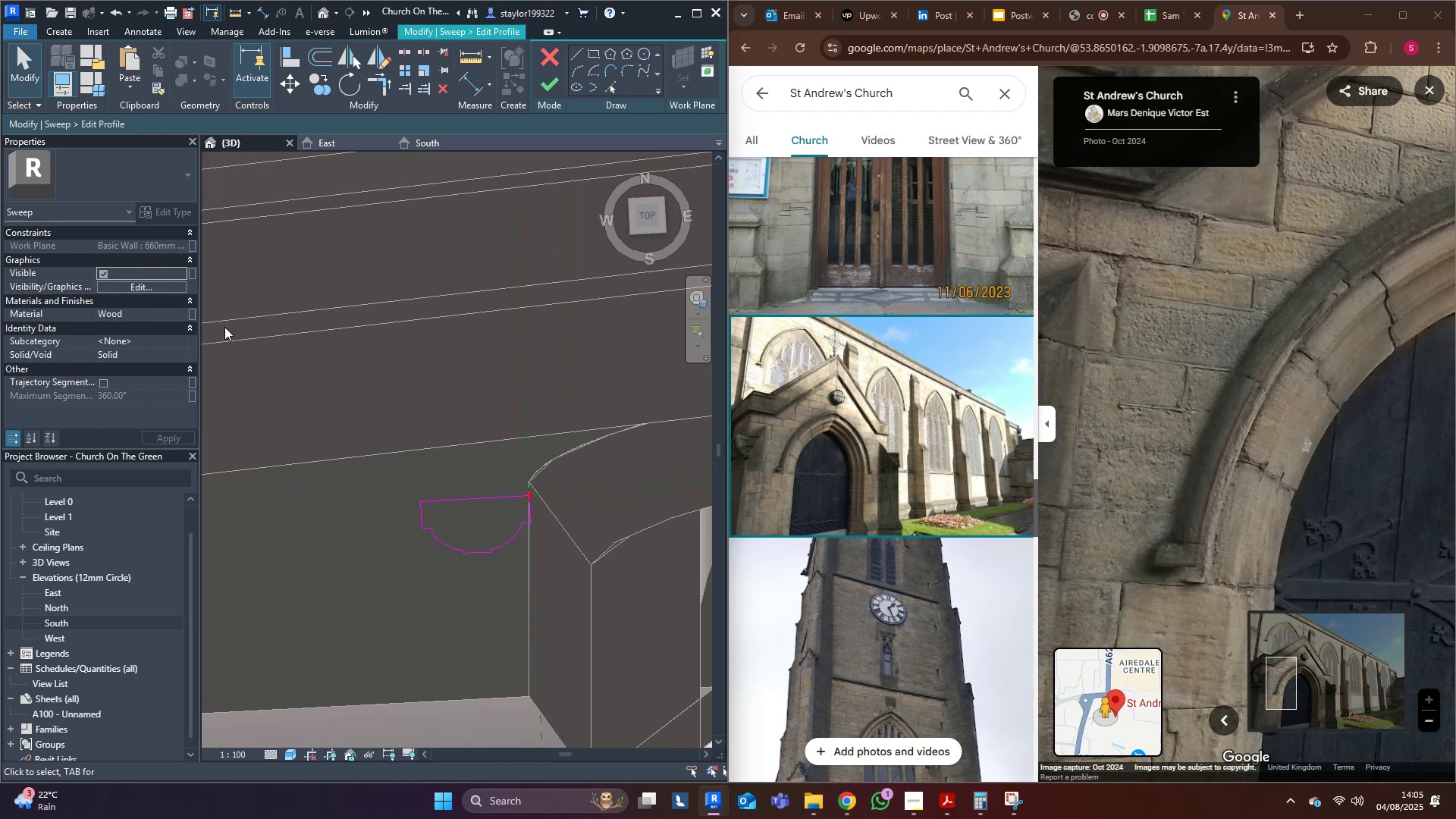 
key(M)
 